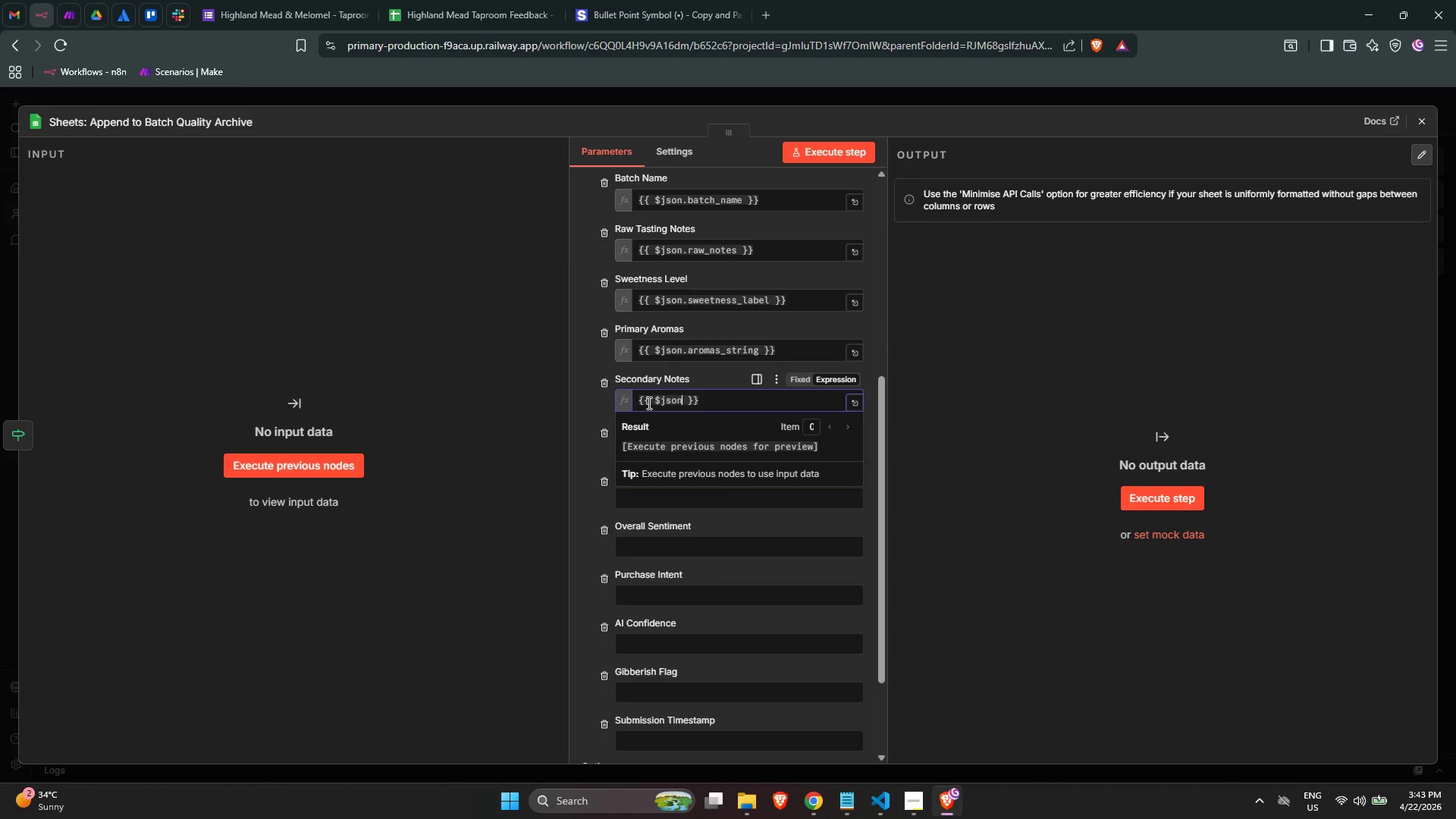 
type(.secondary_notes)
 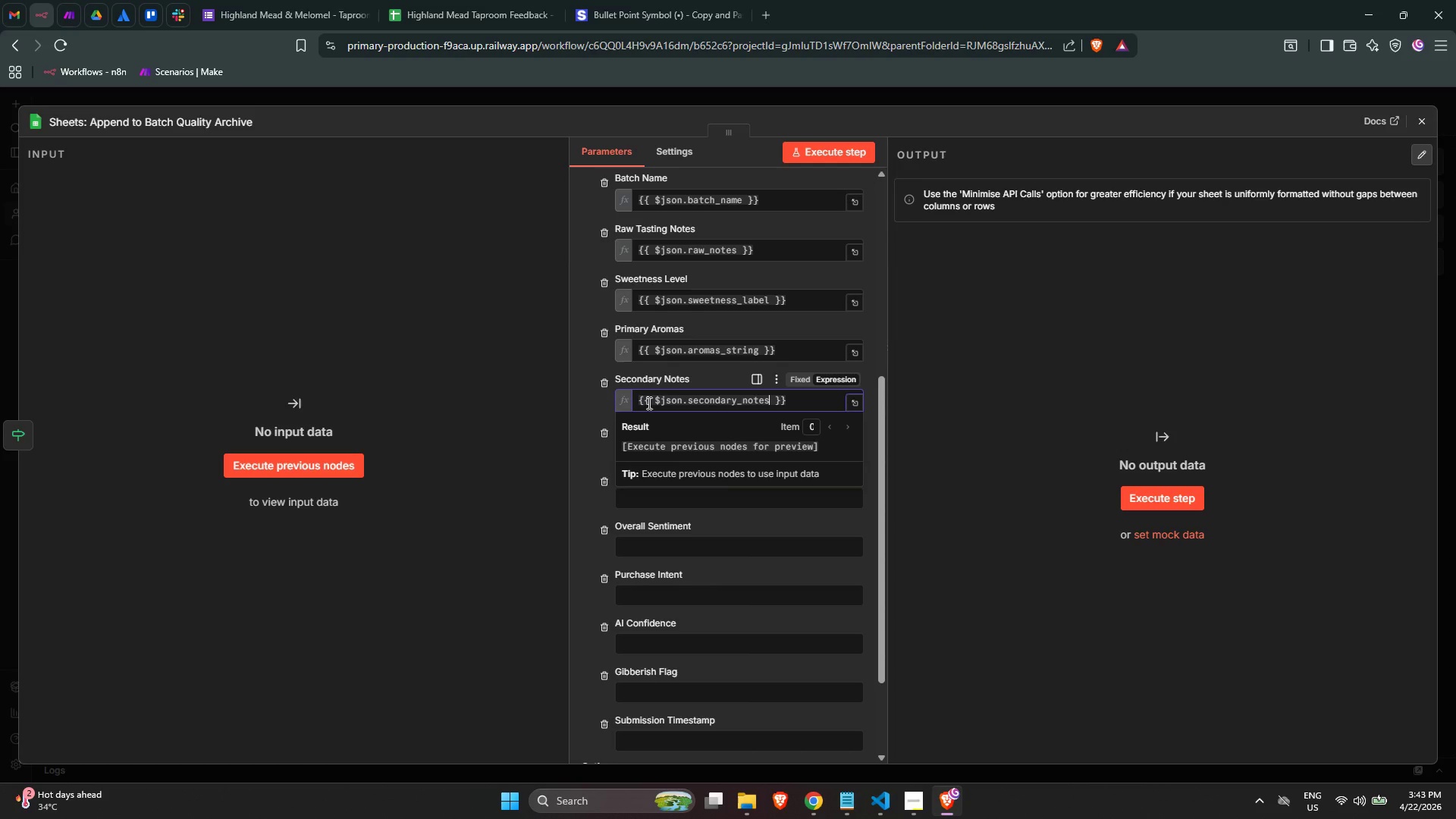 
left_click([597, 410])
 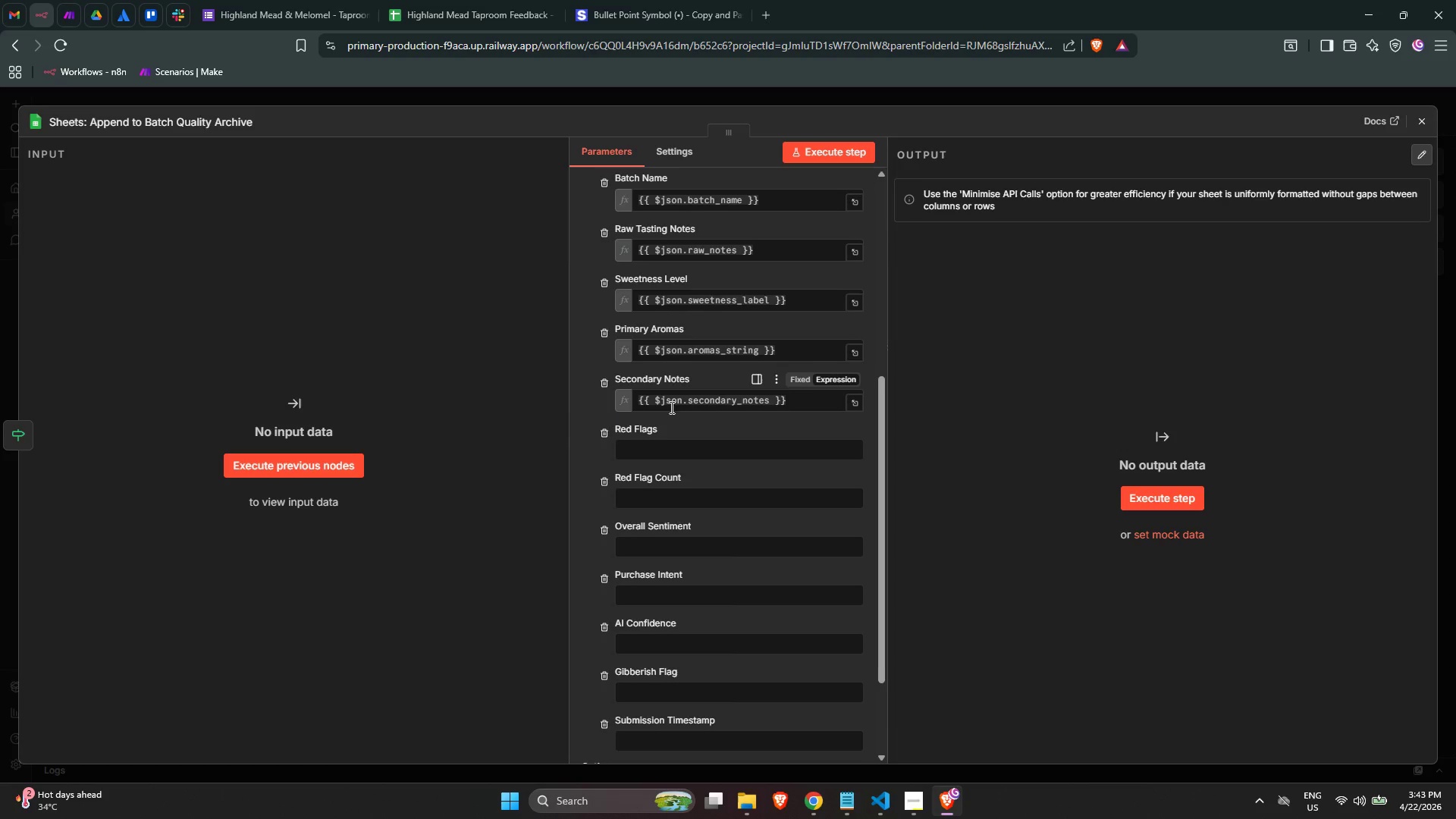 
scroll: coordinate [670, 407], scroll_direction: down, amount: 1.0
 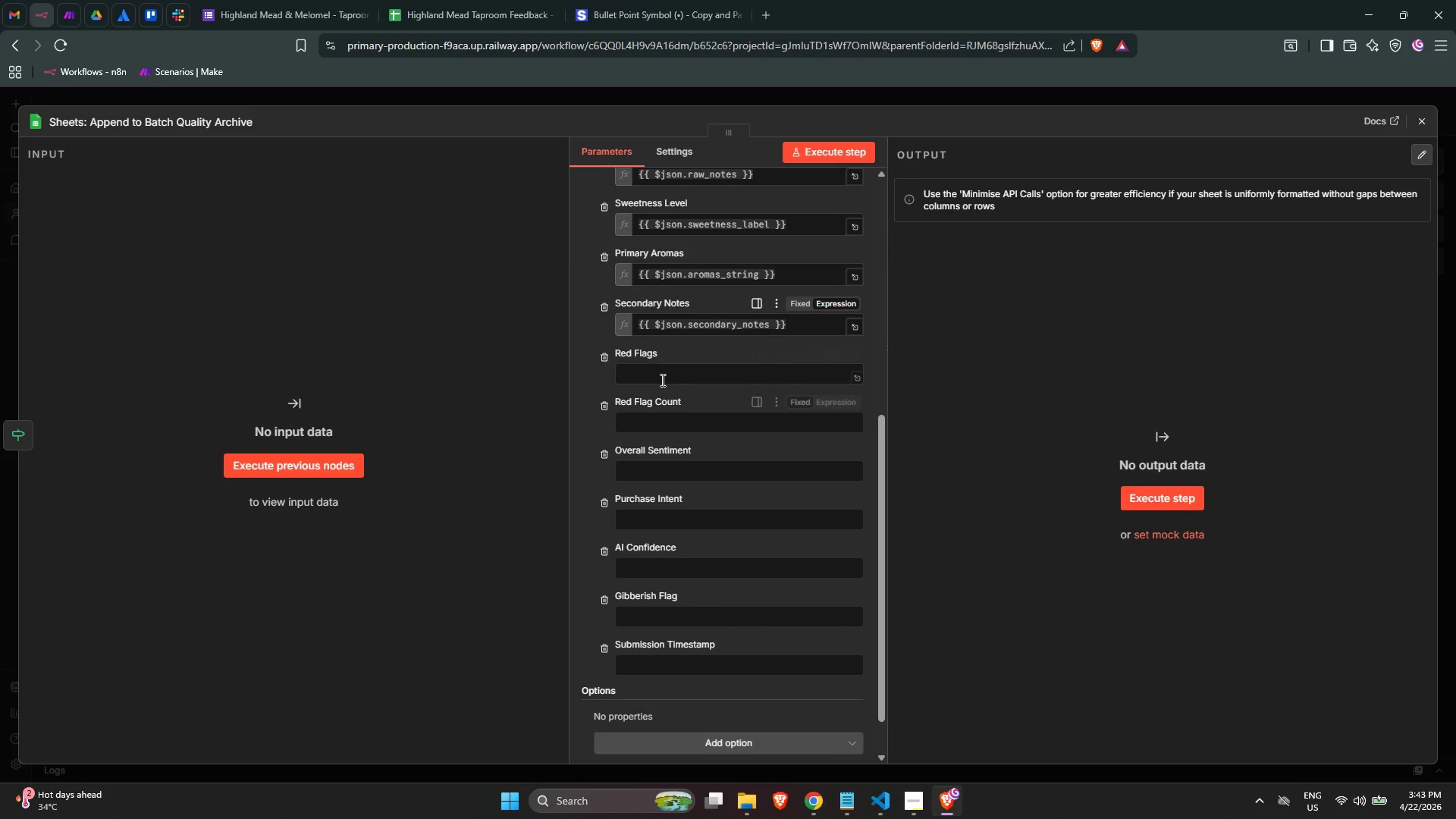 
left_click([661, 379])
 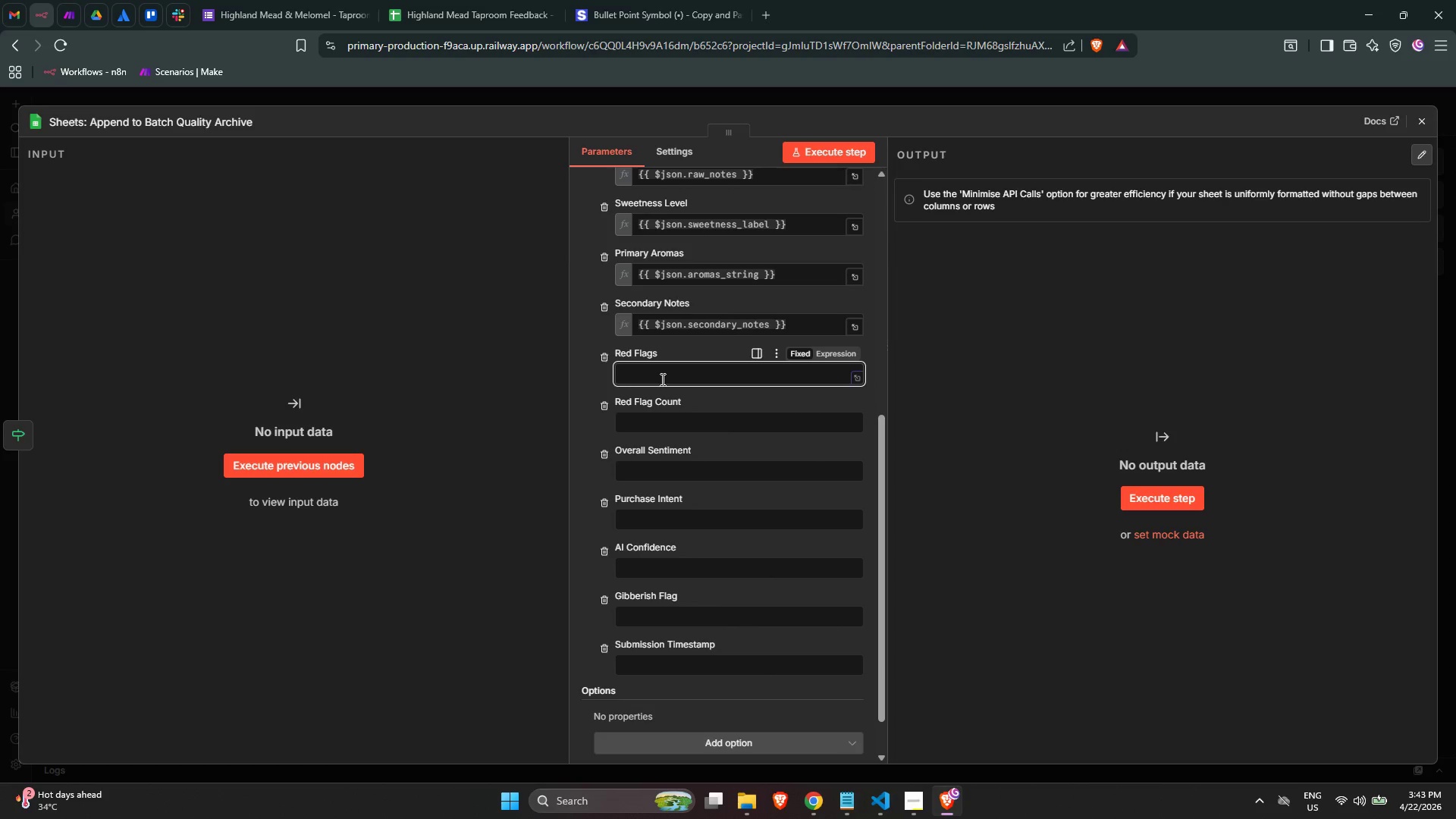 
key(Equal)
 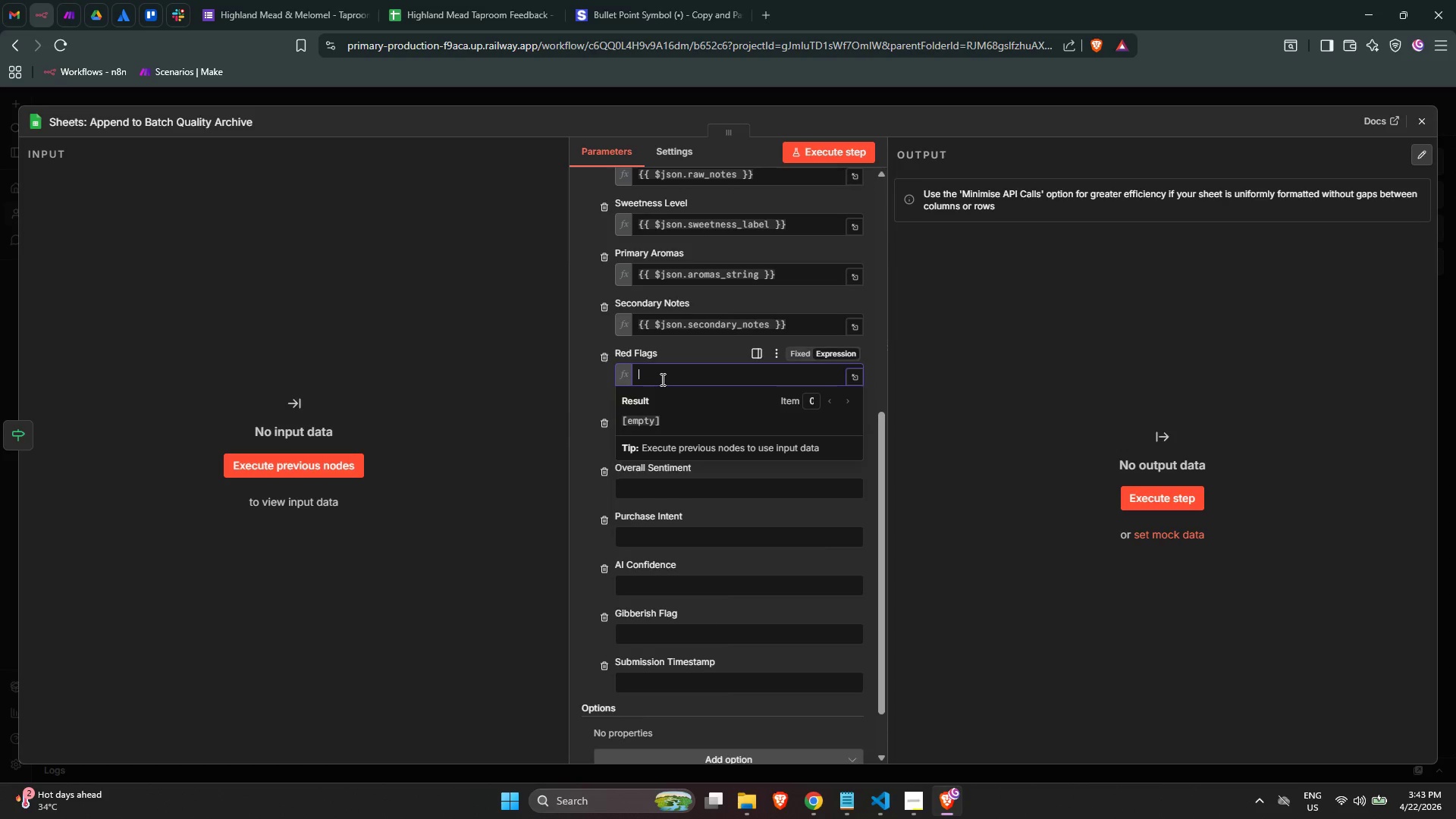 
key(Shift+BracketLeft)
 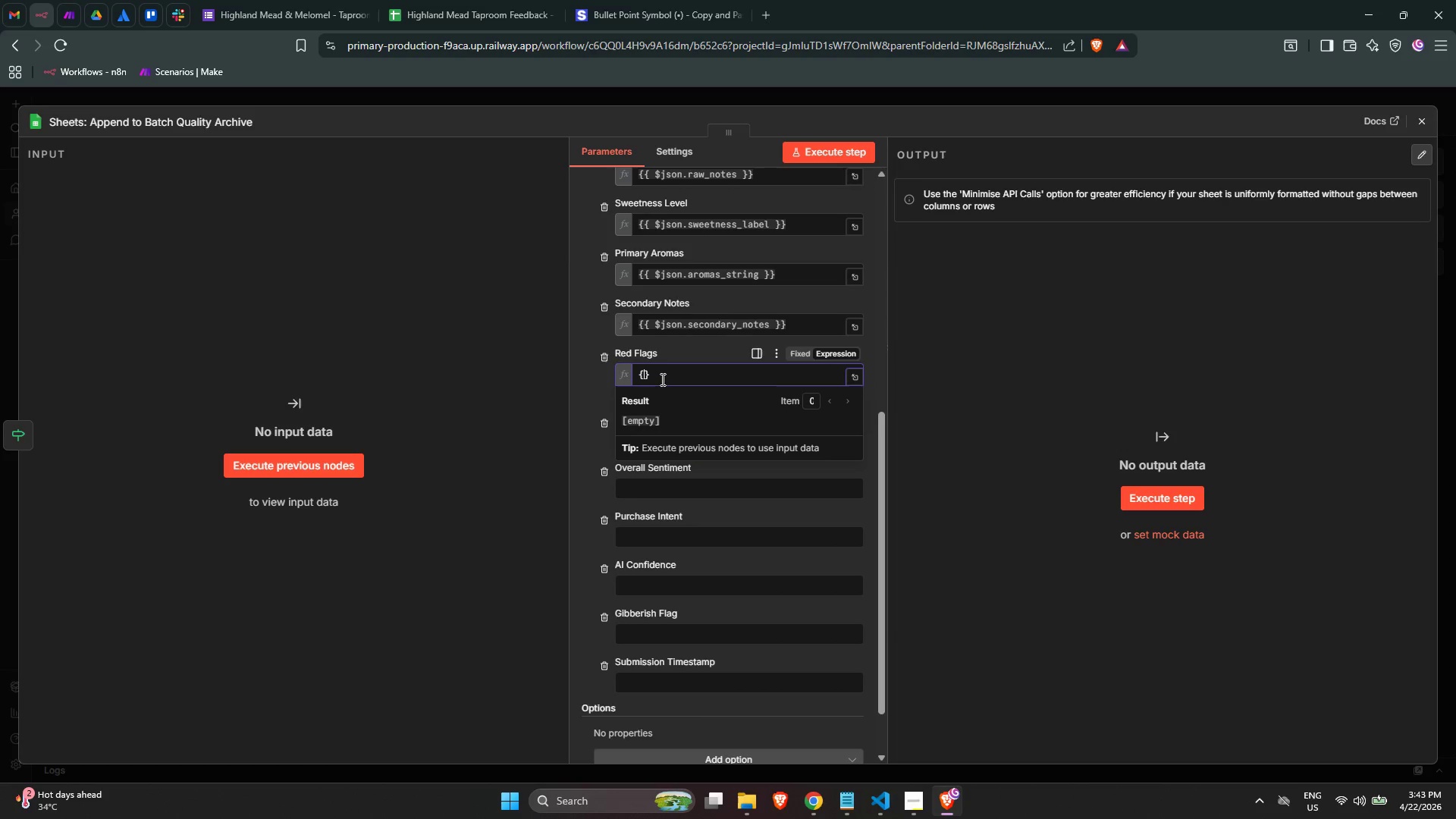 
key(Shift+BracketLeft)
 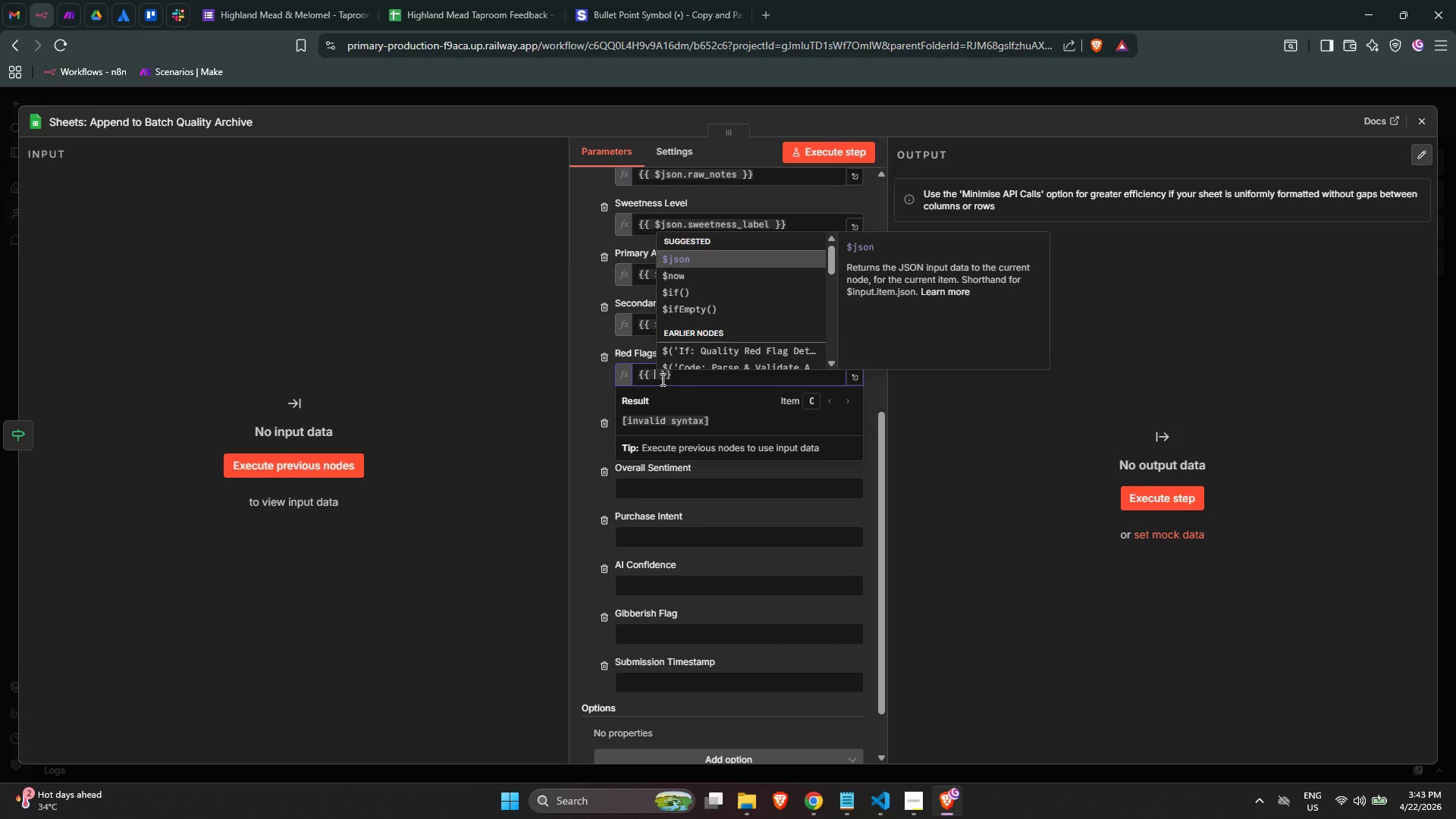 
key(Enter)
 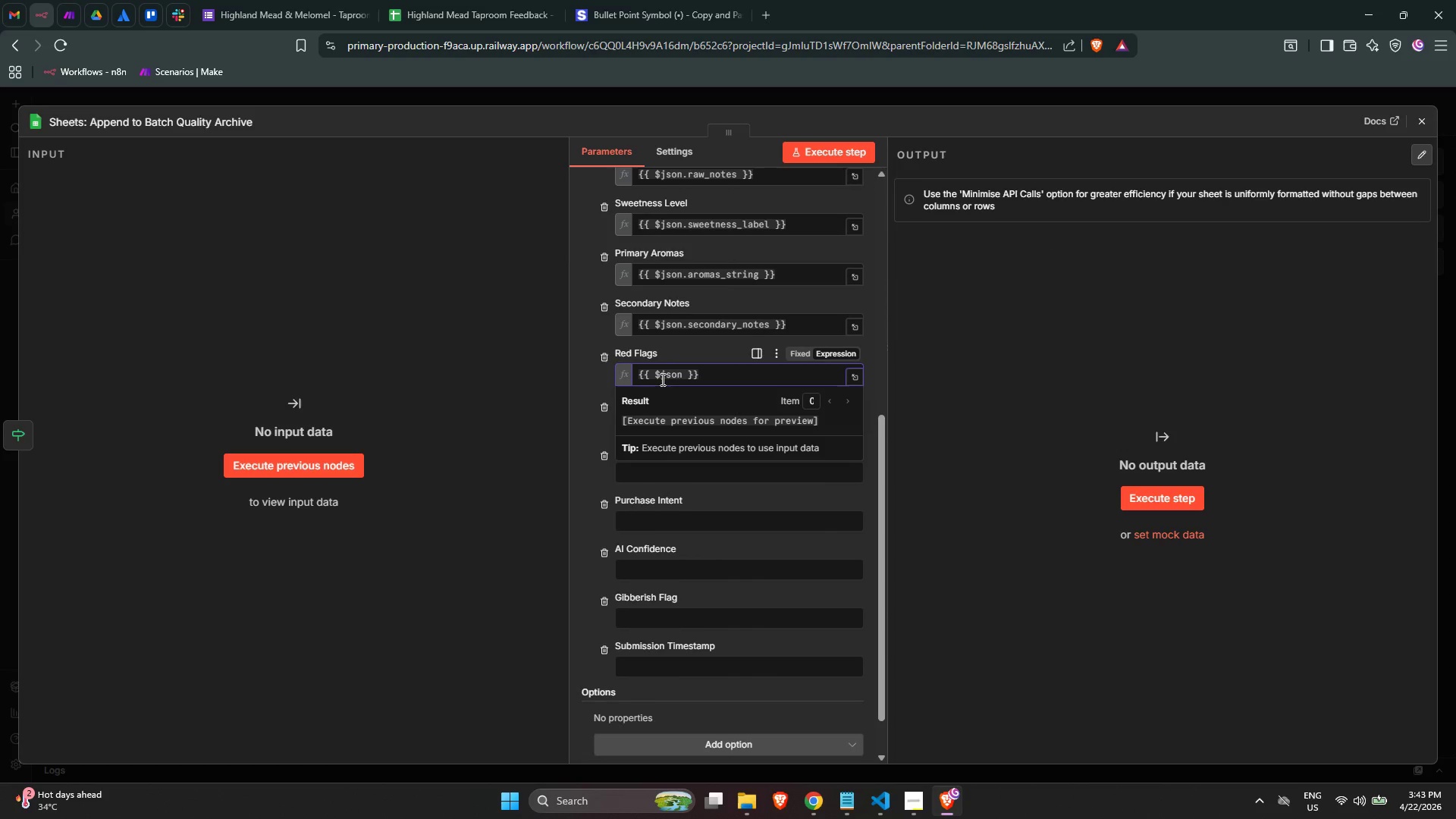 
key(Control+ControlLeft)
 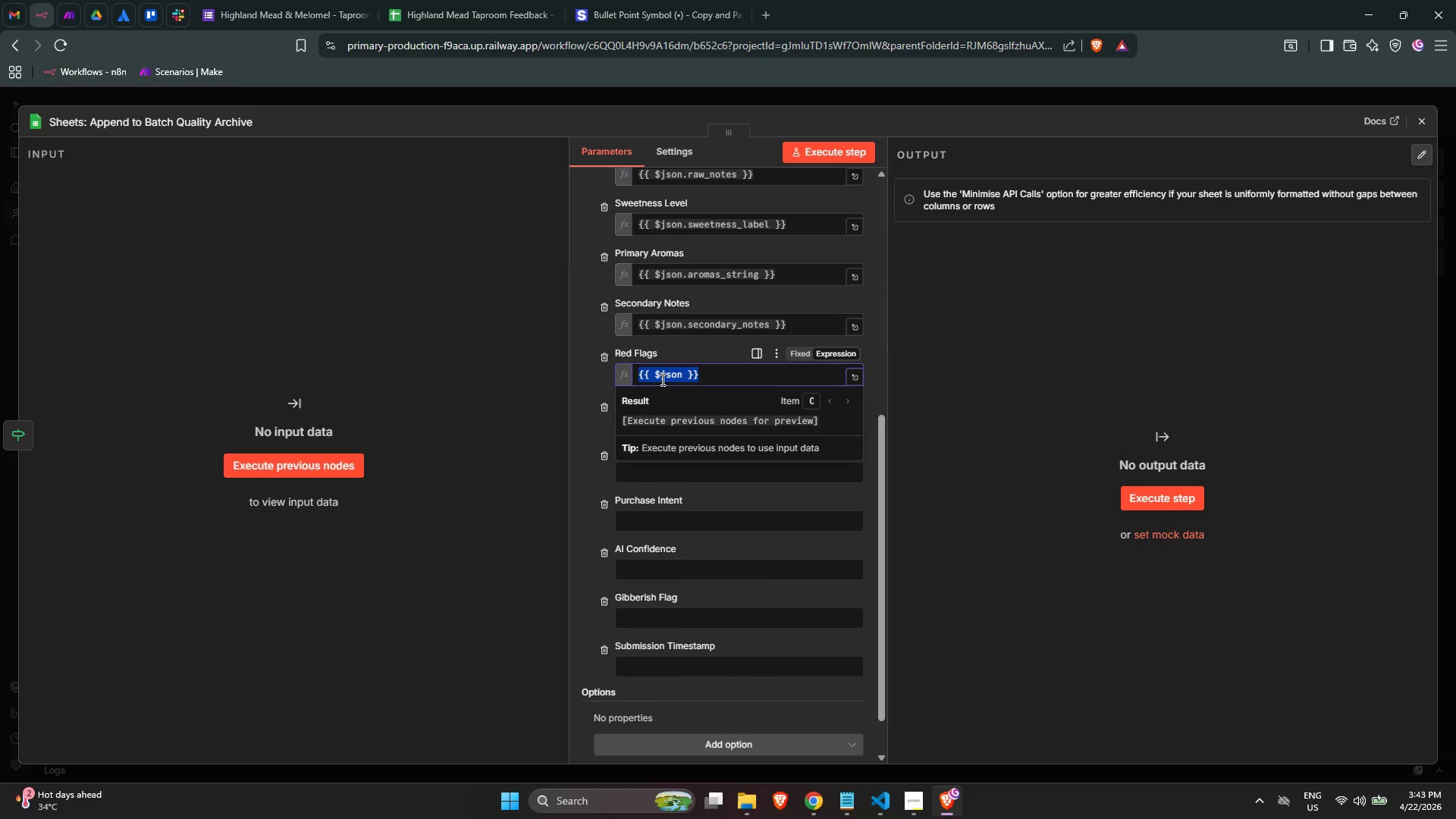 
key(Control+A)
 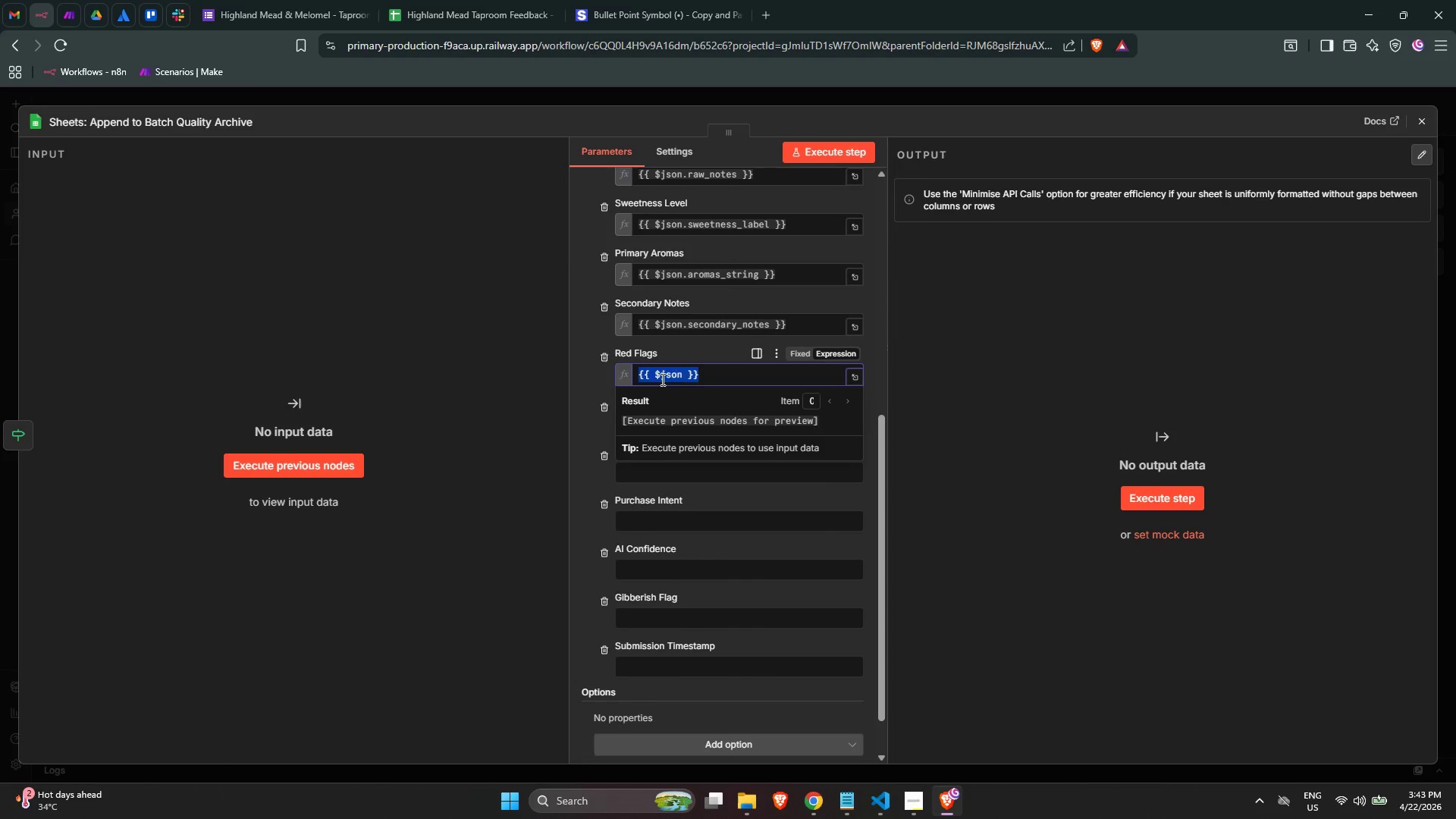 
key(Backspace)
type(None)
 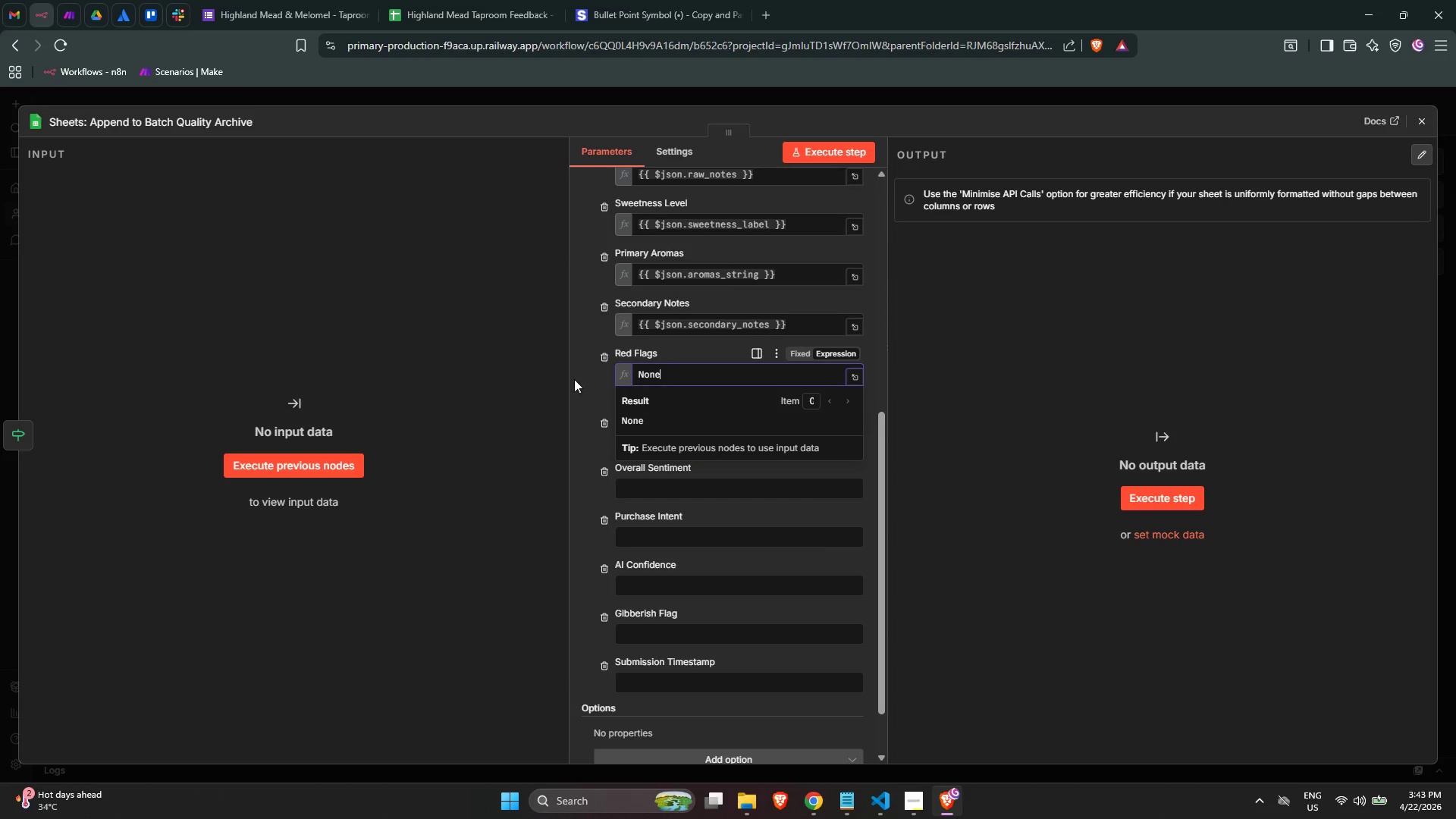 
left_click([588, 385])
 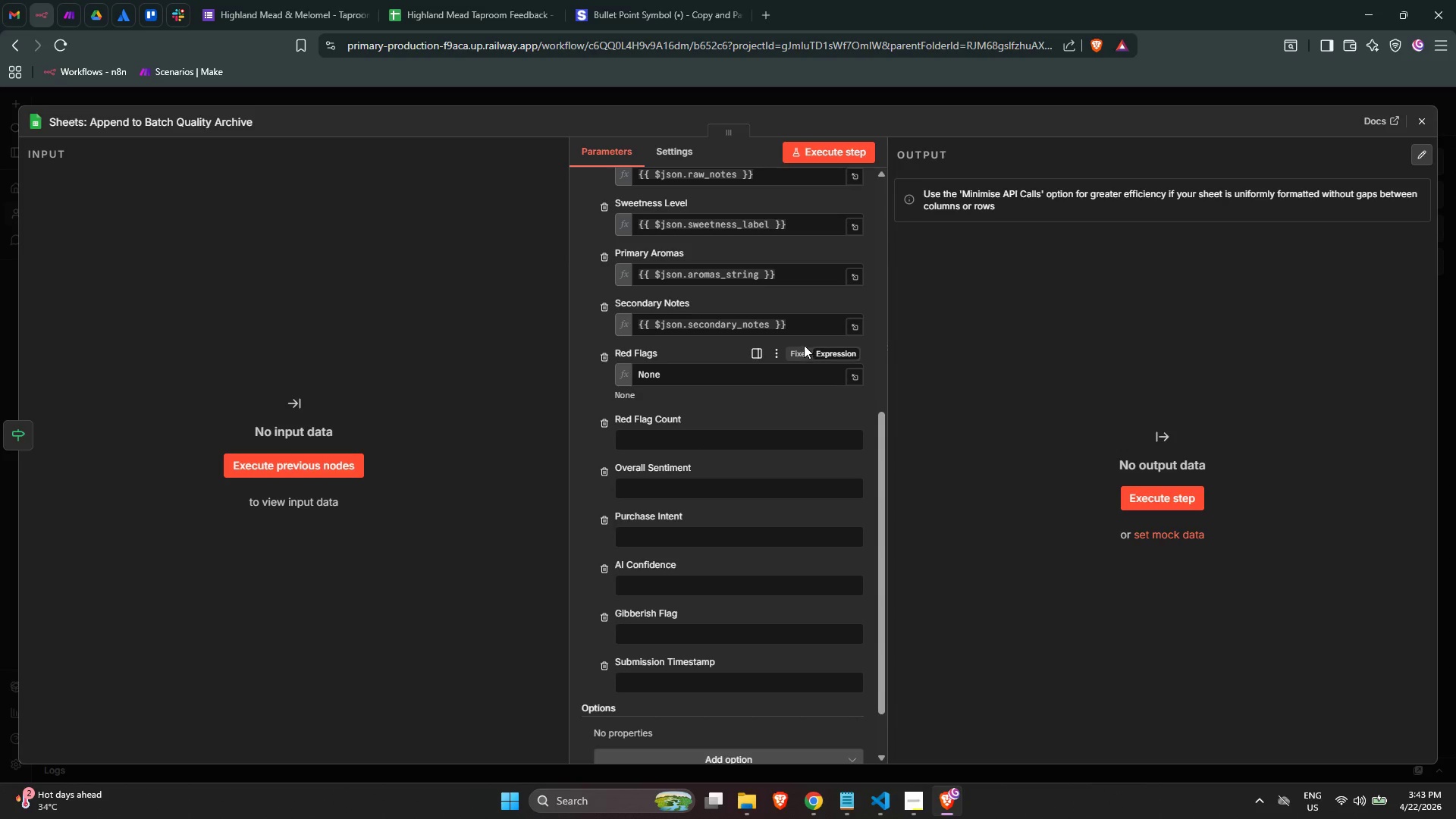 
left_click([802, 350])
 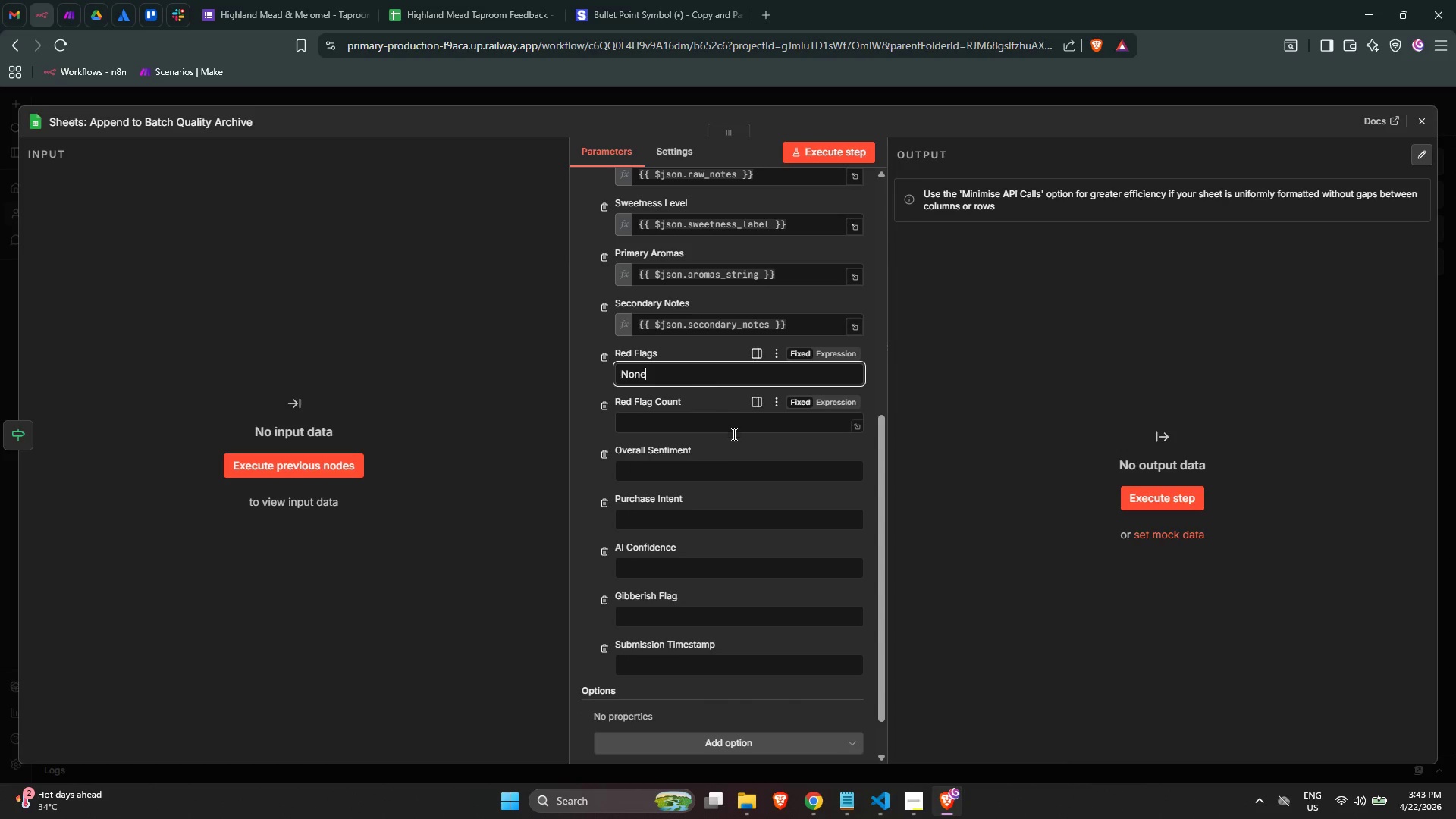 
left_click([660, 417])
 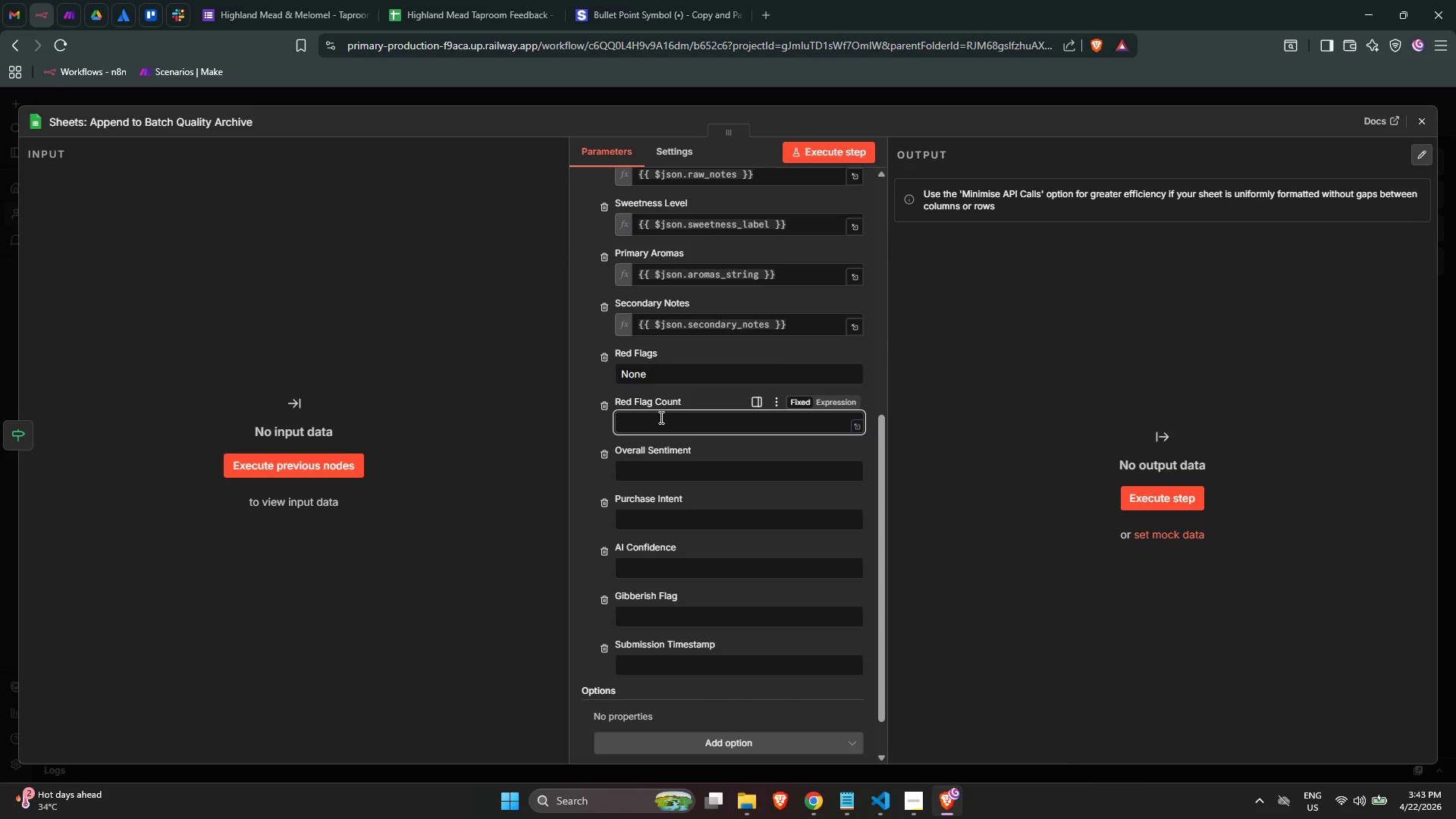 
key(0)
 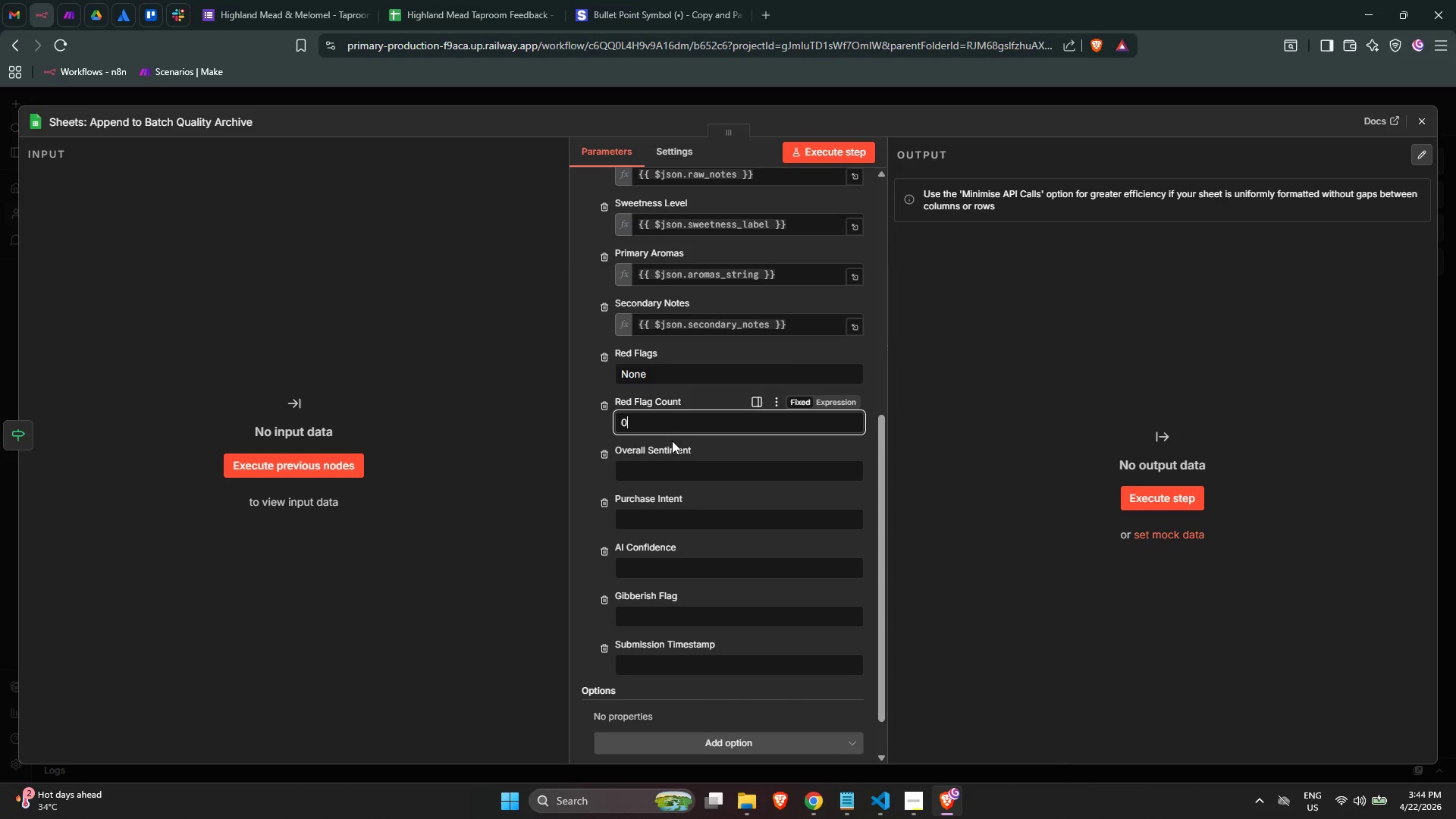 
scroll: coordinate [673, 444], scroll_direction: down, amount: 1.0
 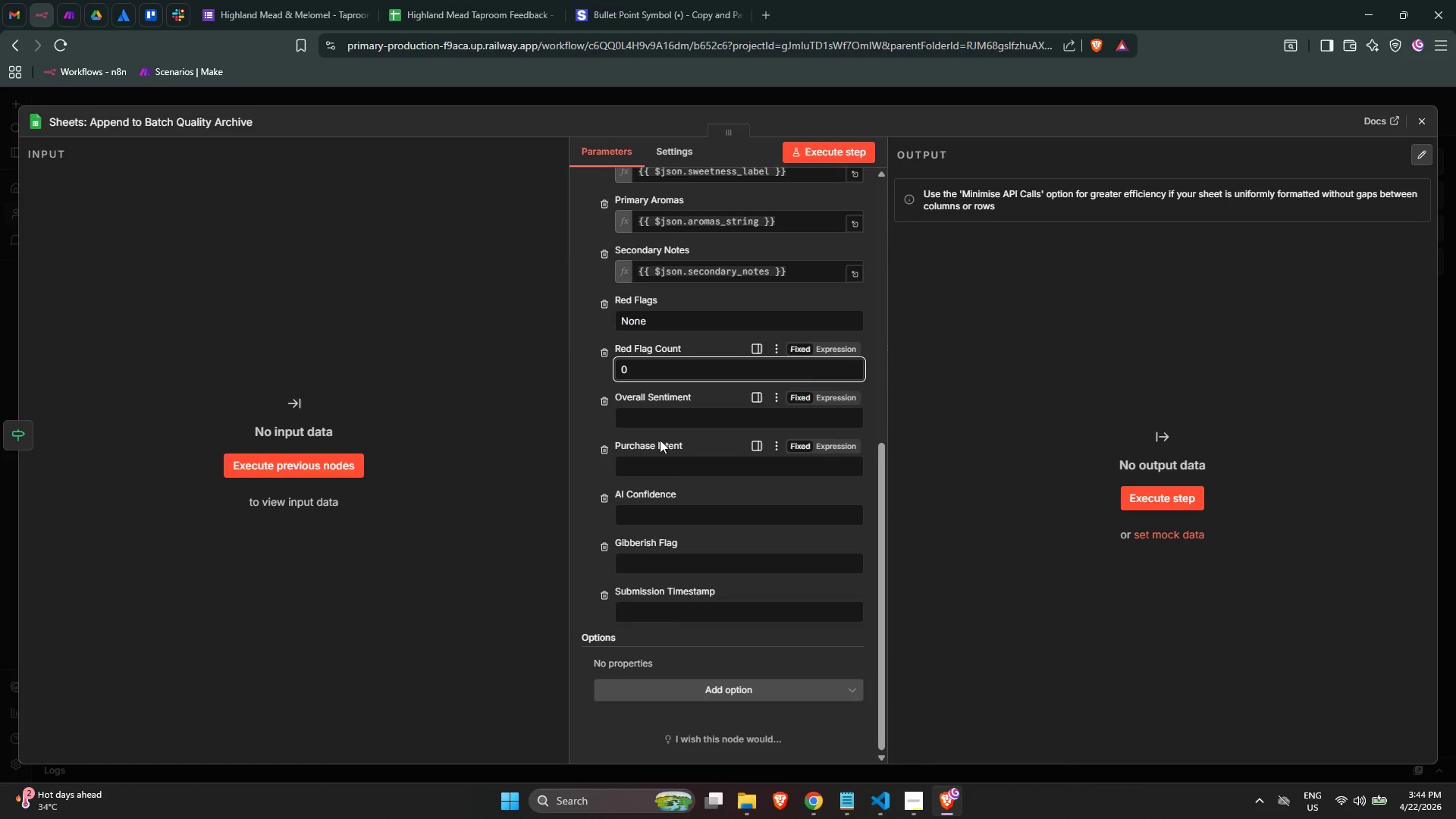 
left_click([655, 421])
 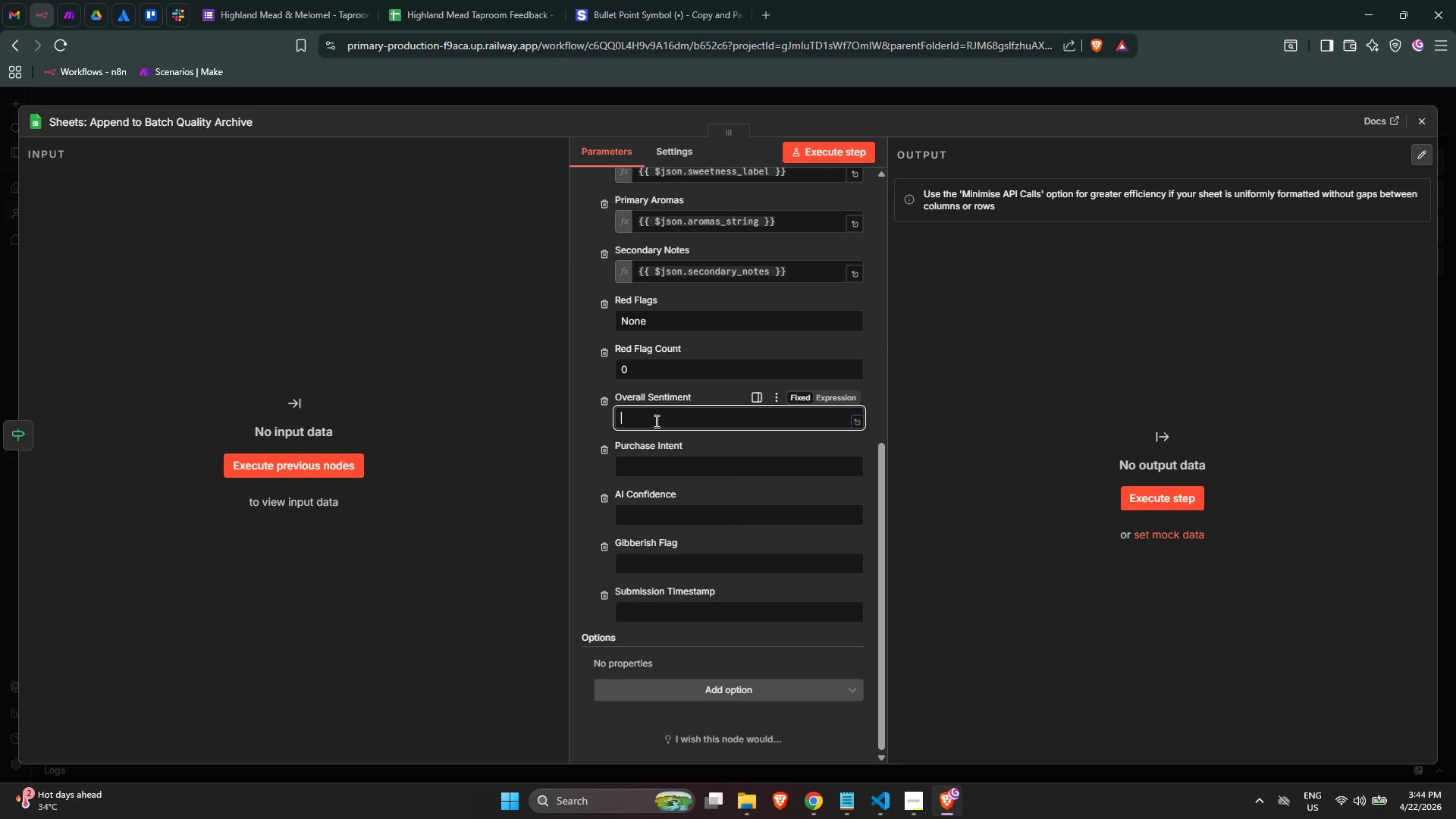 
key(Equal)
 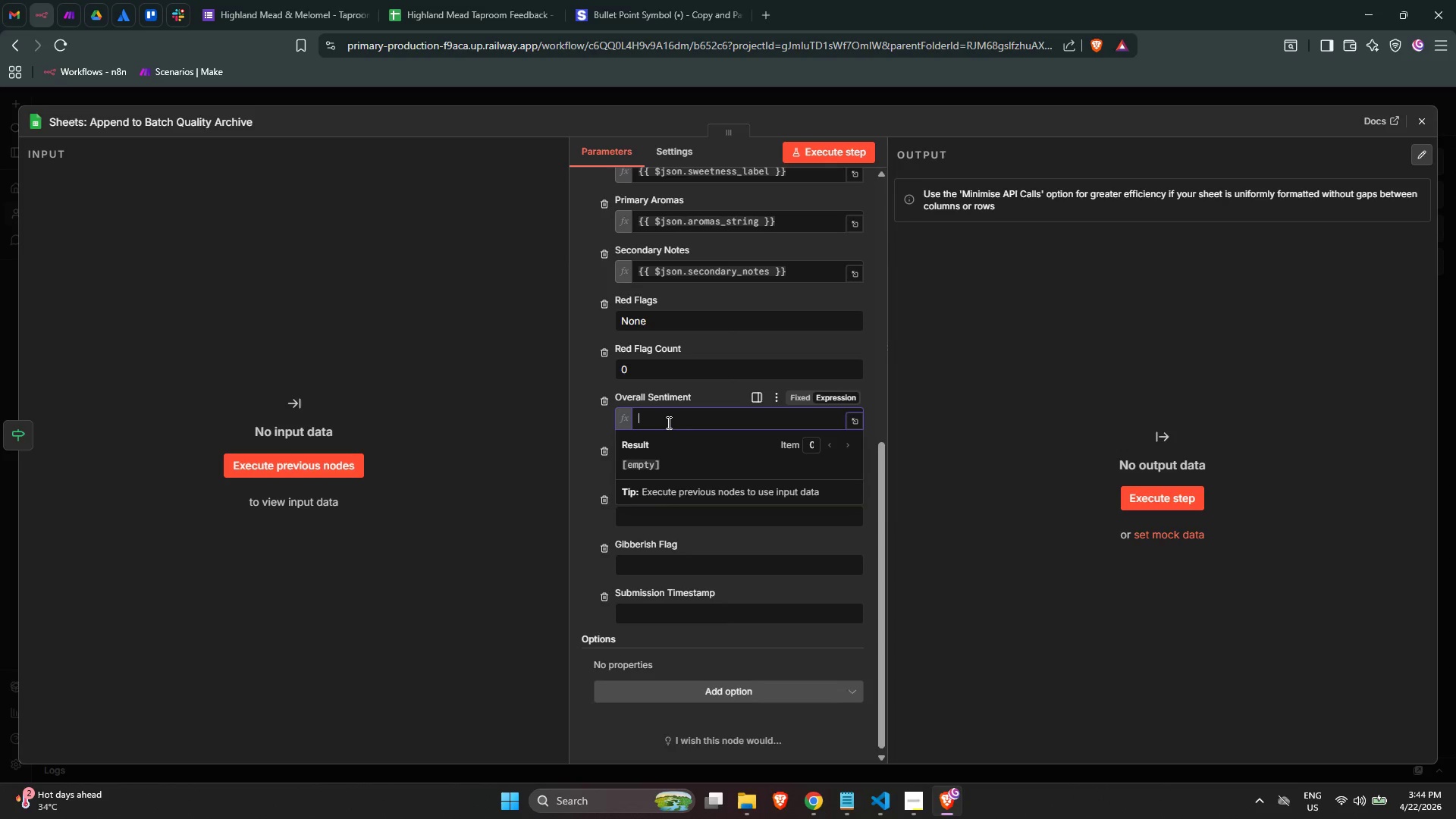 
key(Shift+BracketLeft)
 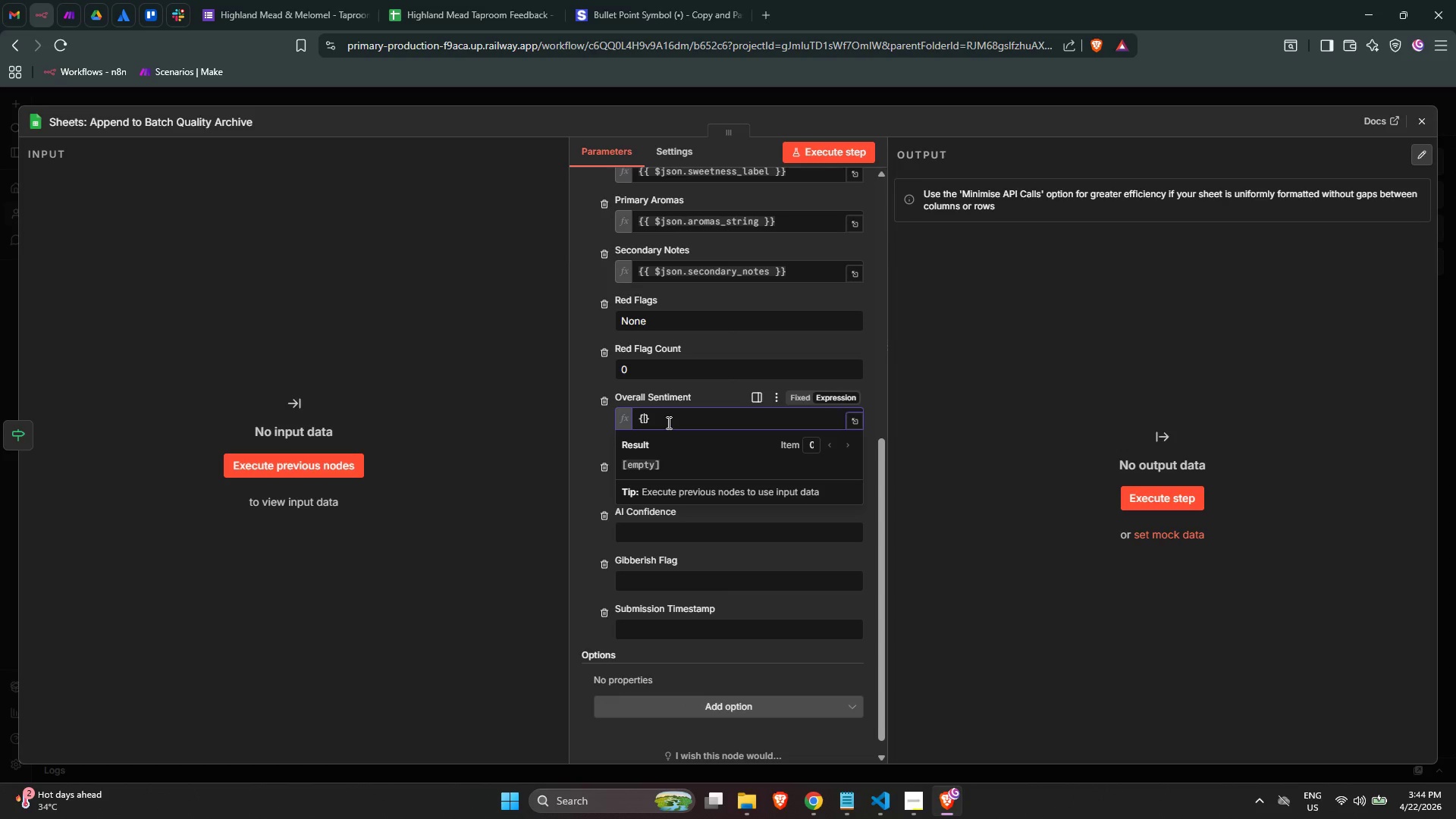 
key(Shift+BracketLeft)
 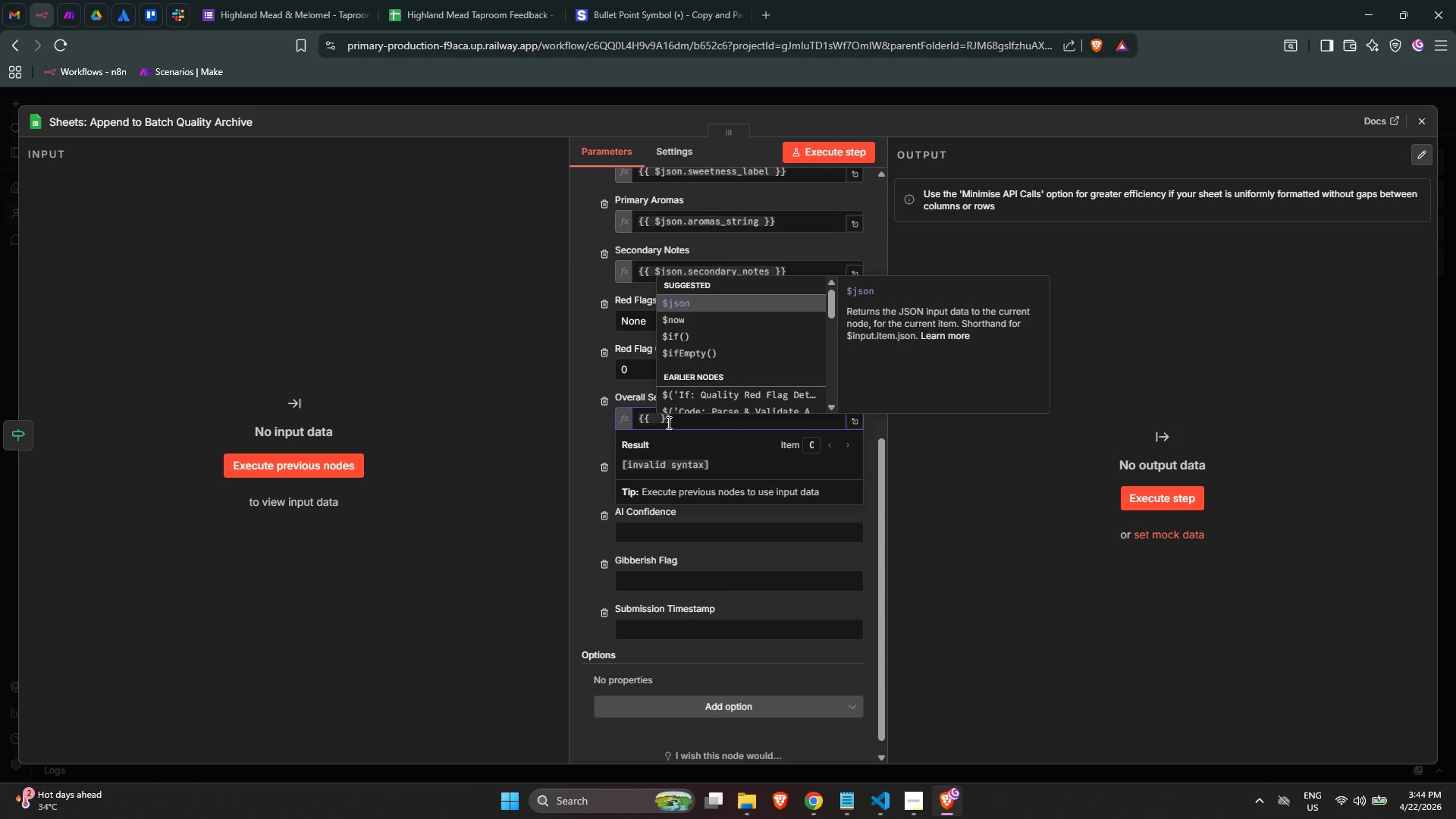 
key(Enter)
 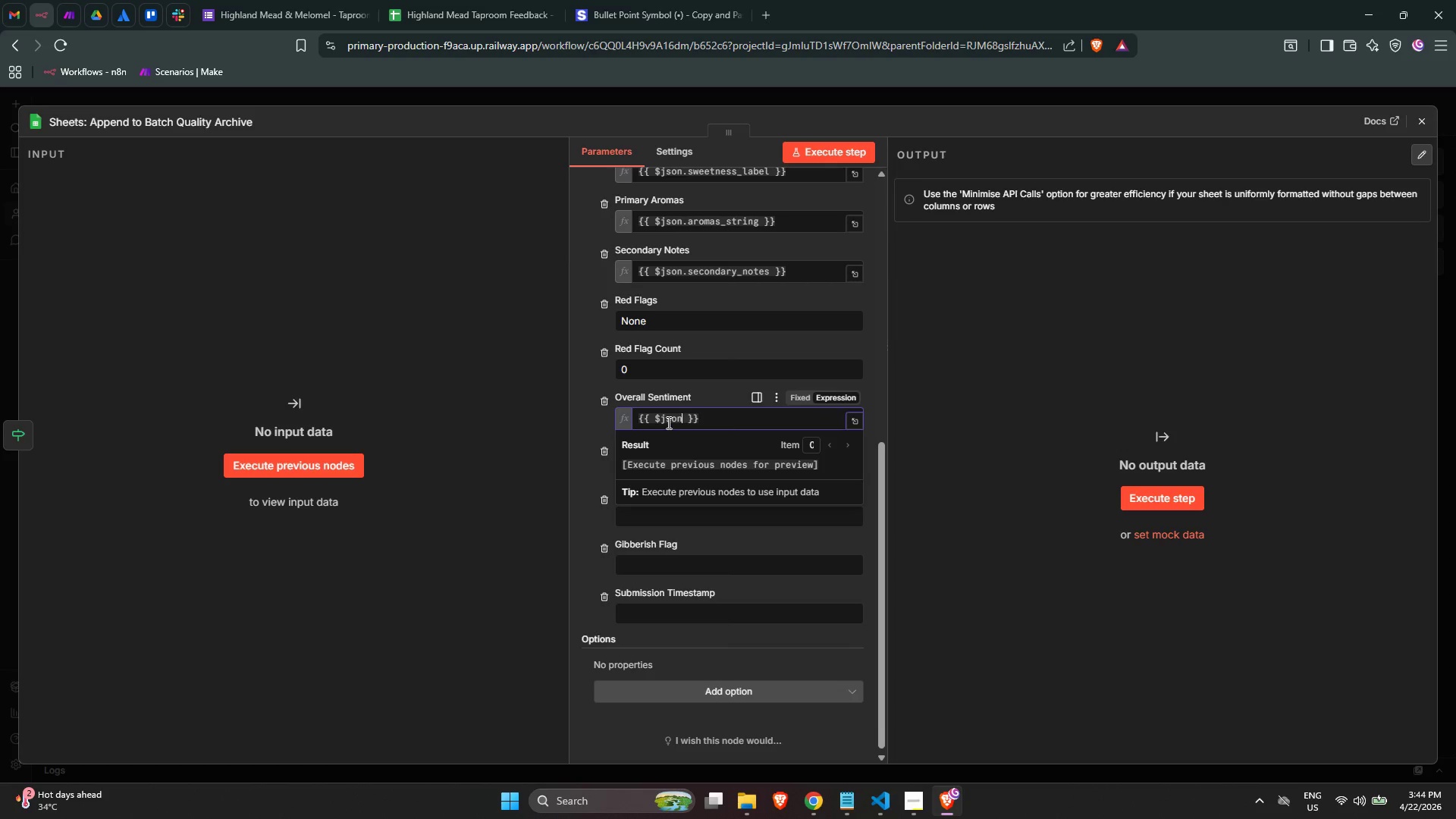 
type(.overall_sentiment)
 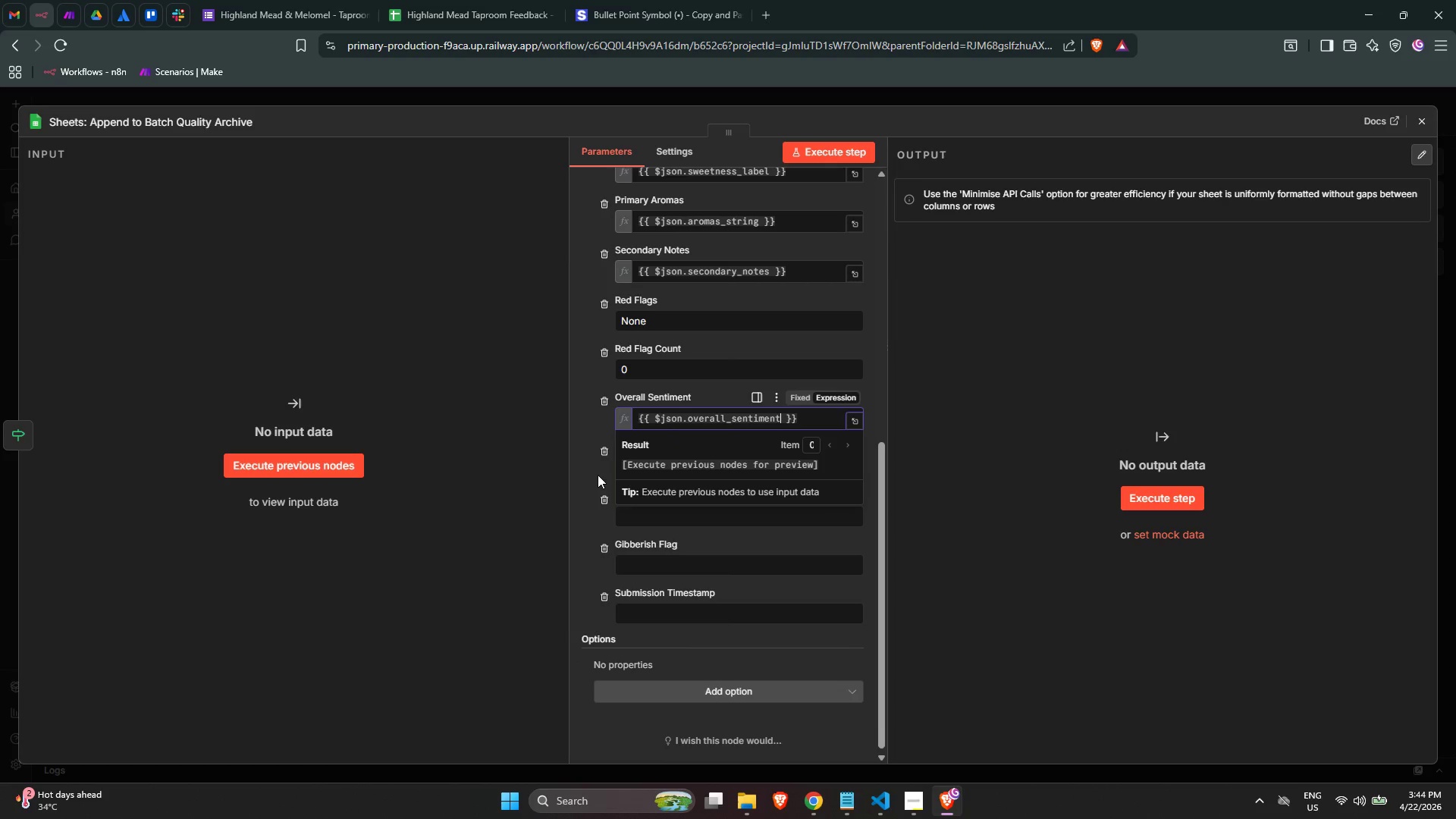 
left_click([582, 472])
 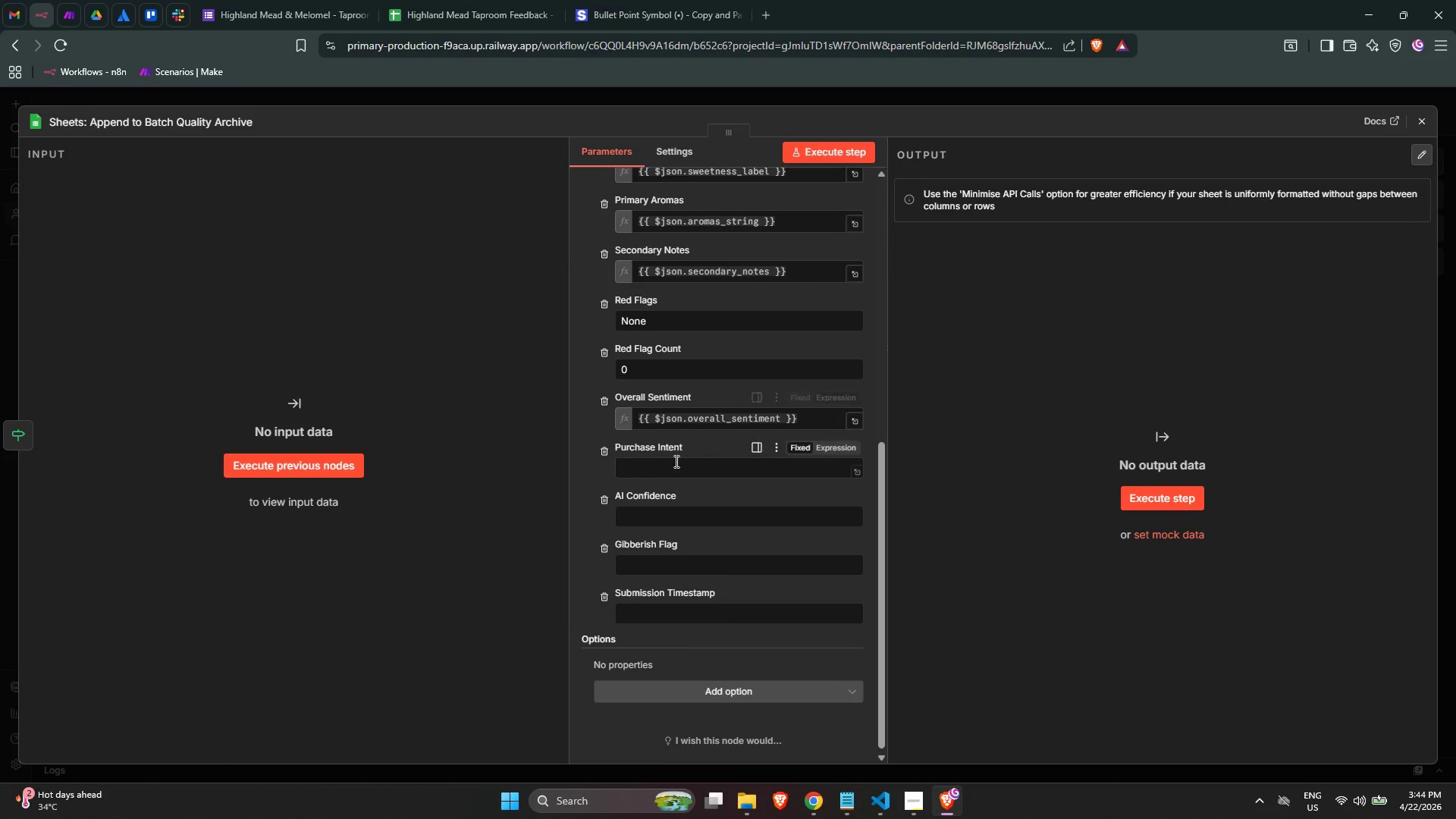 
left_click([675, 461])
 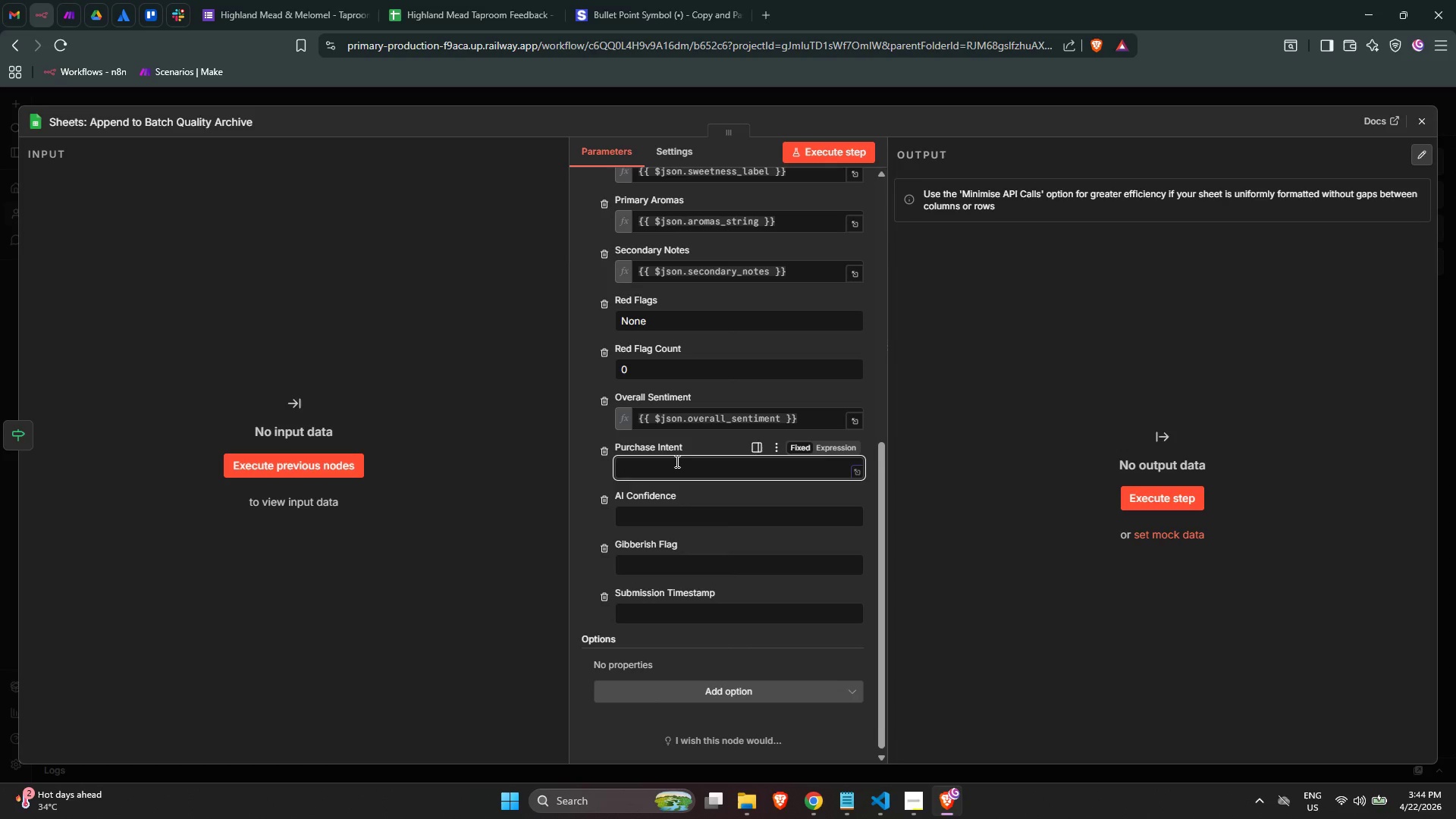 
key(Equal)
 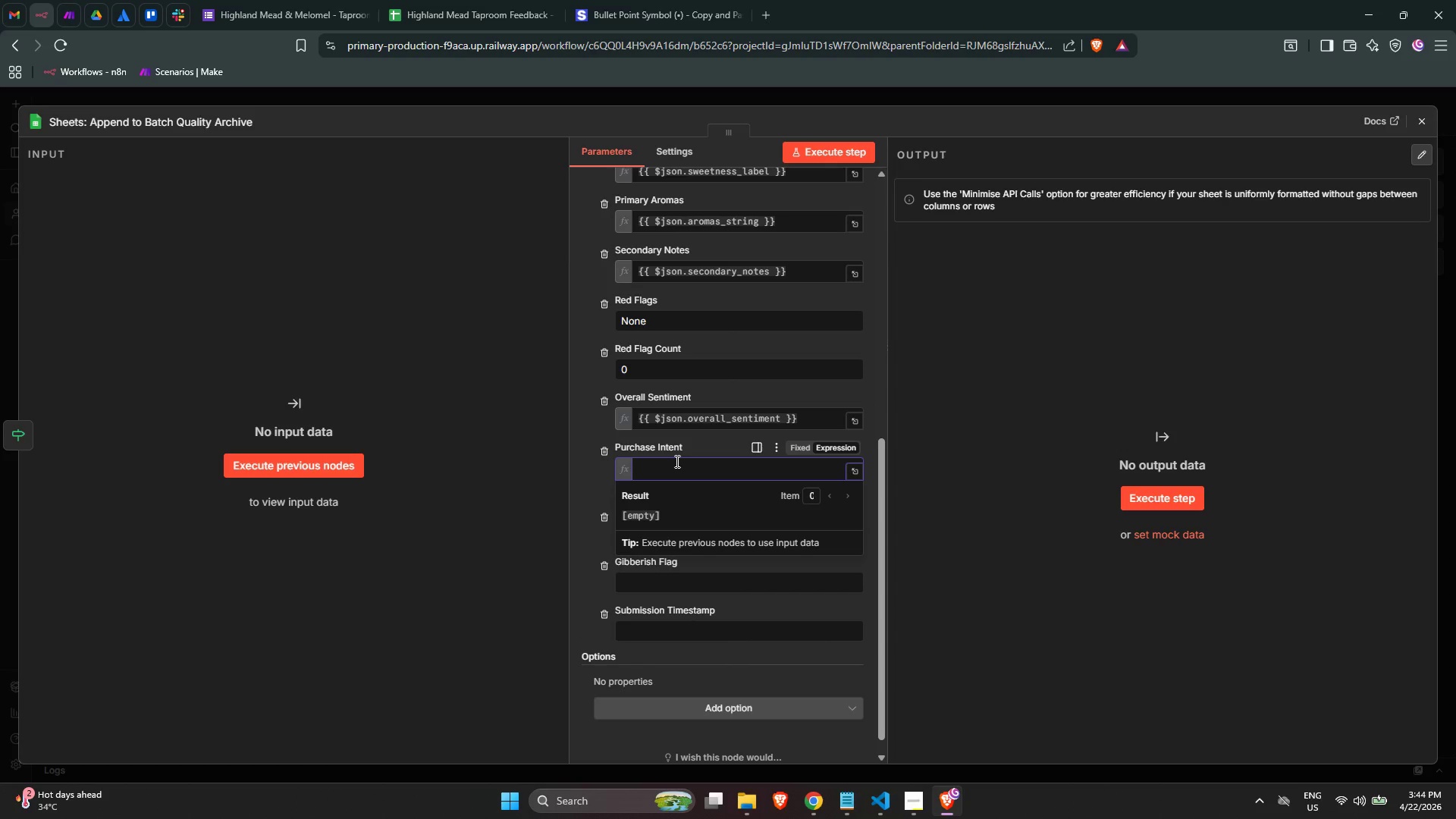 
key(Equal)
 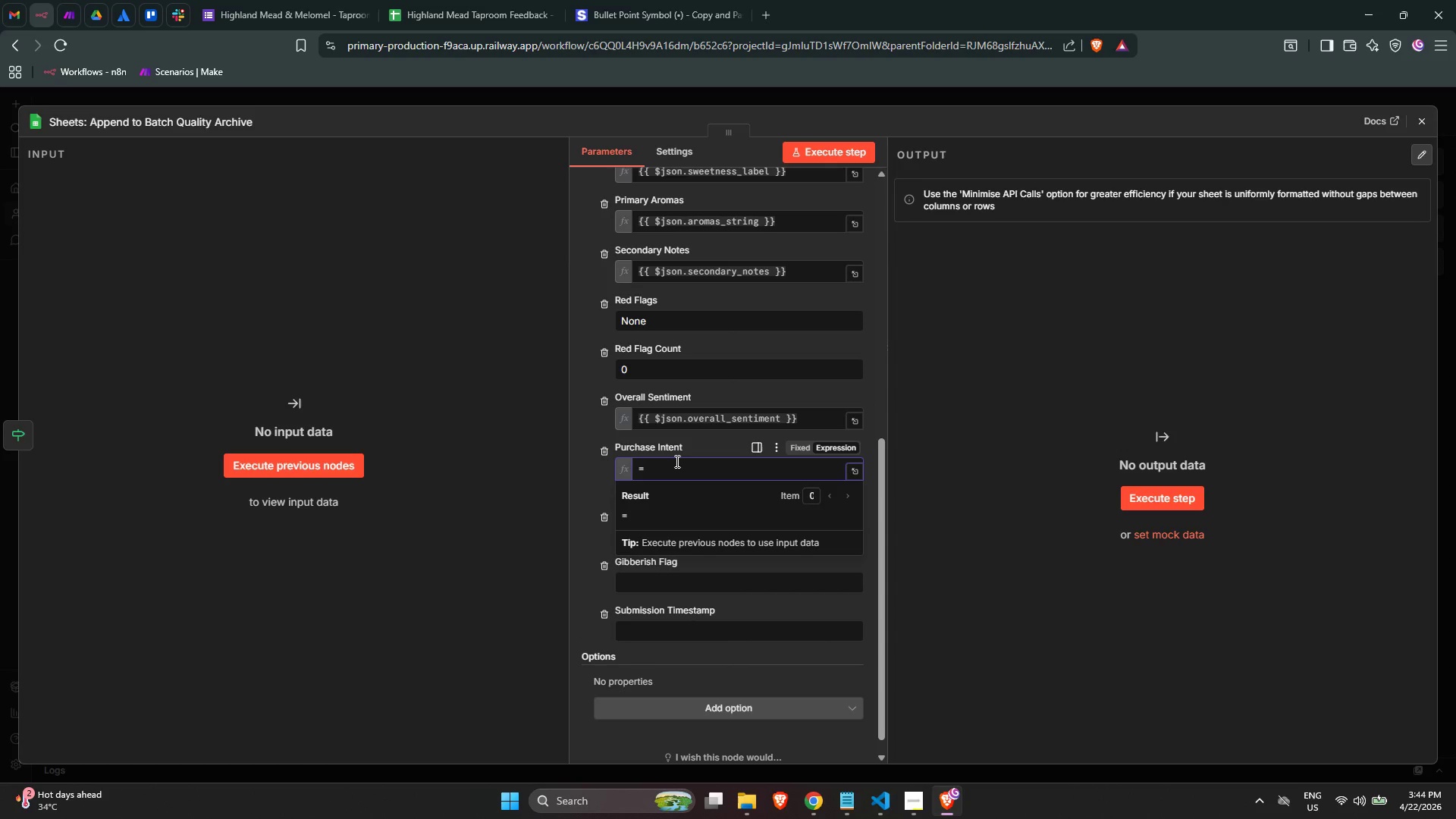 
key(Shift+BracketLeft)
 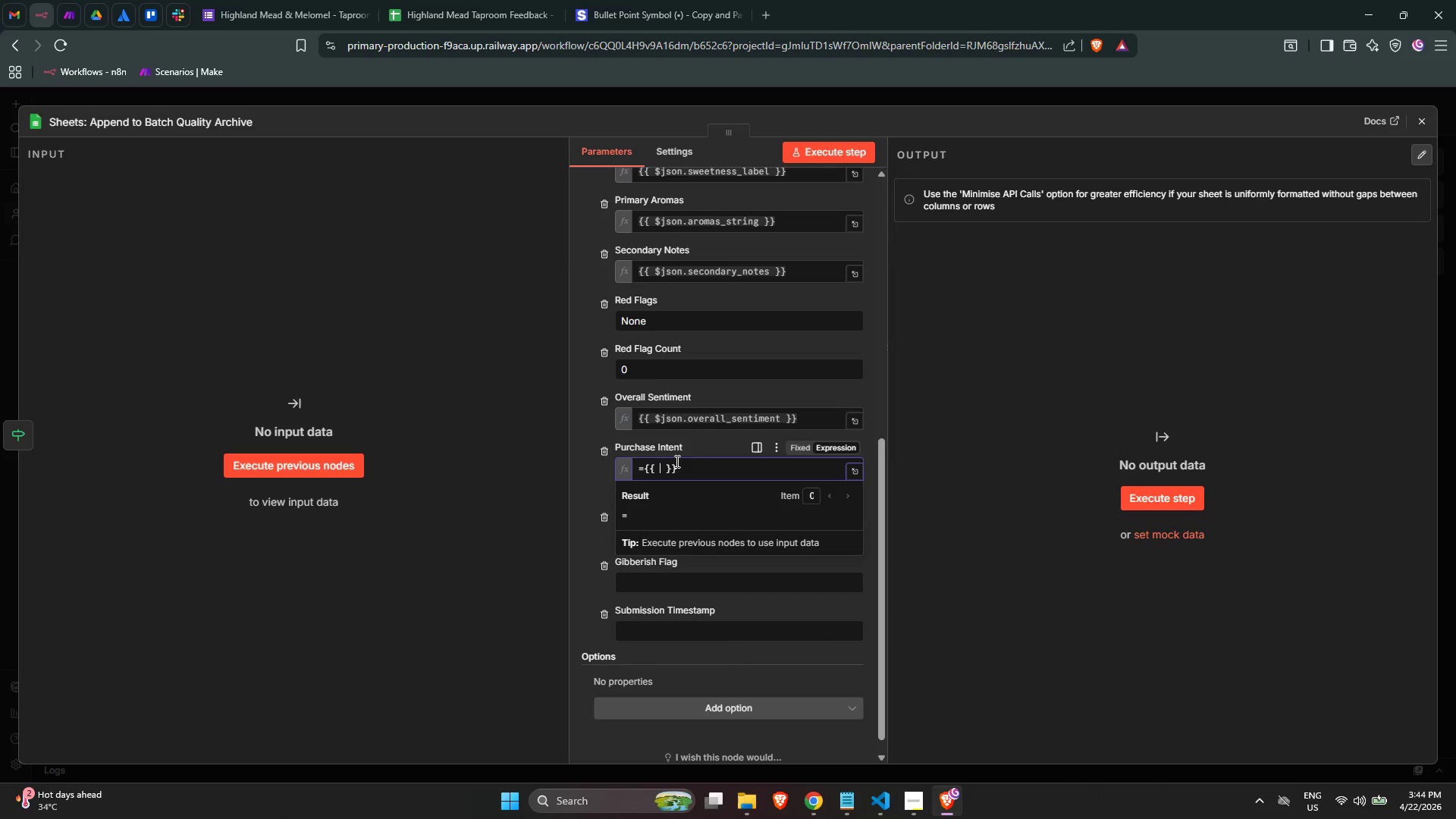 
key(Shift+BracketLeft)
 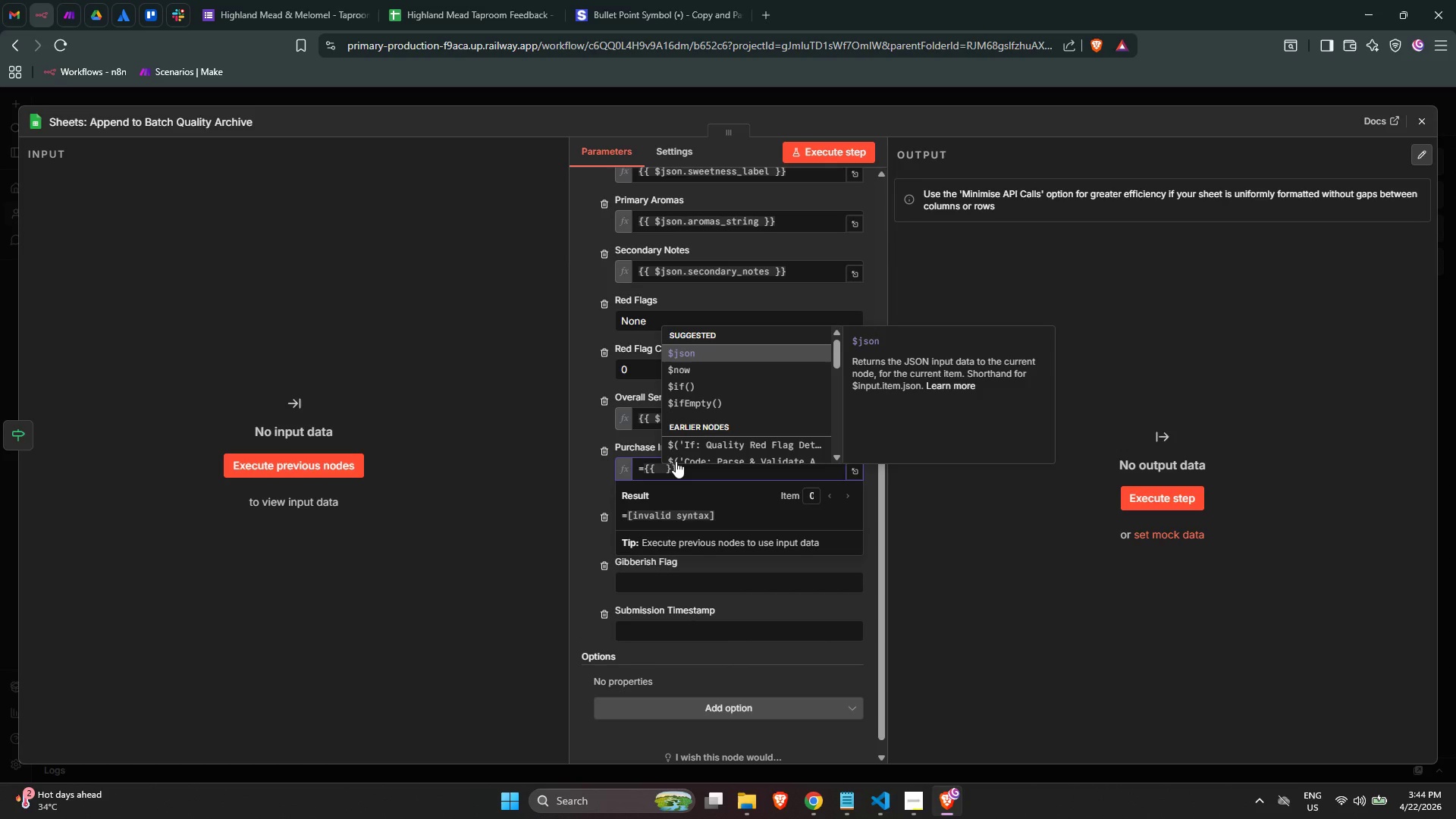 
key(Enter)
 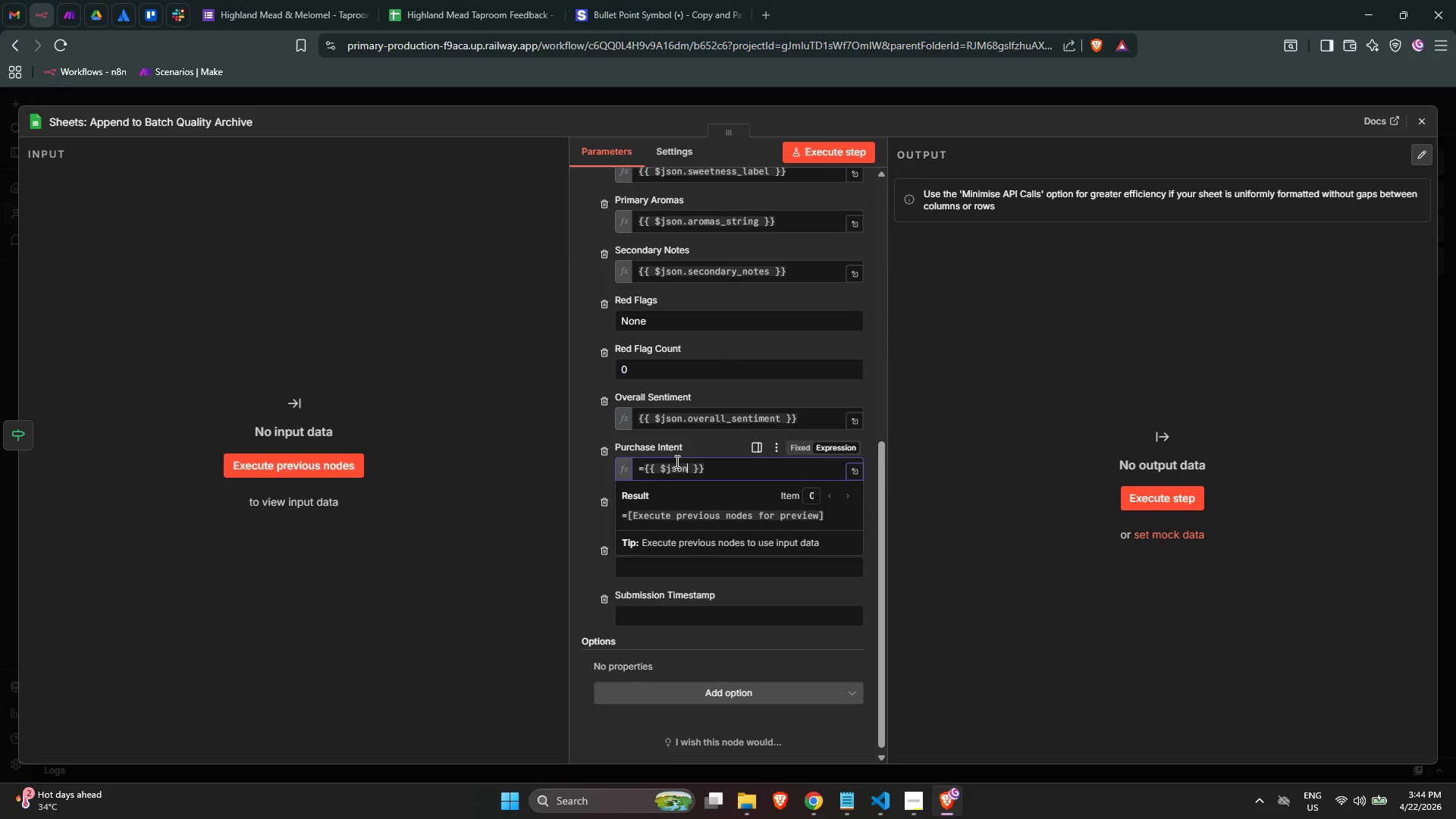 
type(.purchase_intent)
 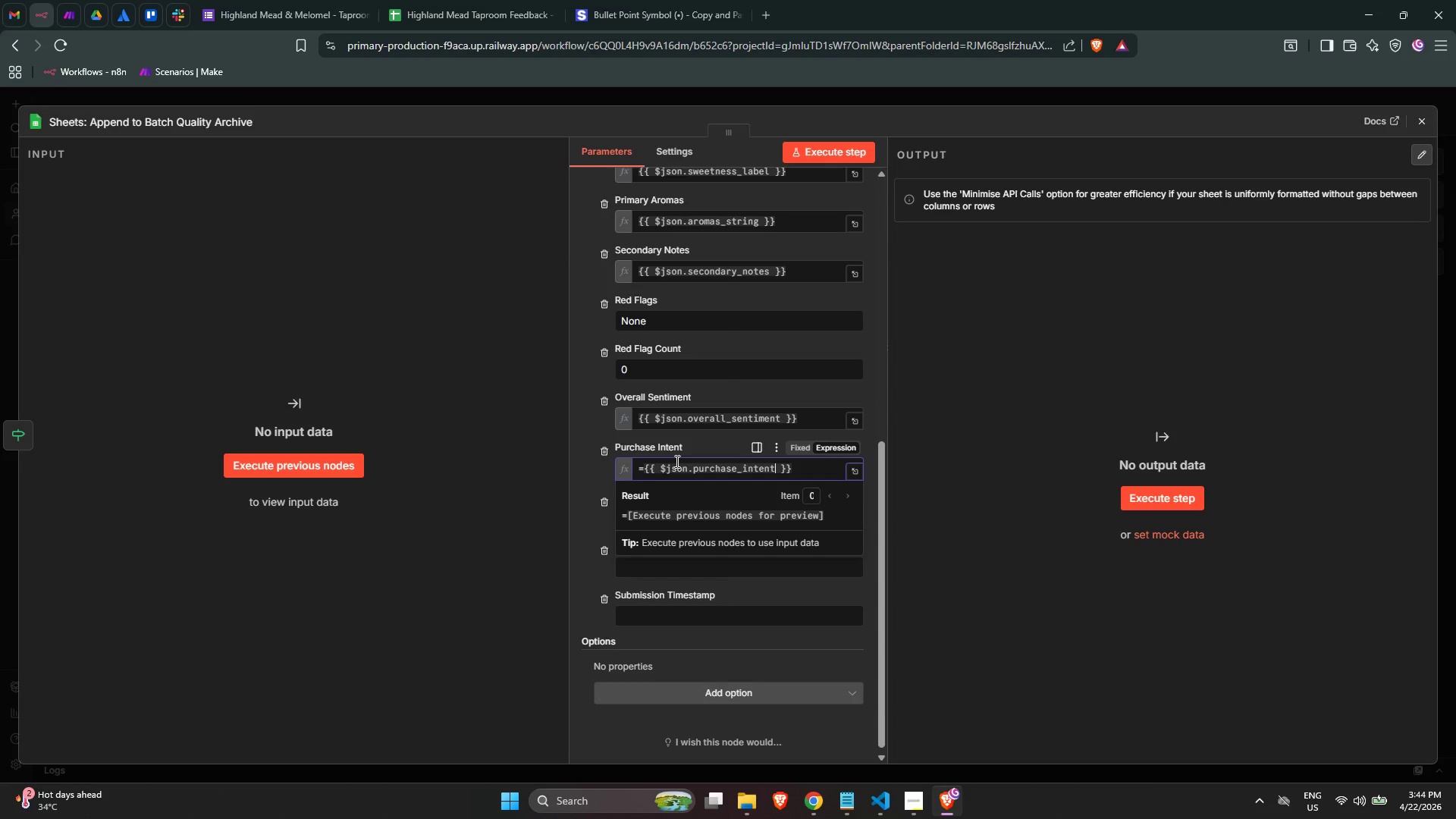 
left_click([680, 515])
 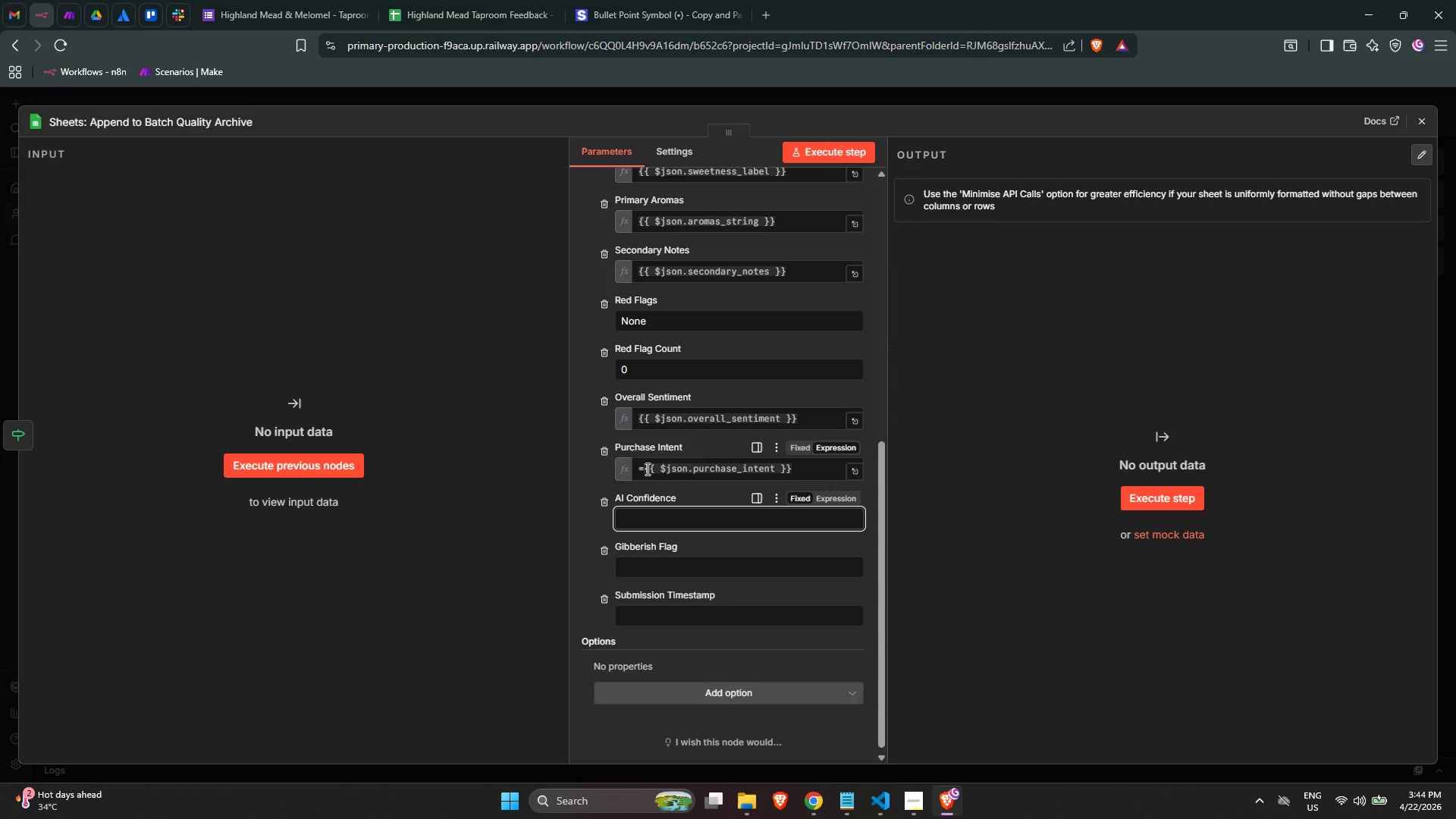 
left_click([643, 468])
 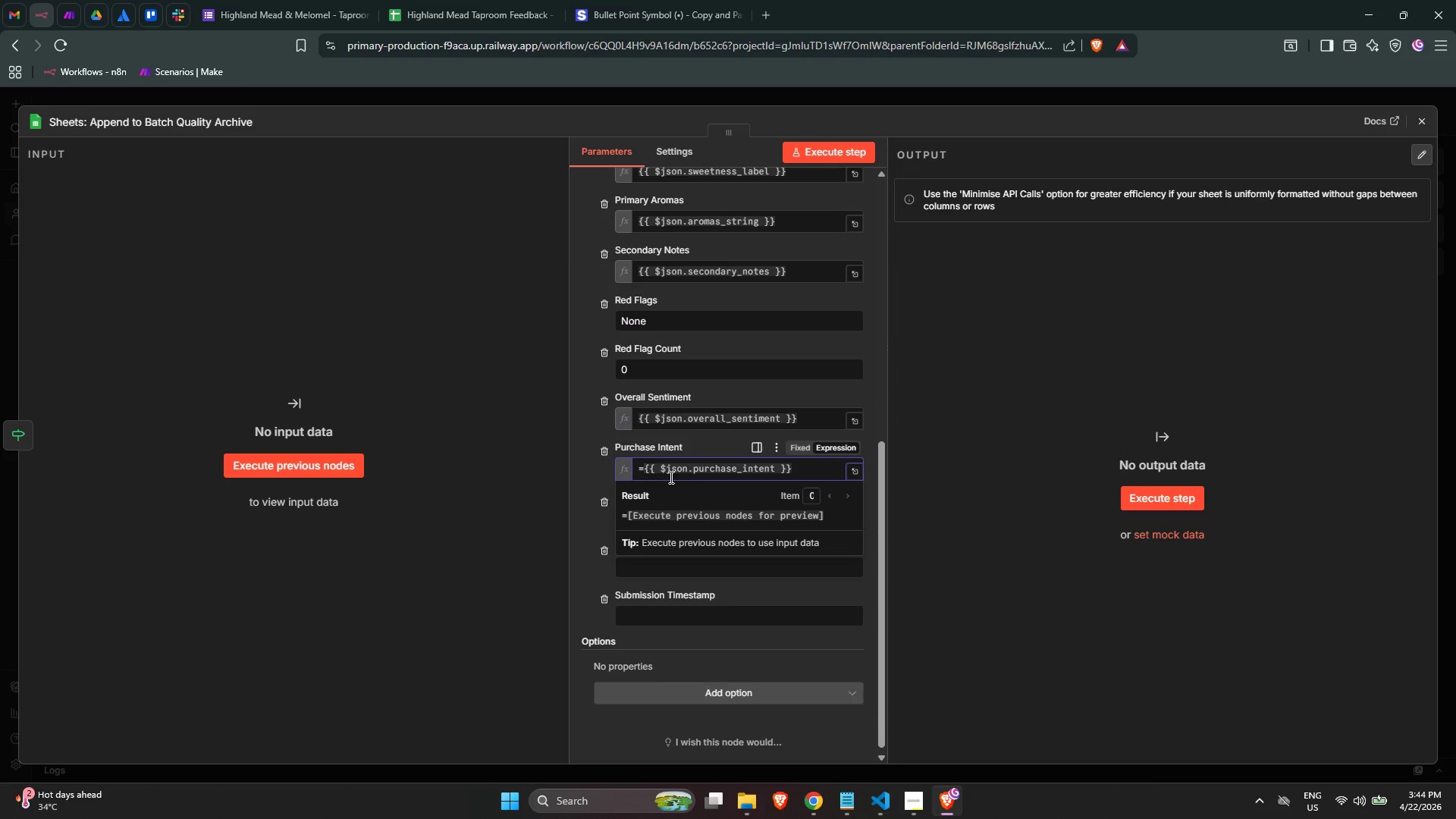 
key(Backspace)
 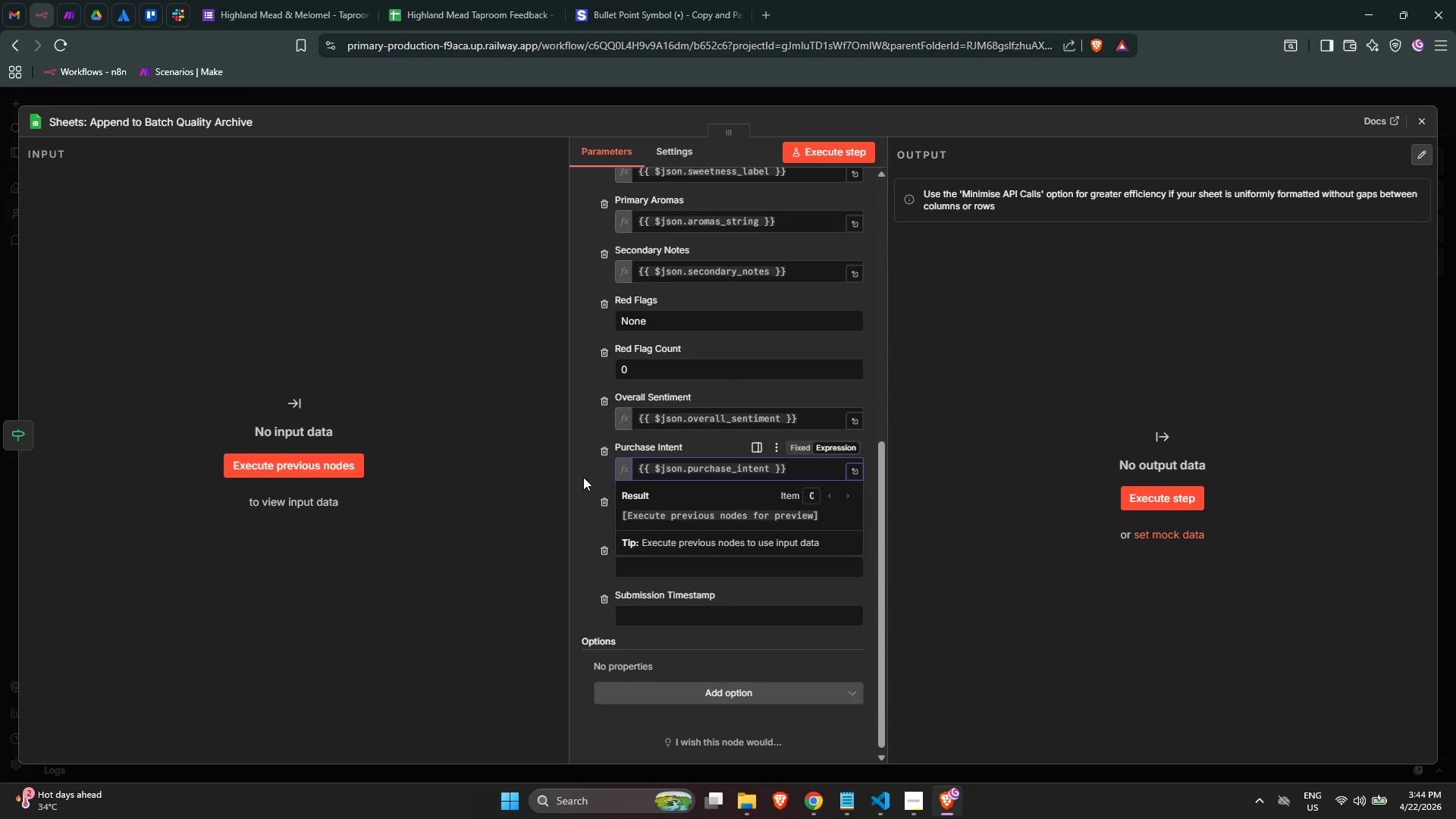 
left_click([580, 476])
 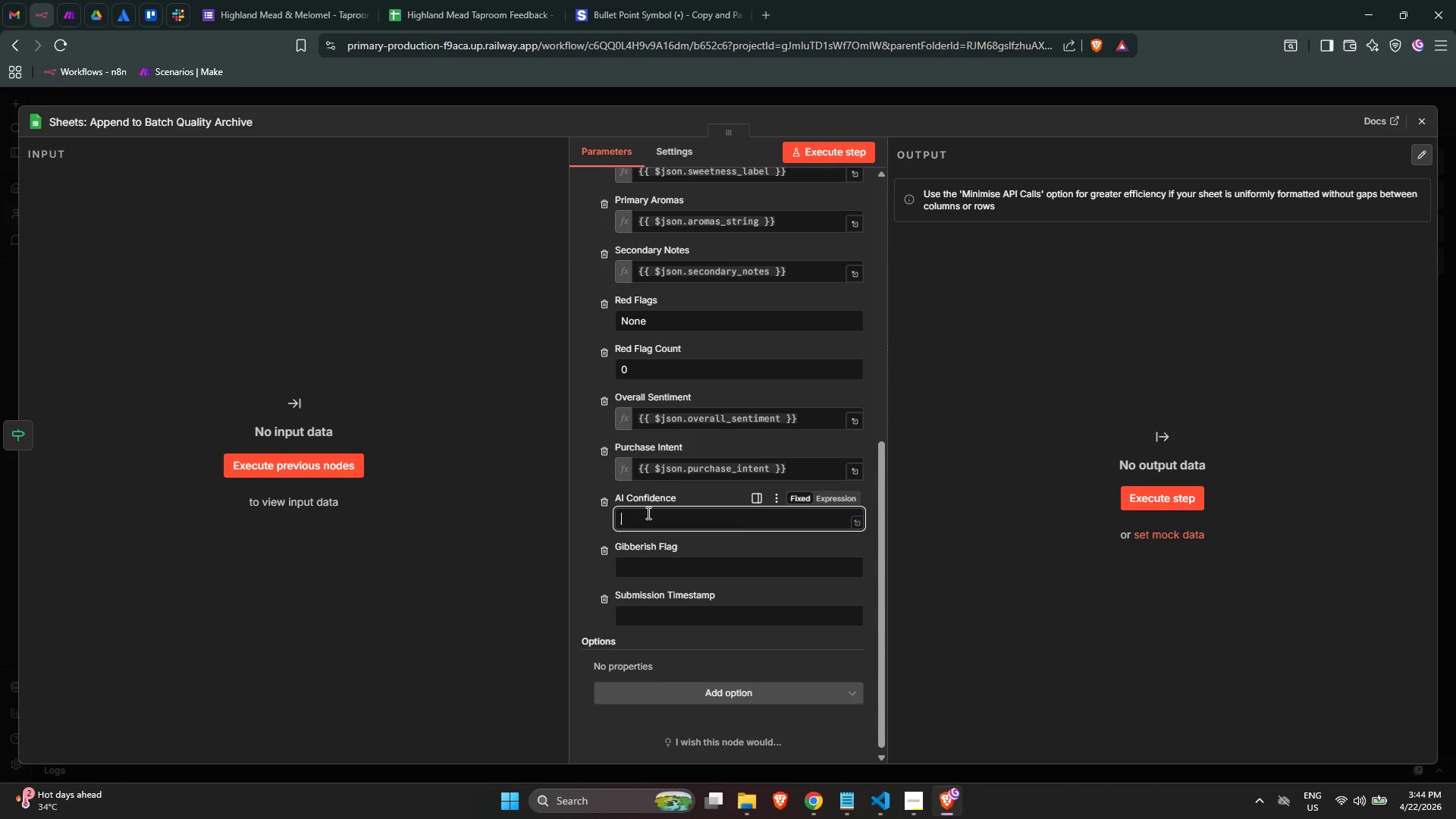 
key(Equal)
 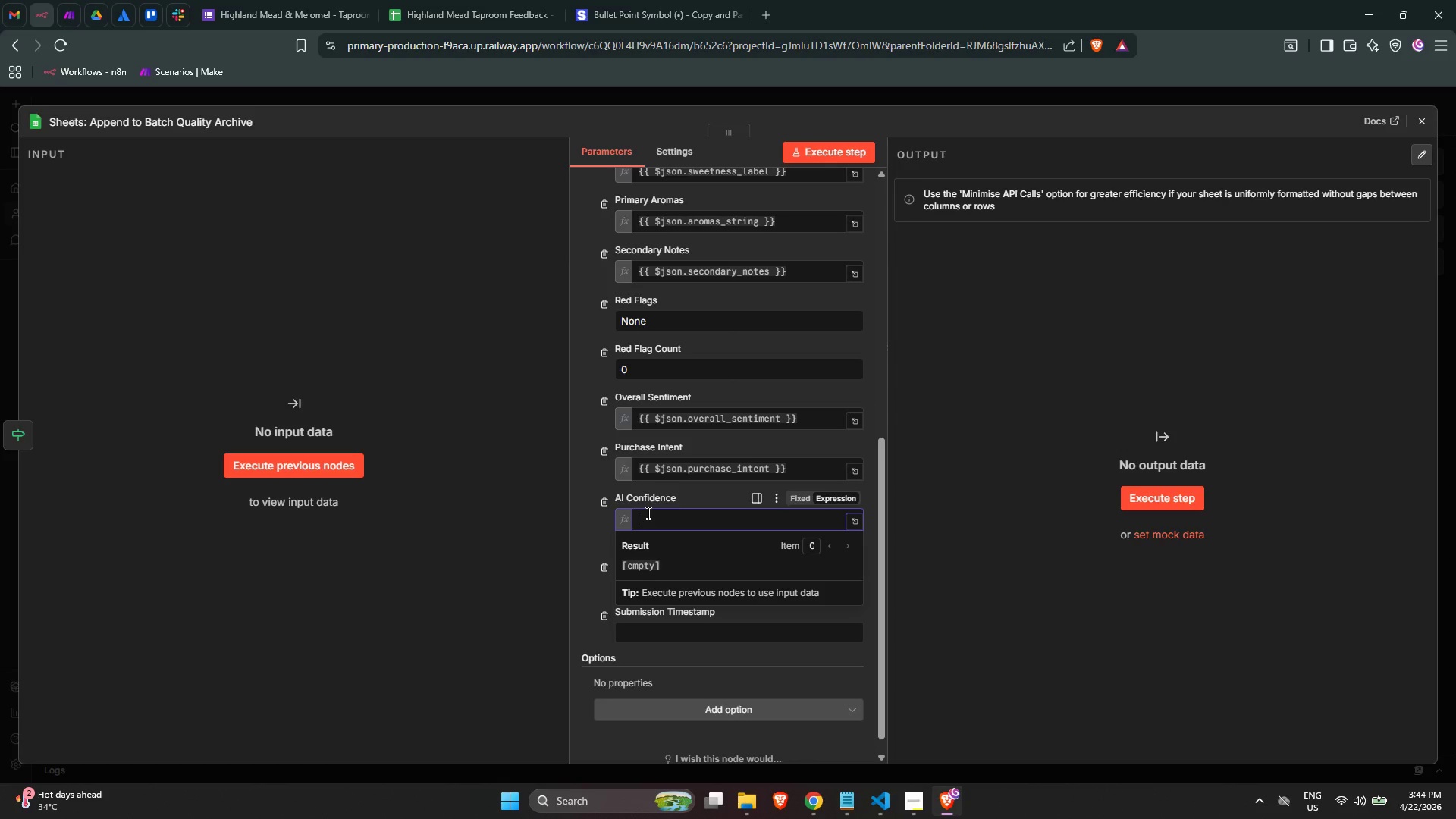 
key(Shift+BracketLeft)
 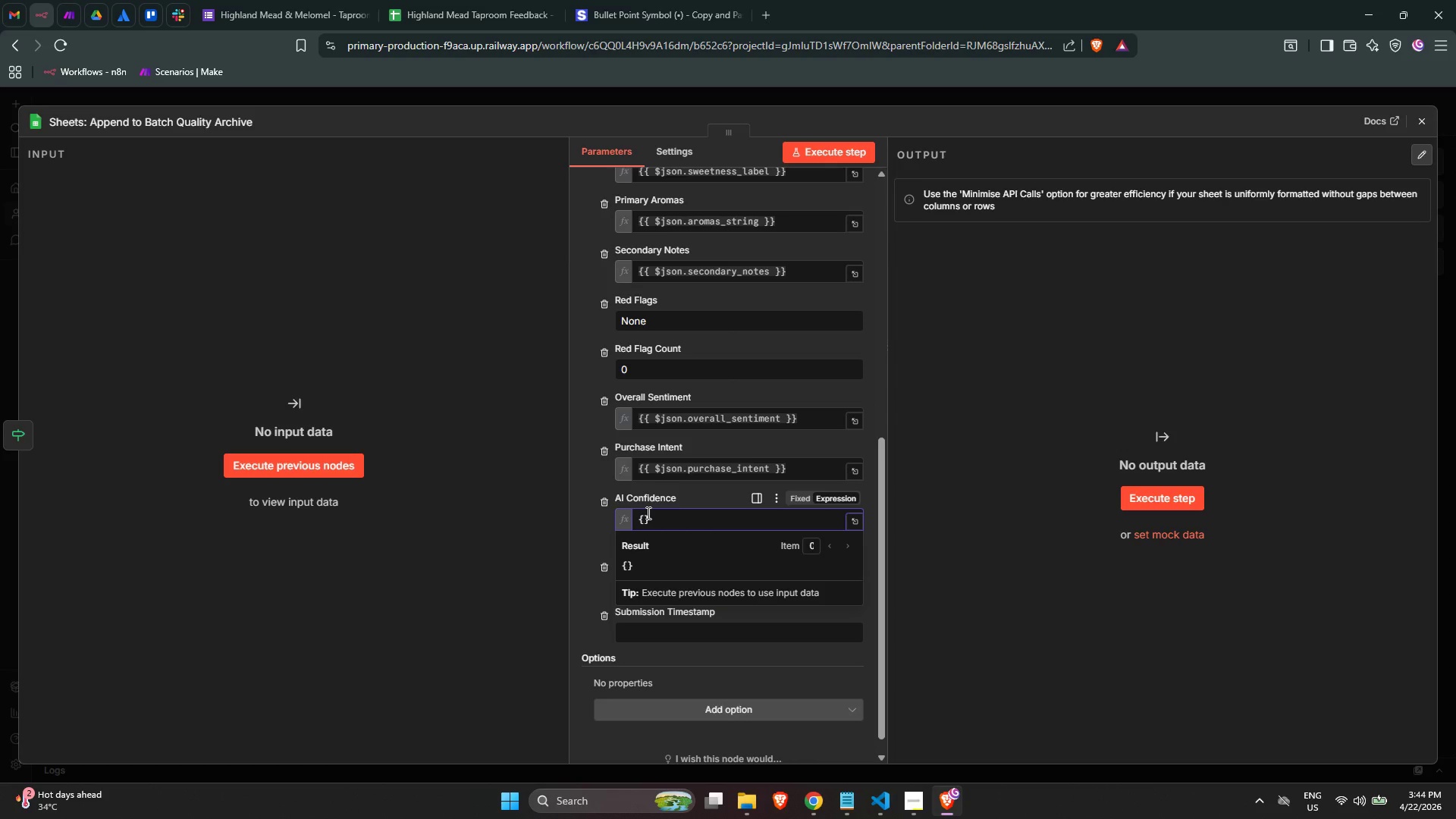 
key(Shift+BracketLeft)
 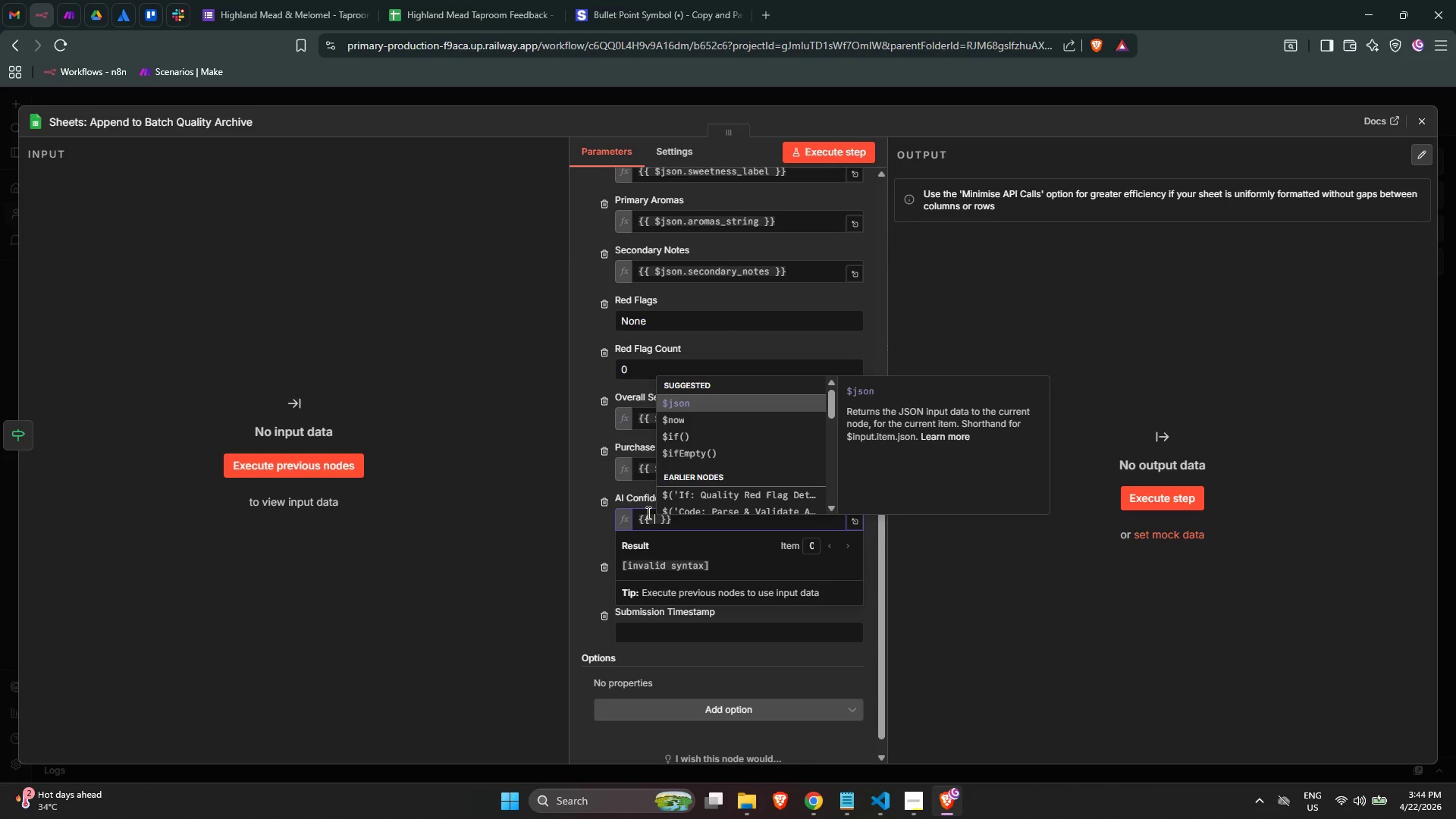 
key(Shift+ShiftLeft)
 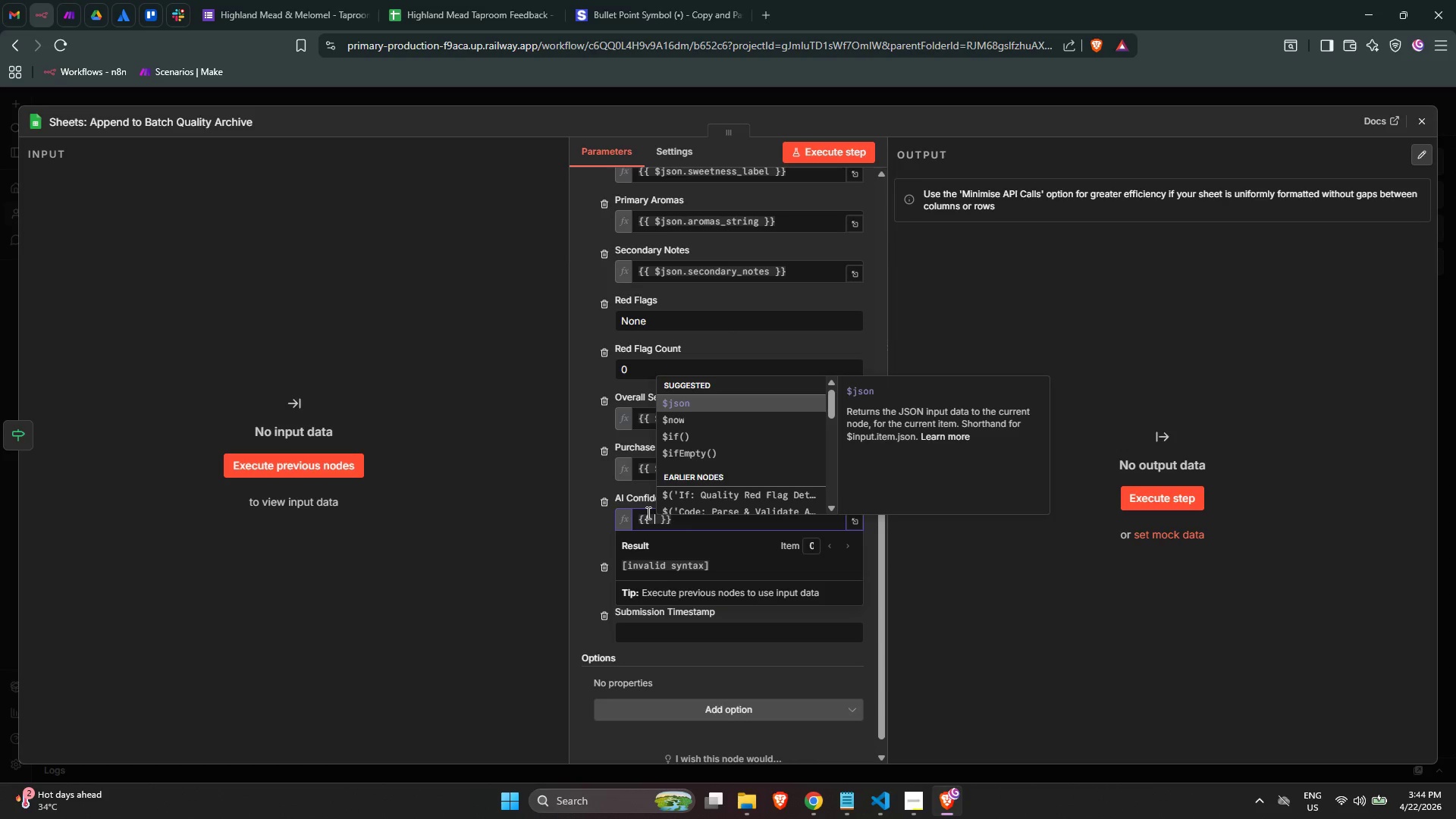 
key(Enter)
 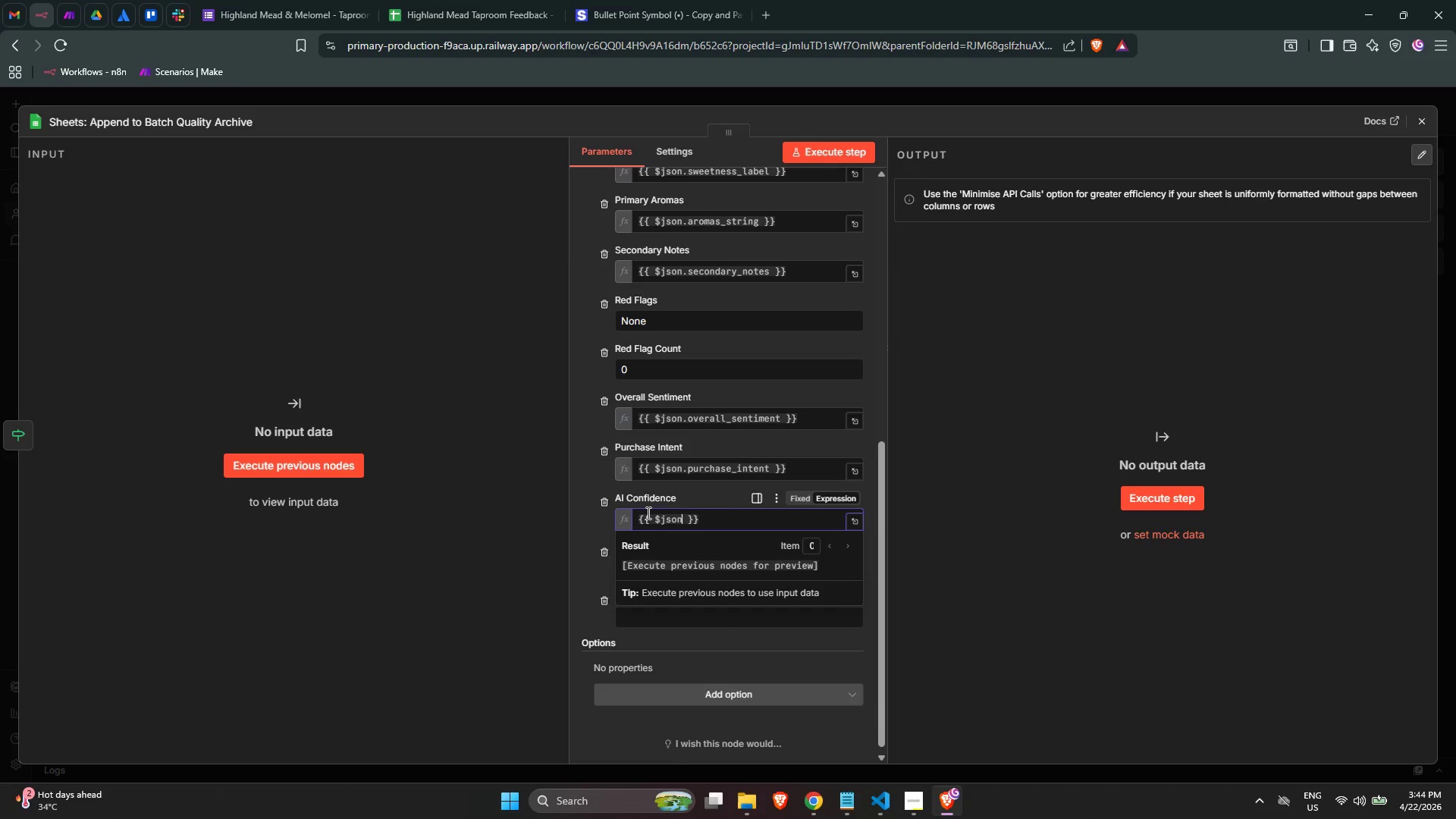 
type(.ai_confidence)
 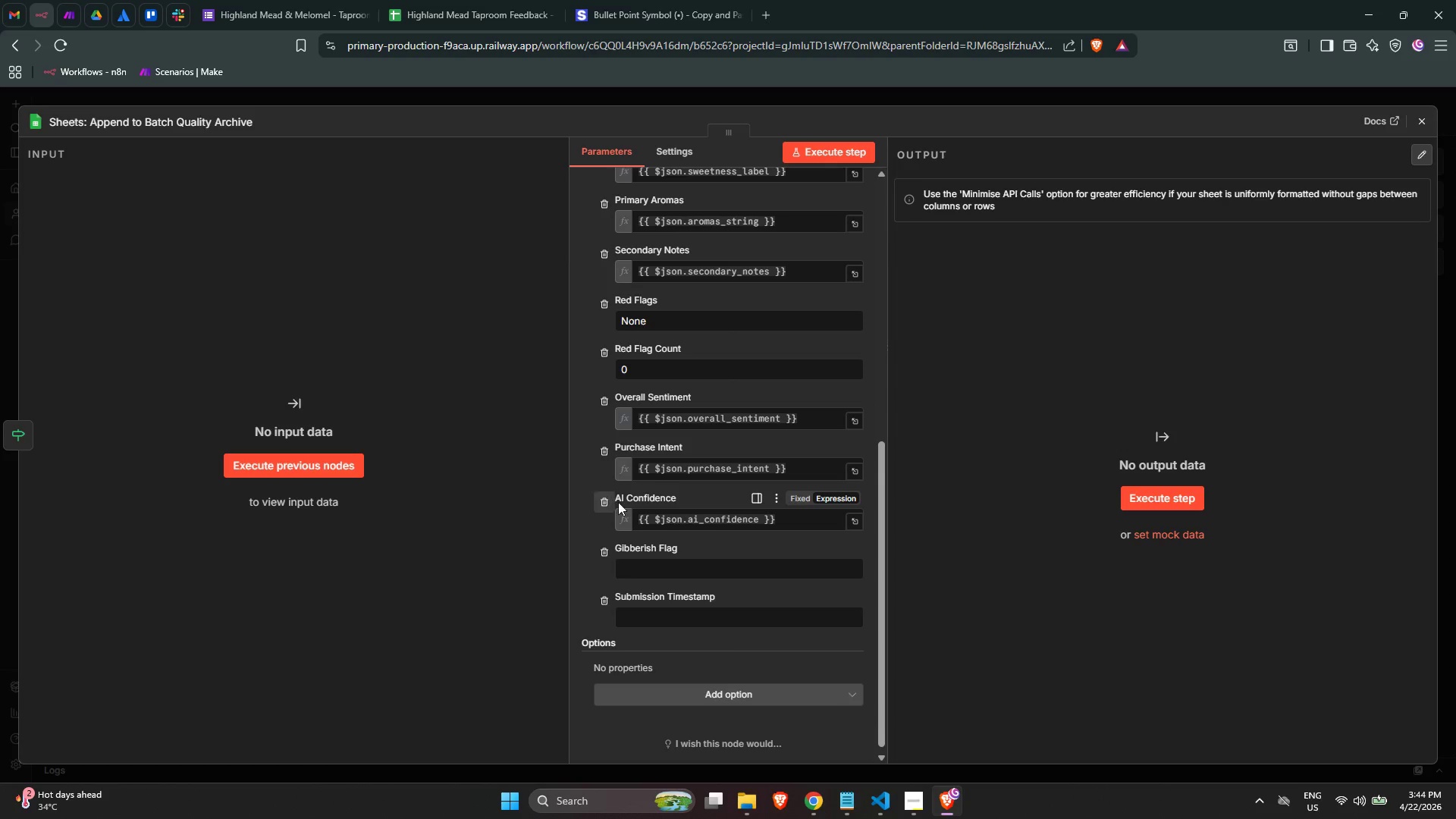 
left_click([671, 576])
 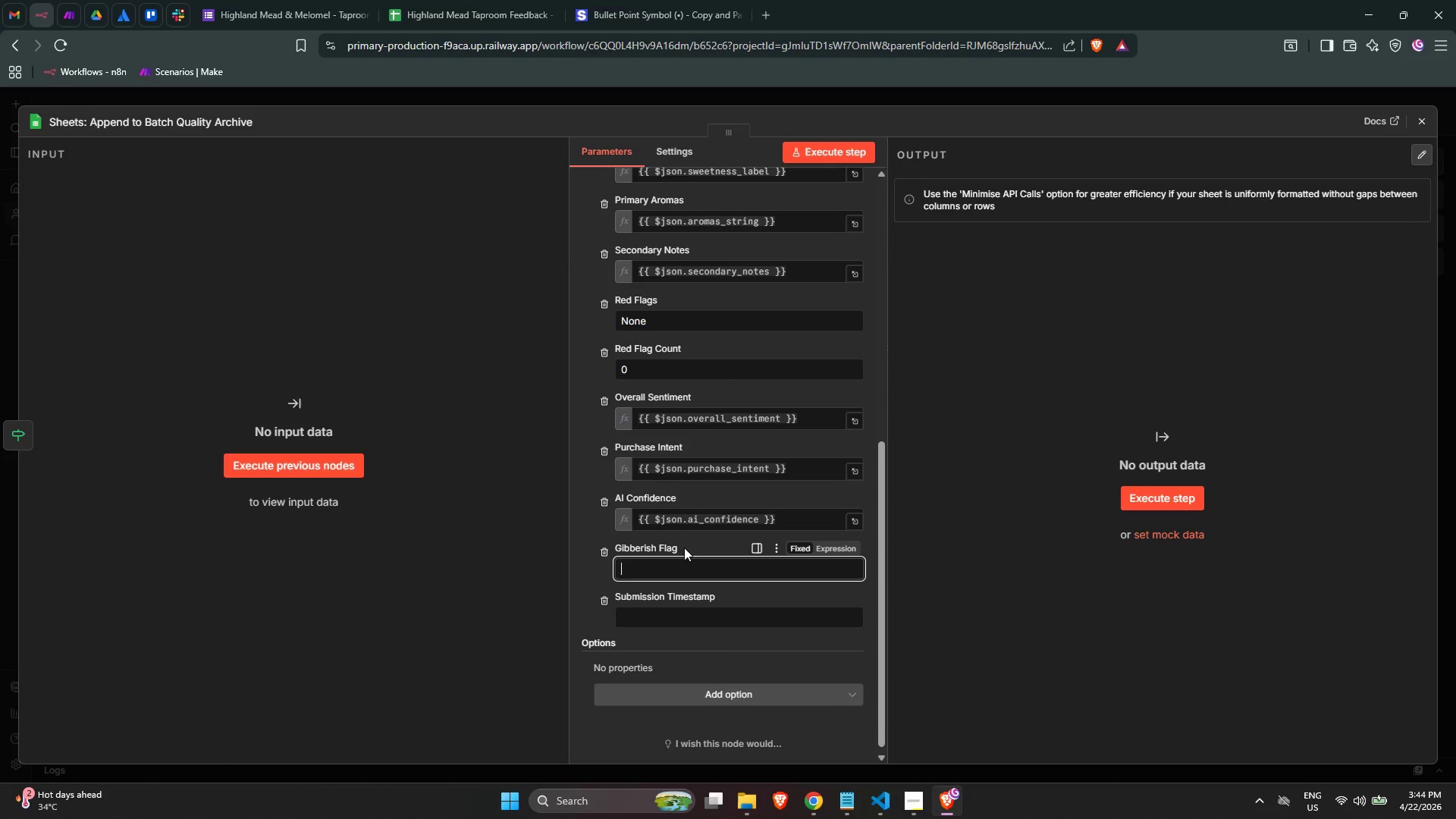 
scroll: coordinate [684, 547], scroll_direction: down, amount: 1.0
 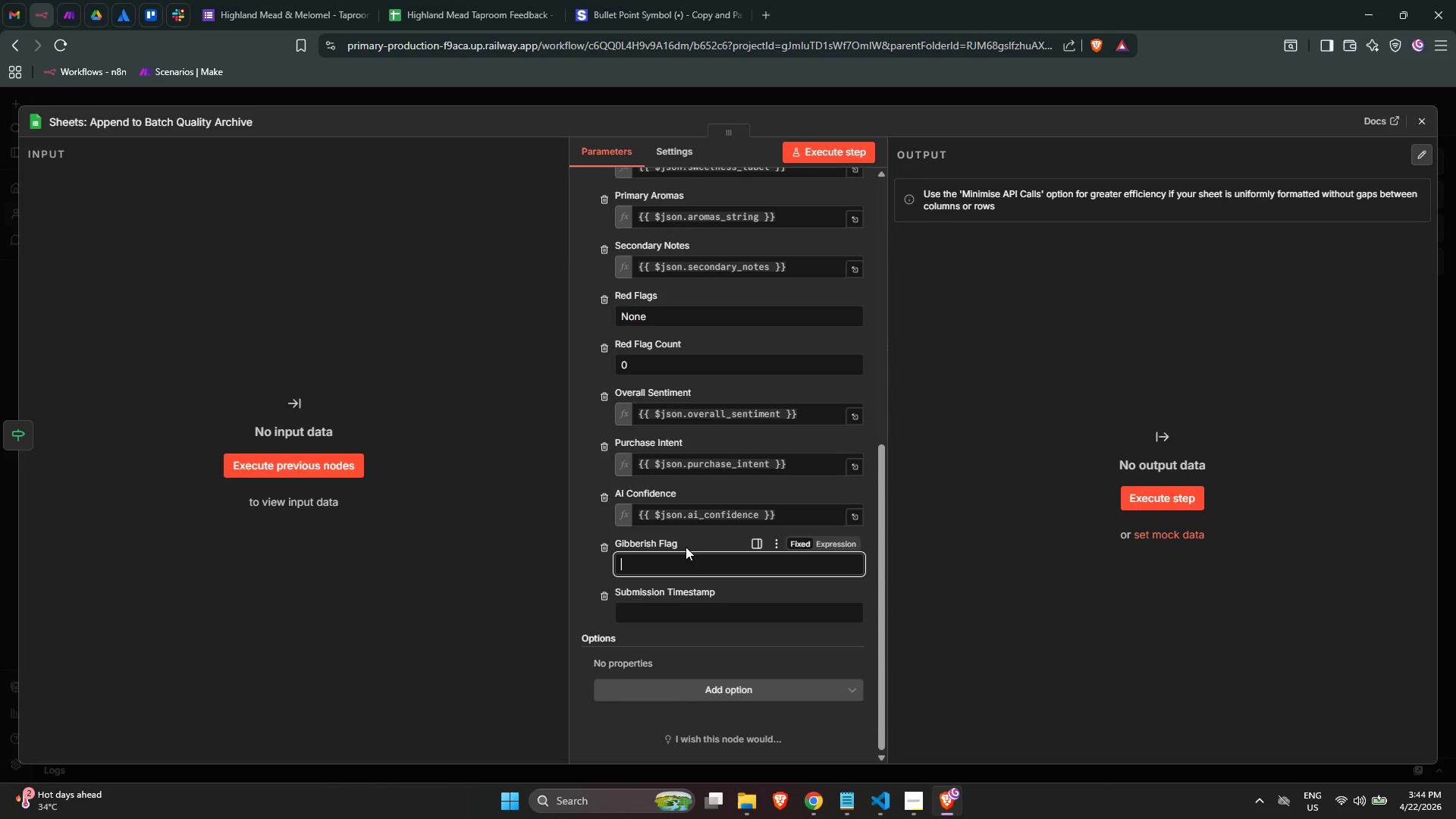 
type(FASL)
key(Backspace)
key(Backspace)
type(LSE)
 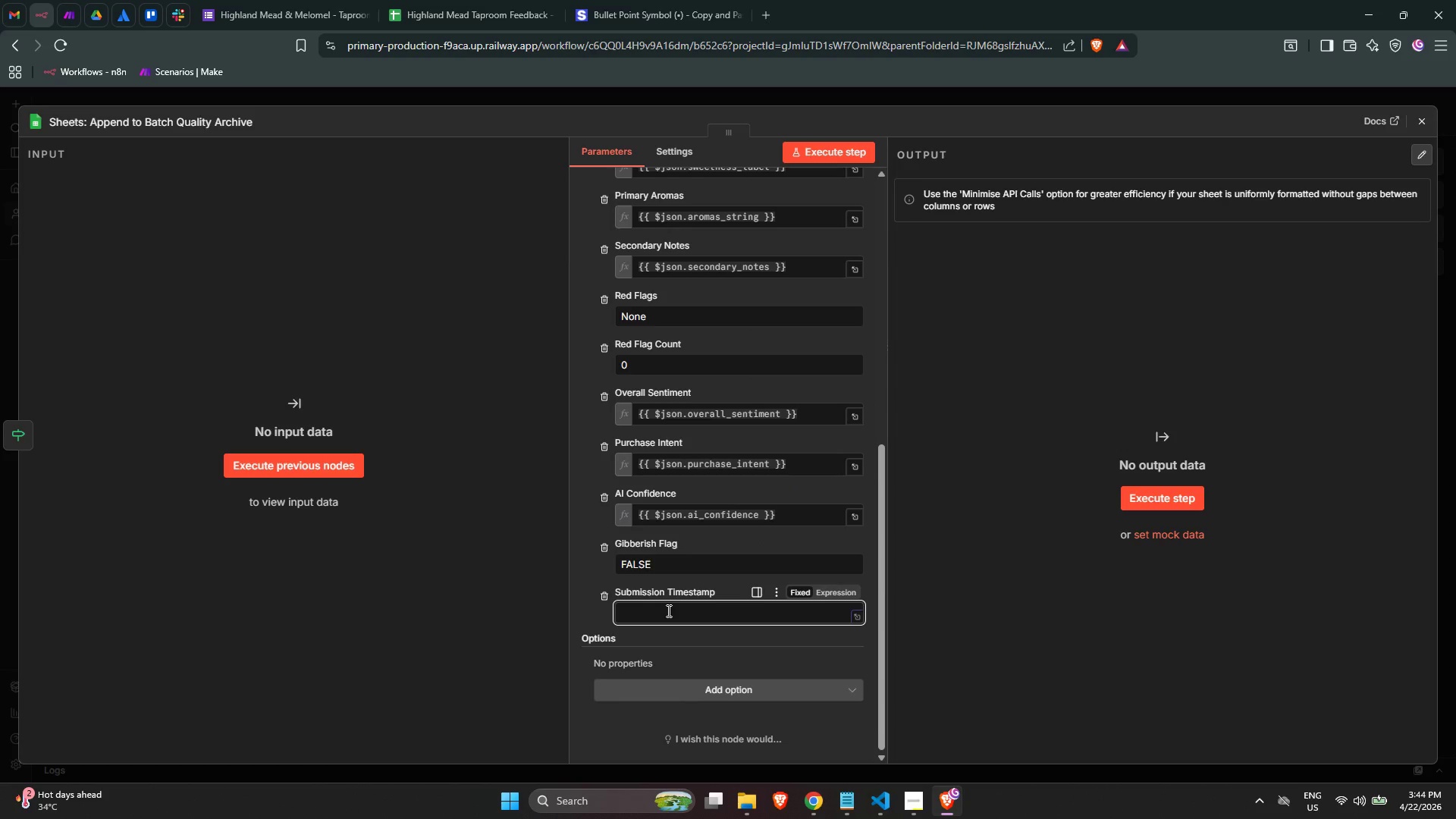 
key(Equal)
 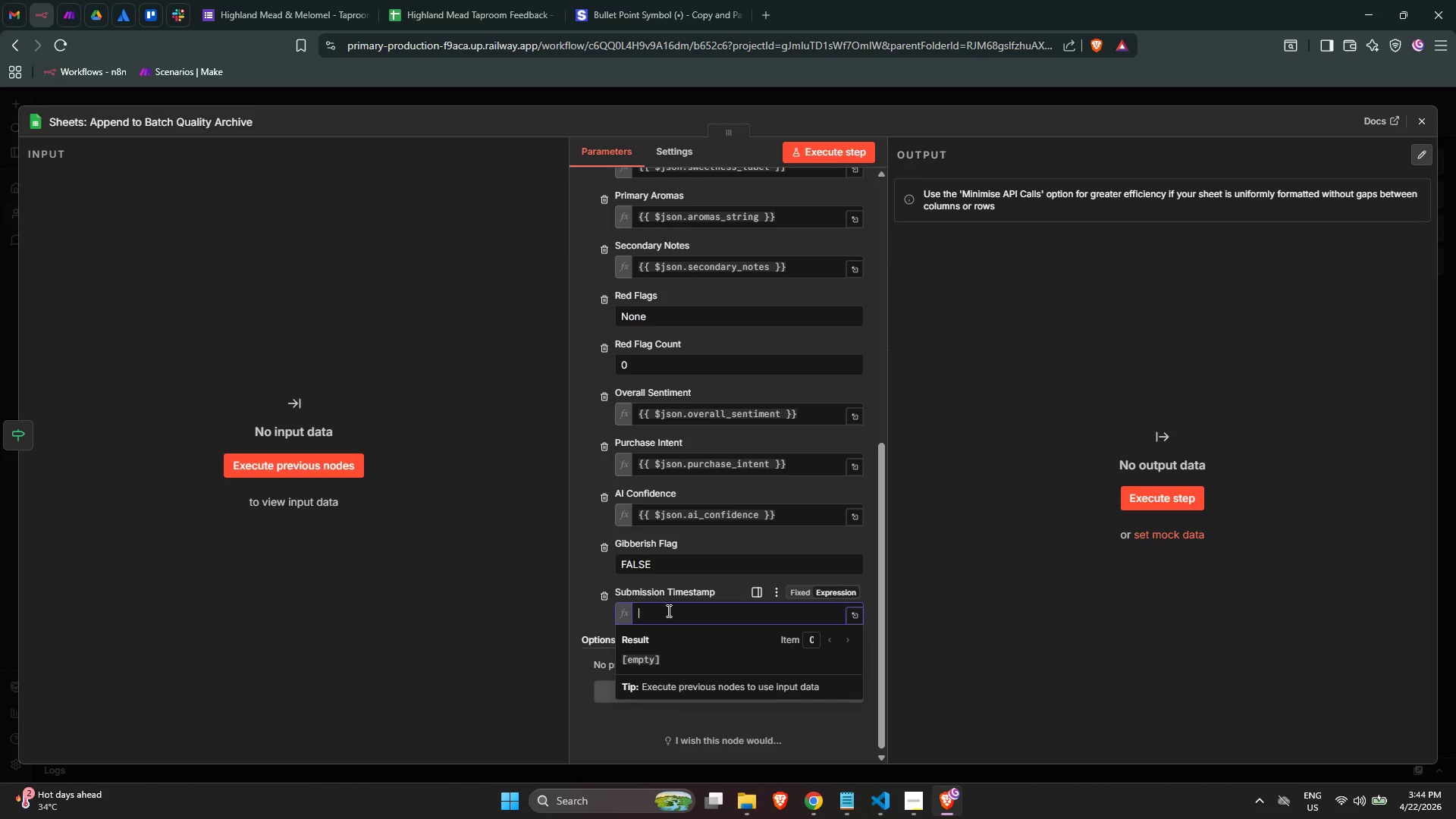 
key(Shift+BracketLeft)
 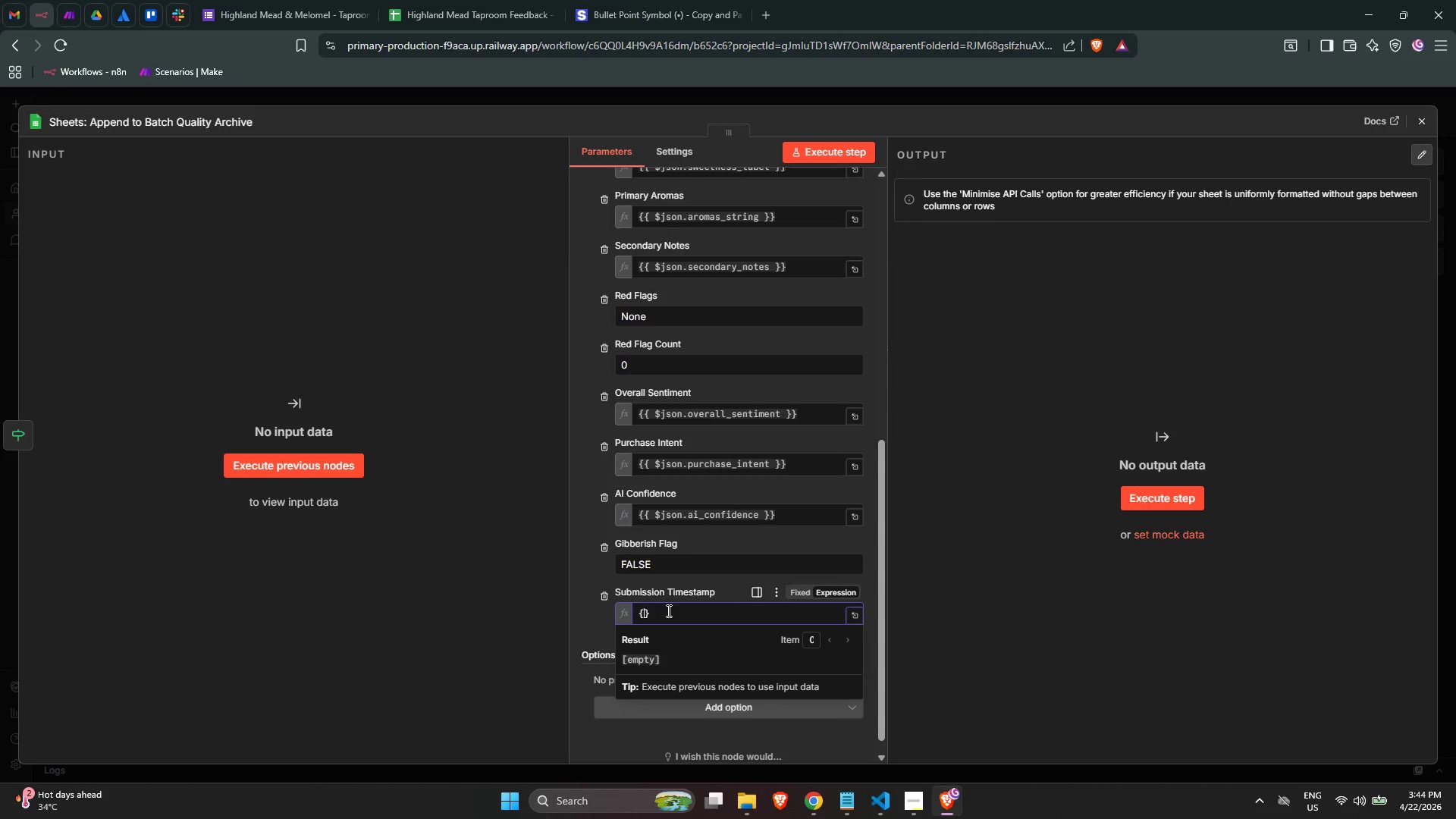 
key(Shift+BracketLeft)
 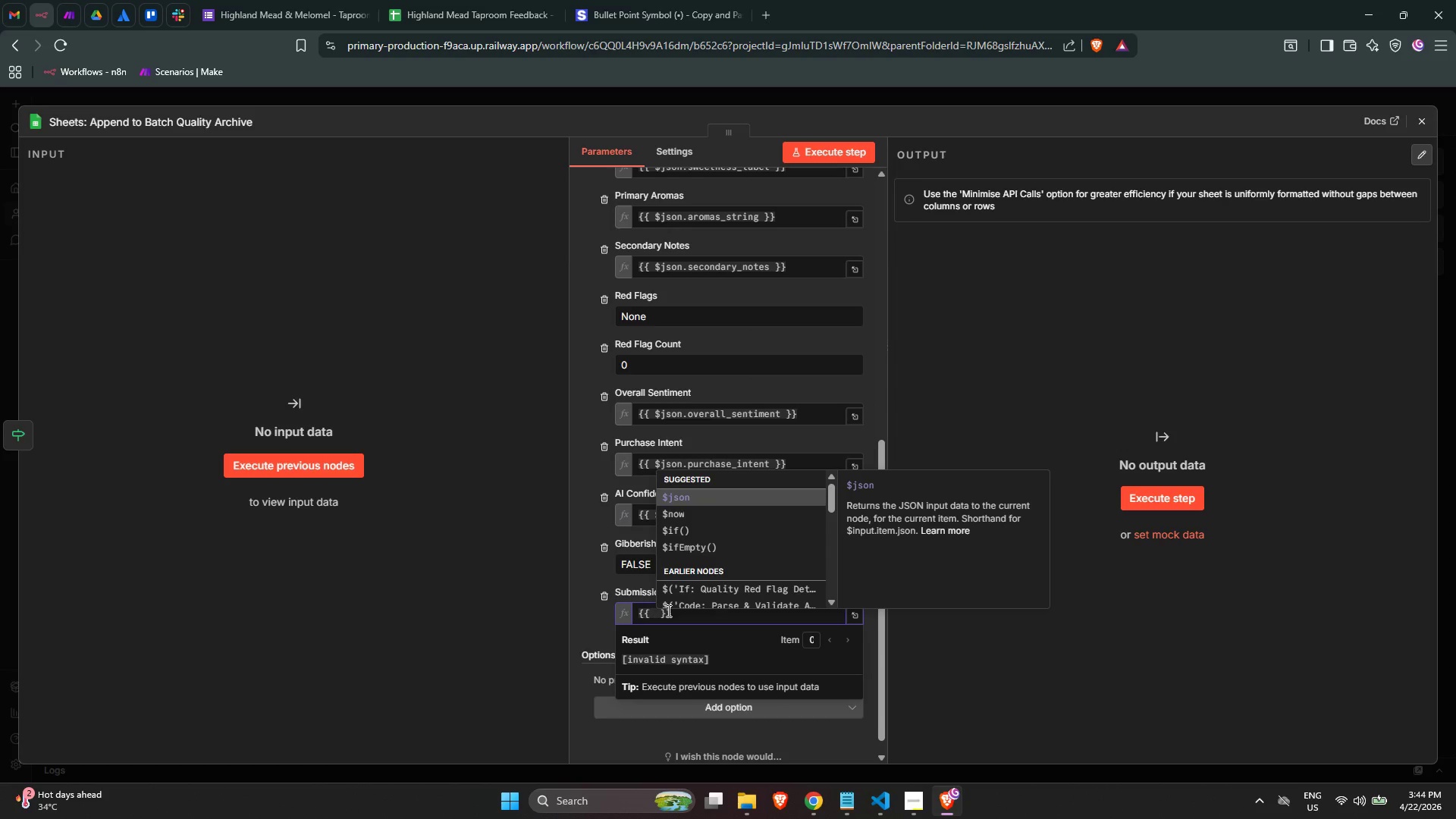 
key(Enter)
 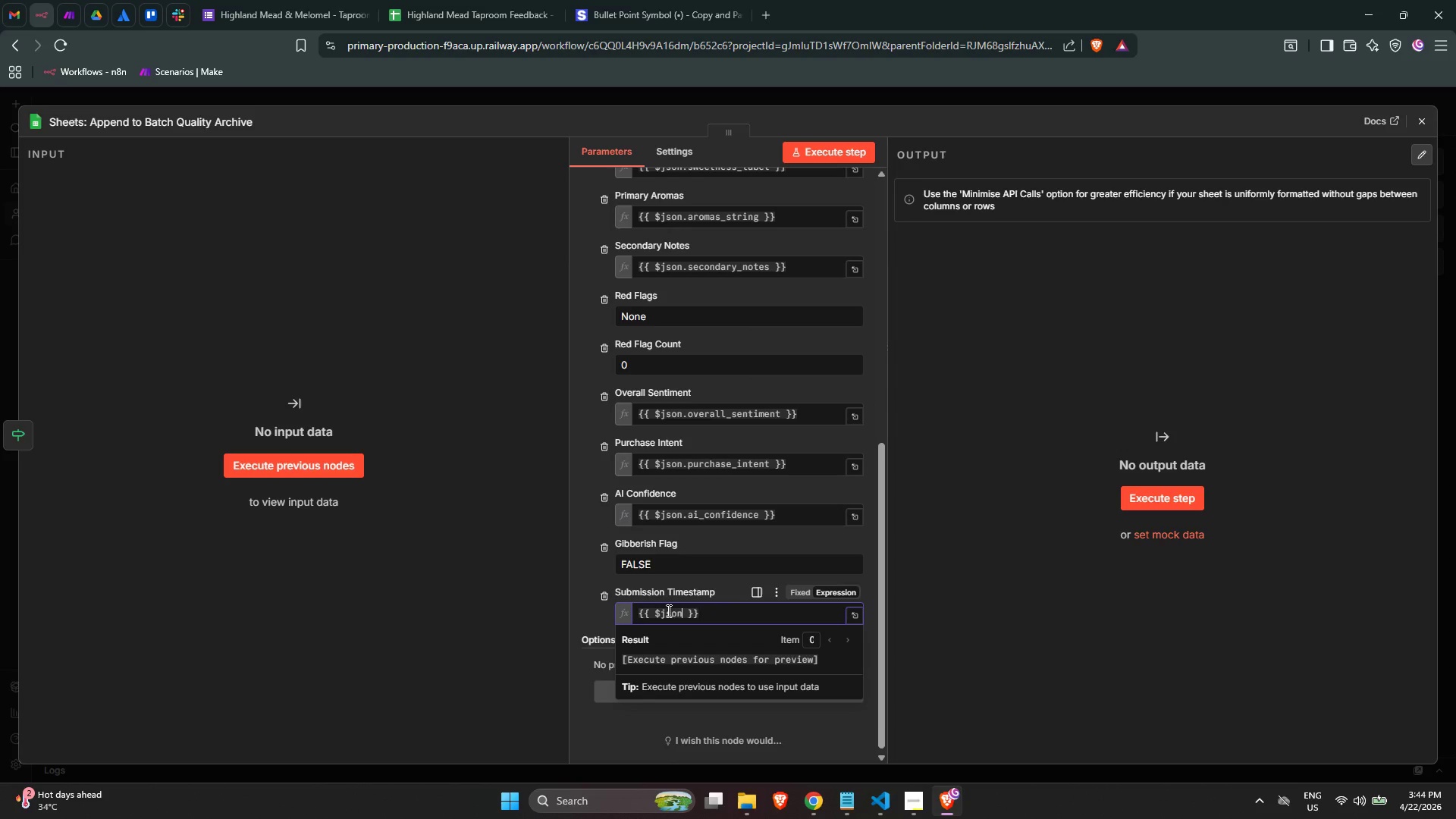 
type(.submission_s)
key(Backspace)
type(timestam)
 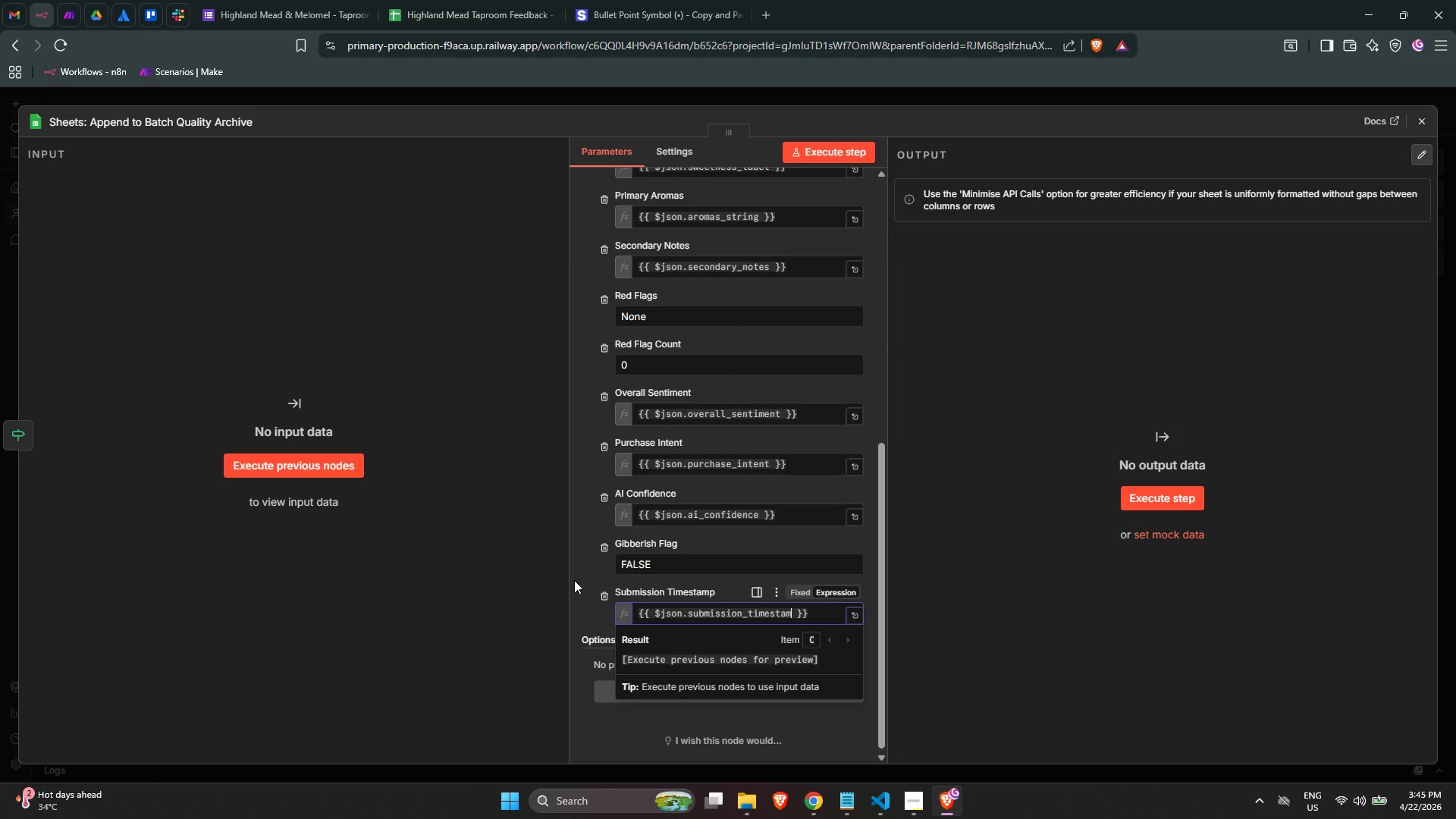 
left_click([582, 574])
 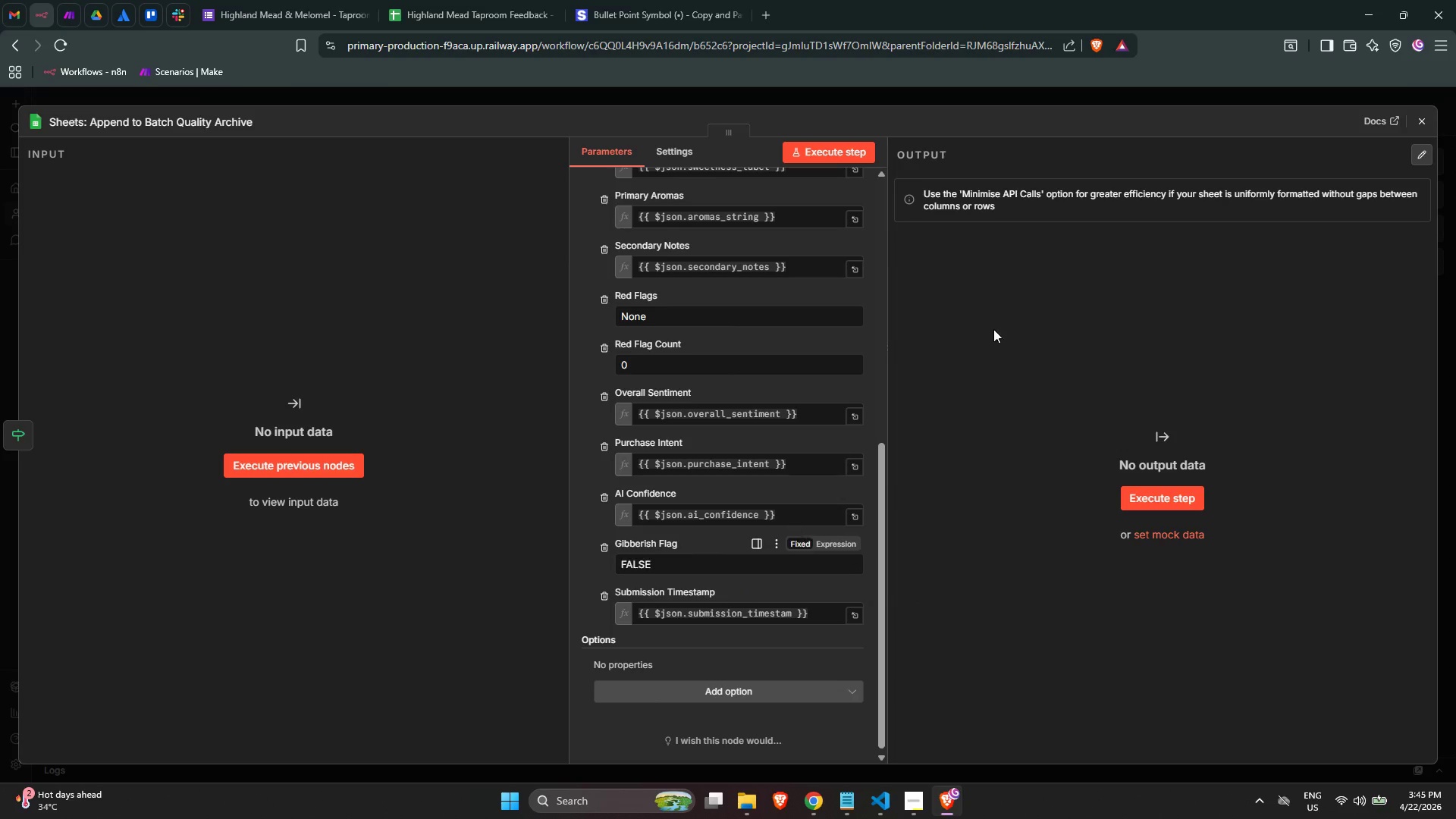 
wait(6.55)
 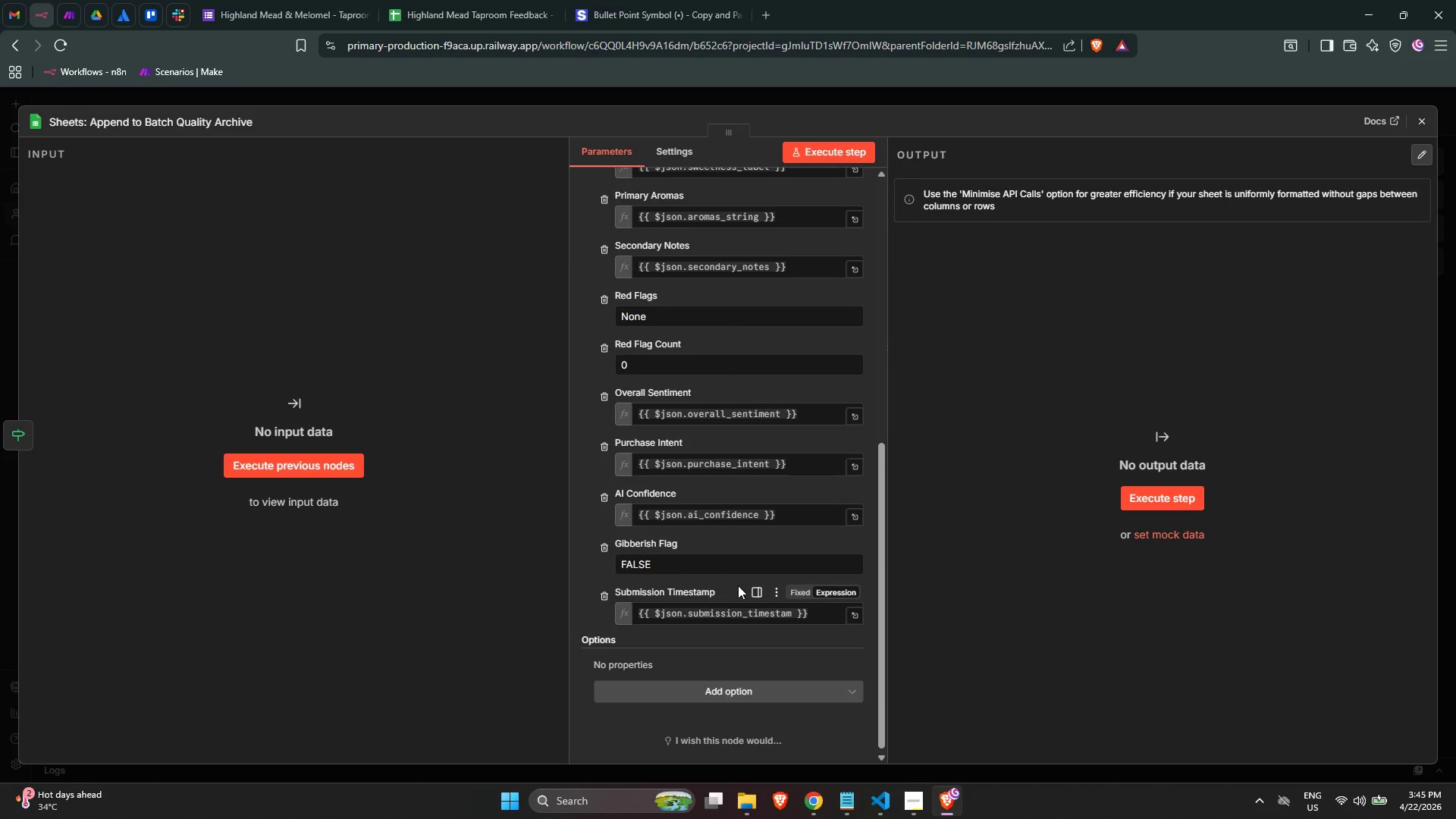 
left_click([1423, 128])
 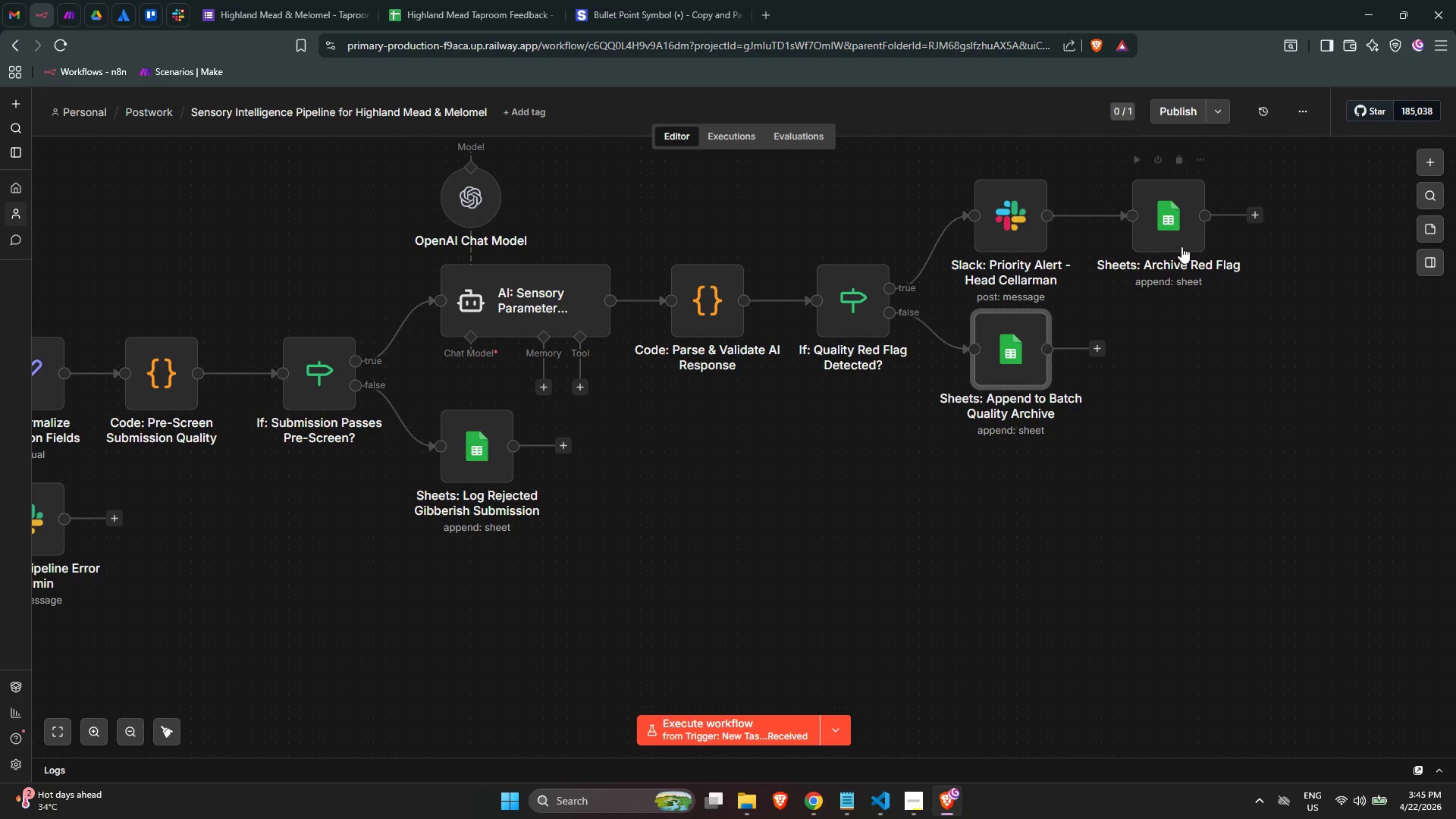 
double_click([1181, 241])
 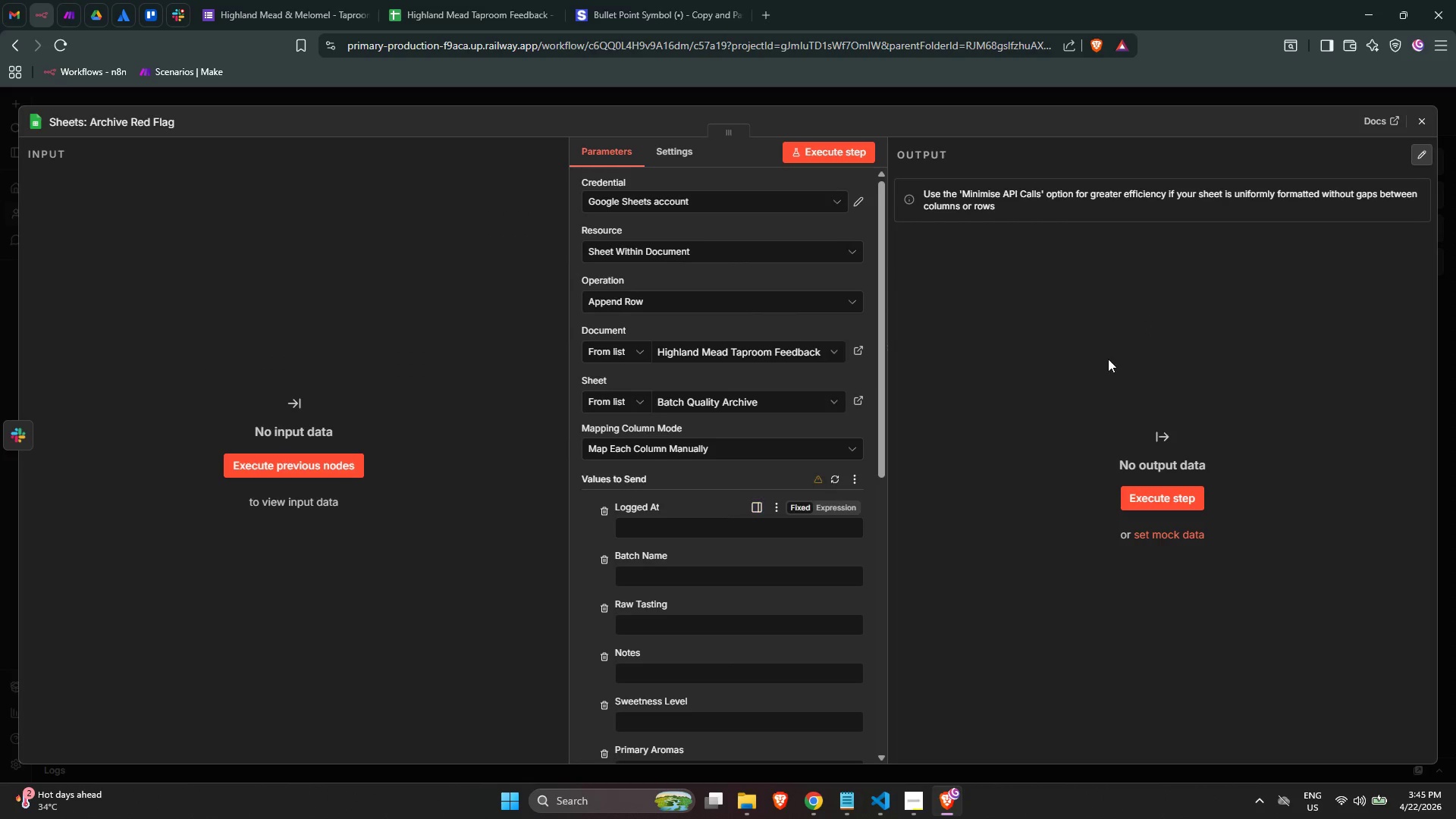 
scroll: coordinate [669, 496], scroll_direction: down, amount: 3.0
 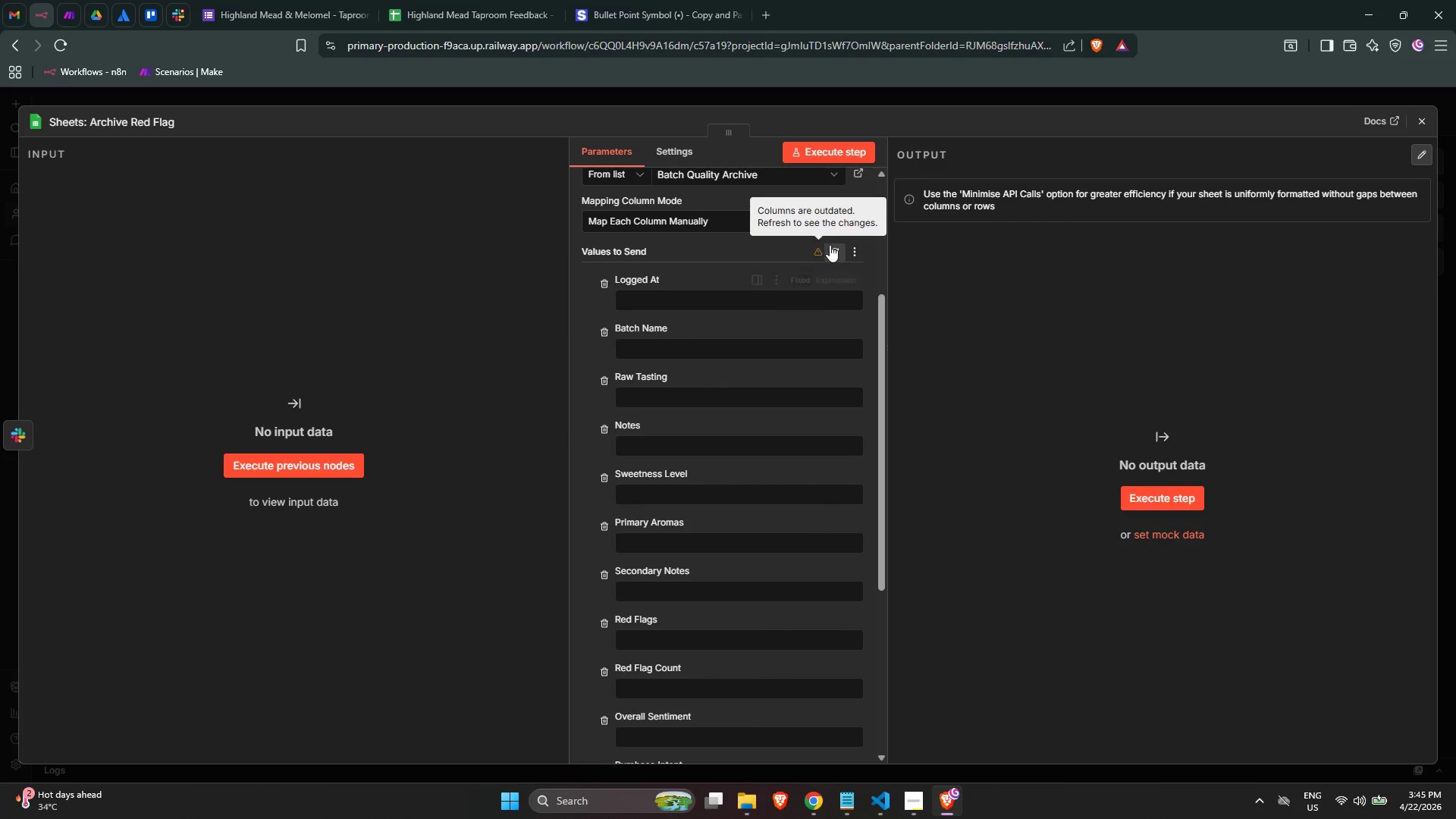 
left_click([831, 245])
 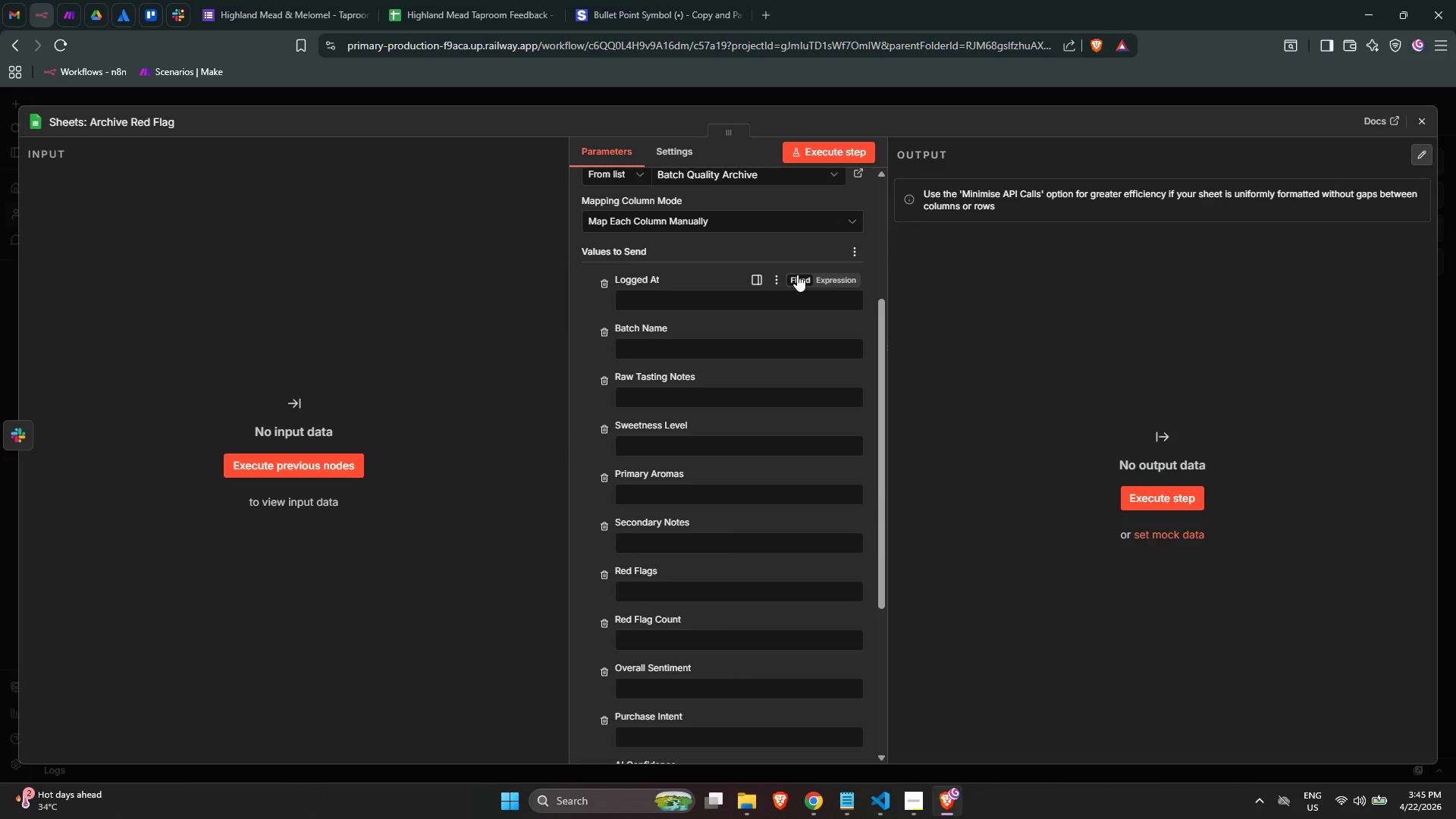 
wait(9.77)
 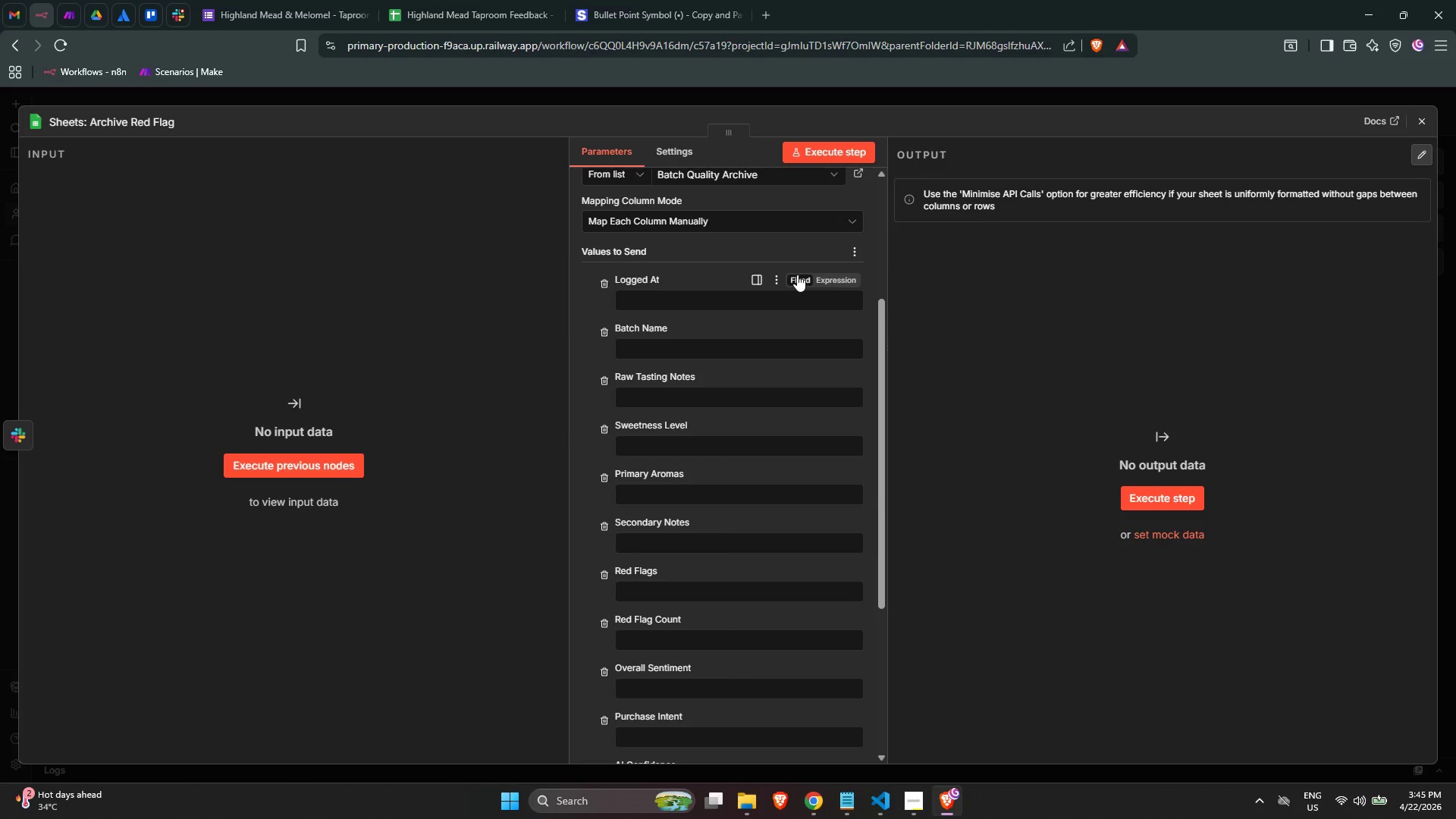 
double_click([1016, 370])
 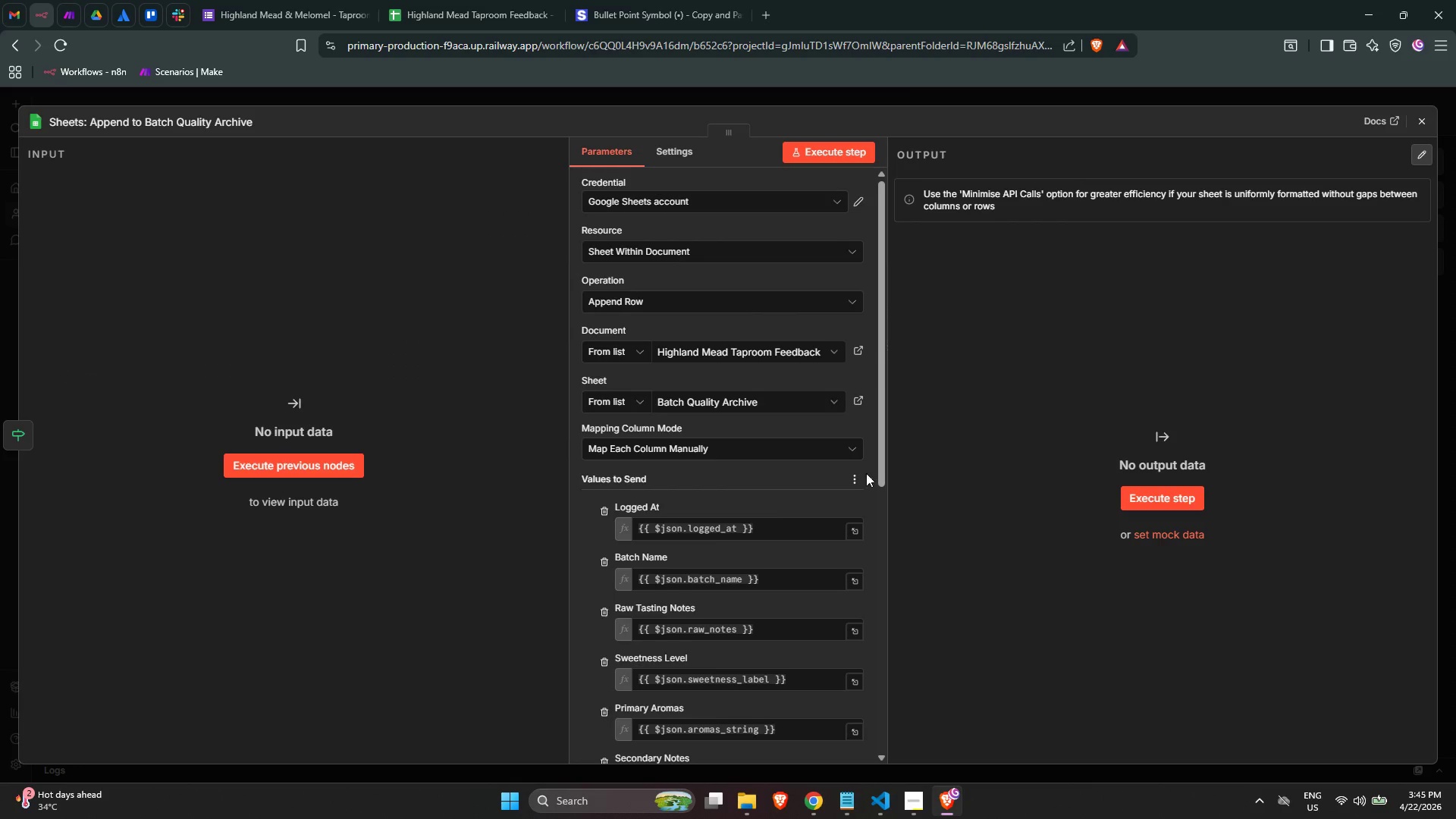 
scroll: coordinate [719, 521], scroll_direction: down, amount: 4.0
 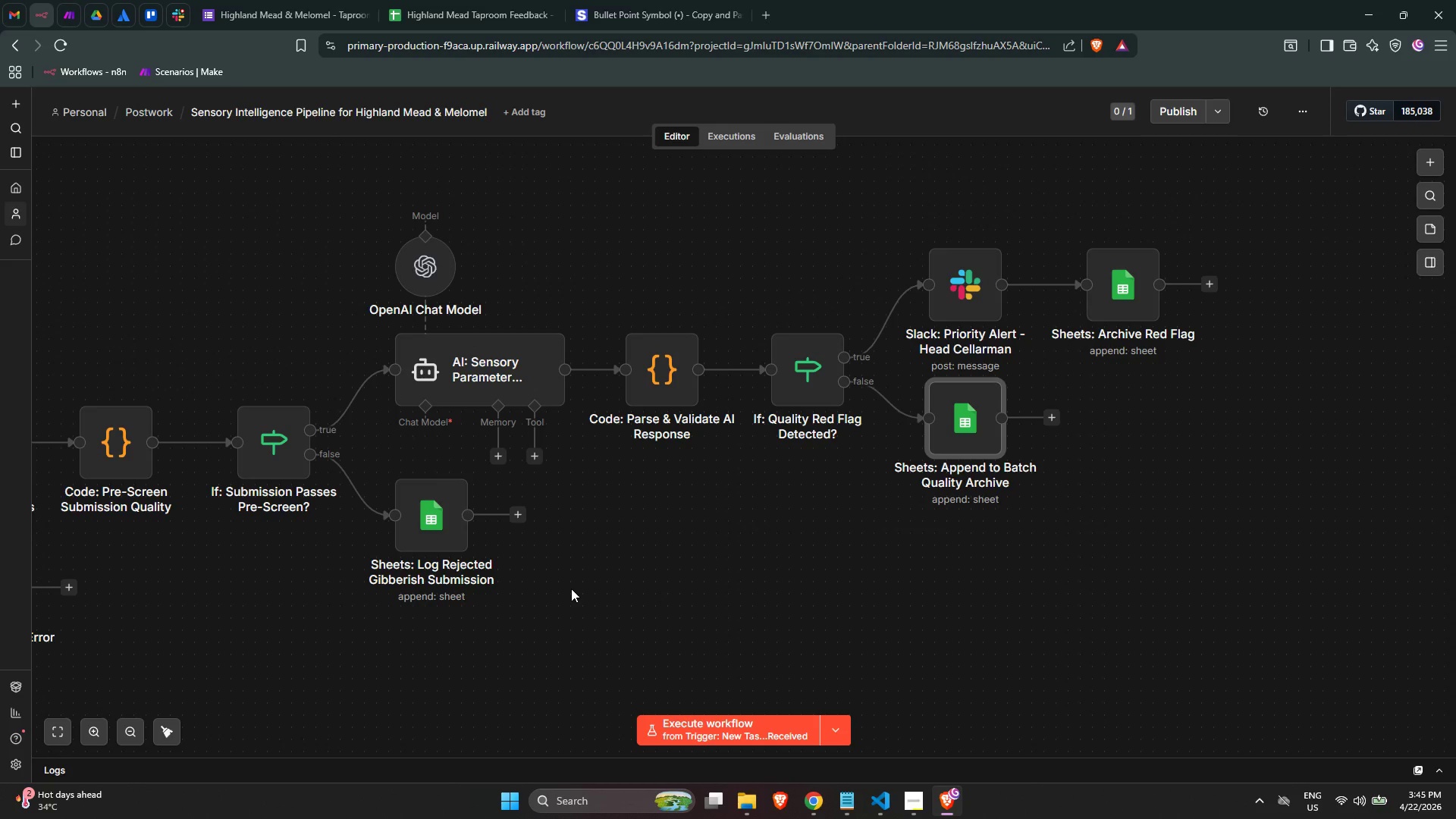 
wait(18.26)
 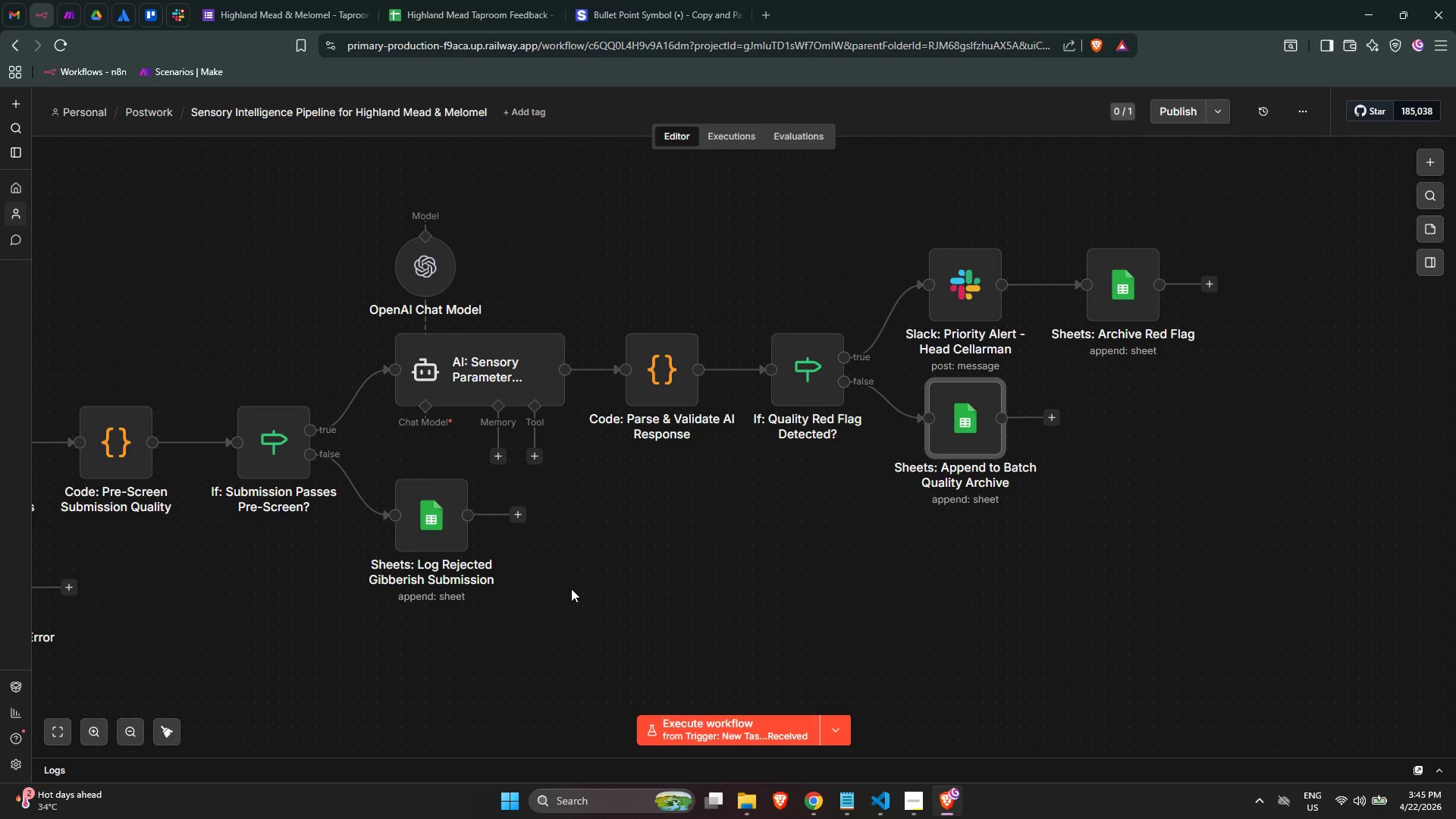 
left_click_drag(start_coordinate=[1120, 309], to_coordinate=[1109, 306])
 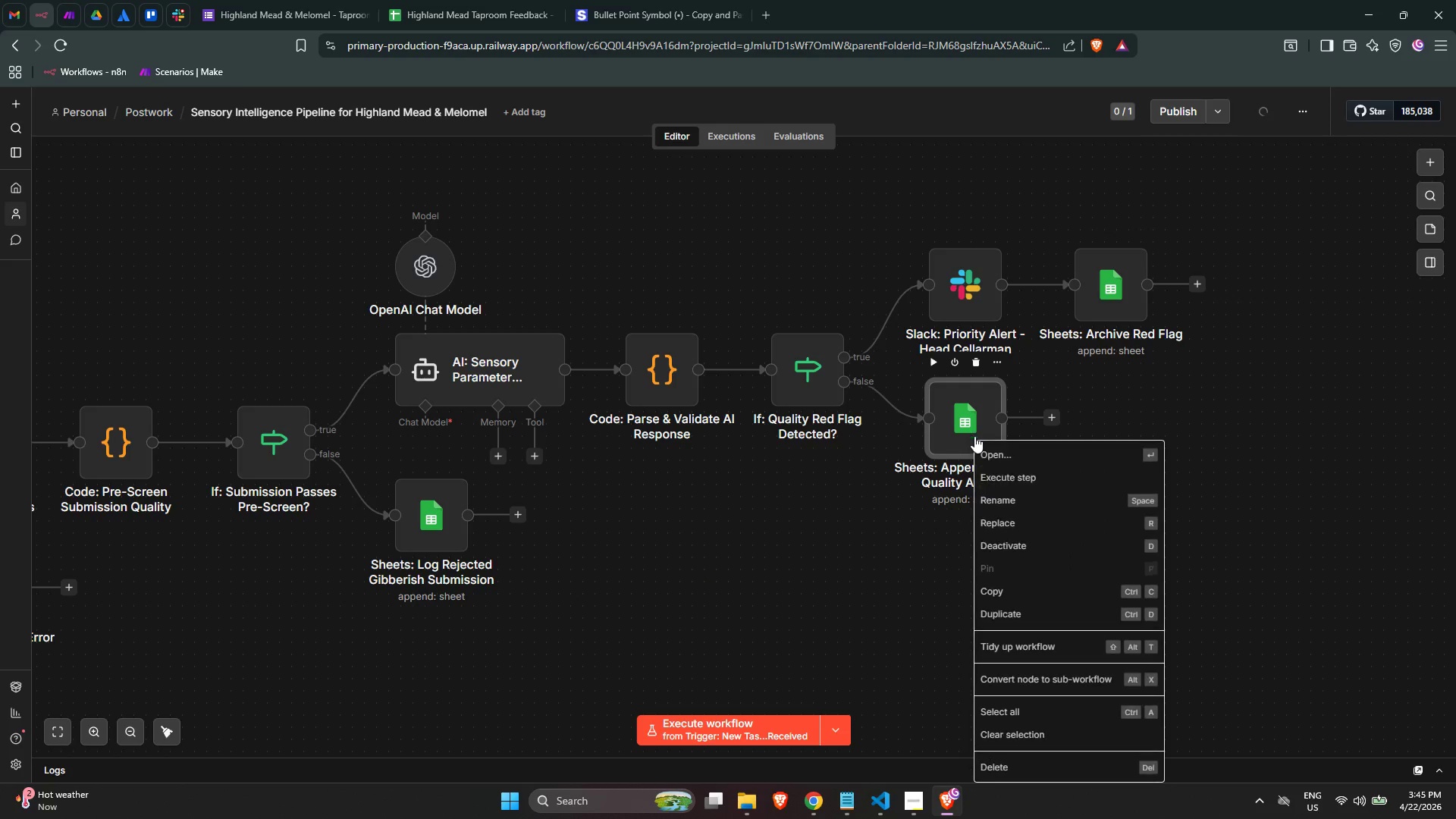 
left_click([1012, 607])
 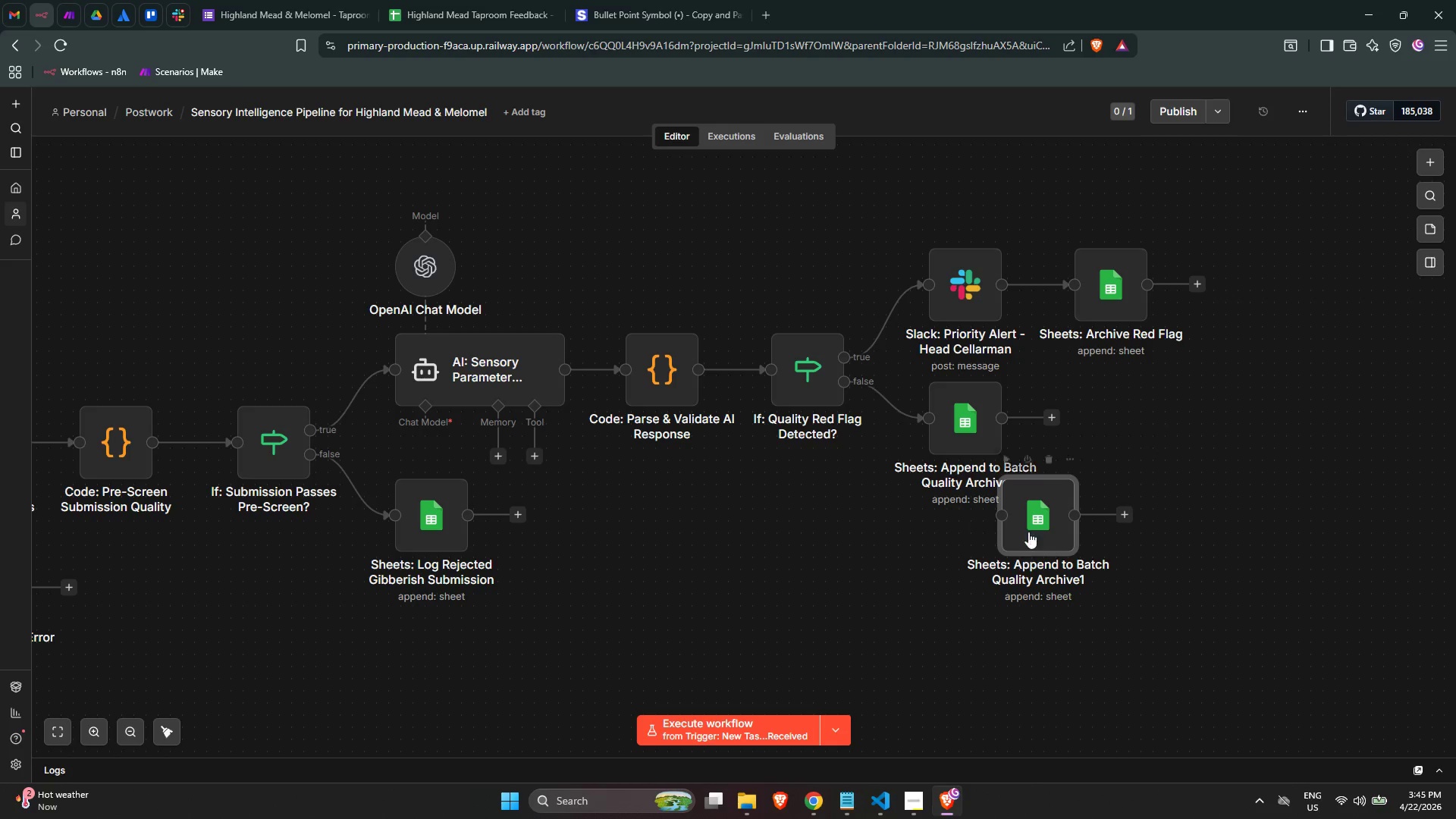 
left_click_drag(start_coordinate=[1032, 524], to_coordinate=[1174, 526])
 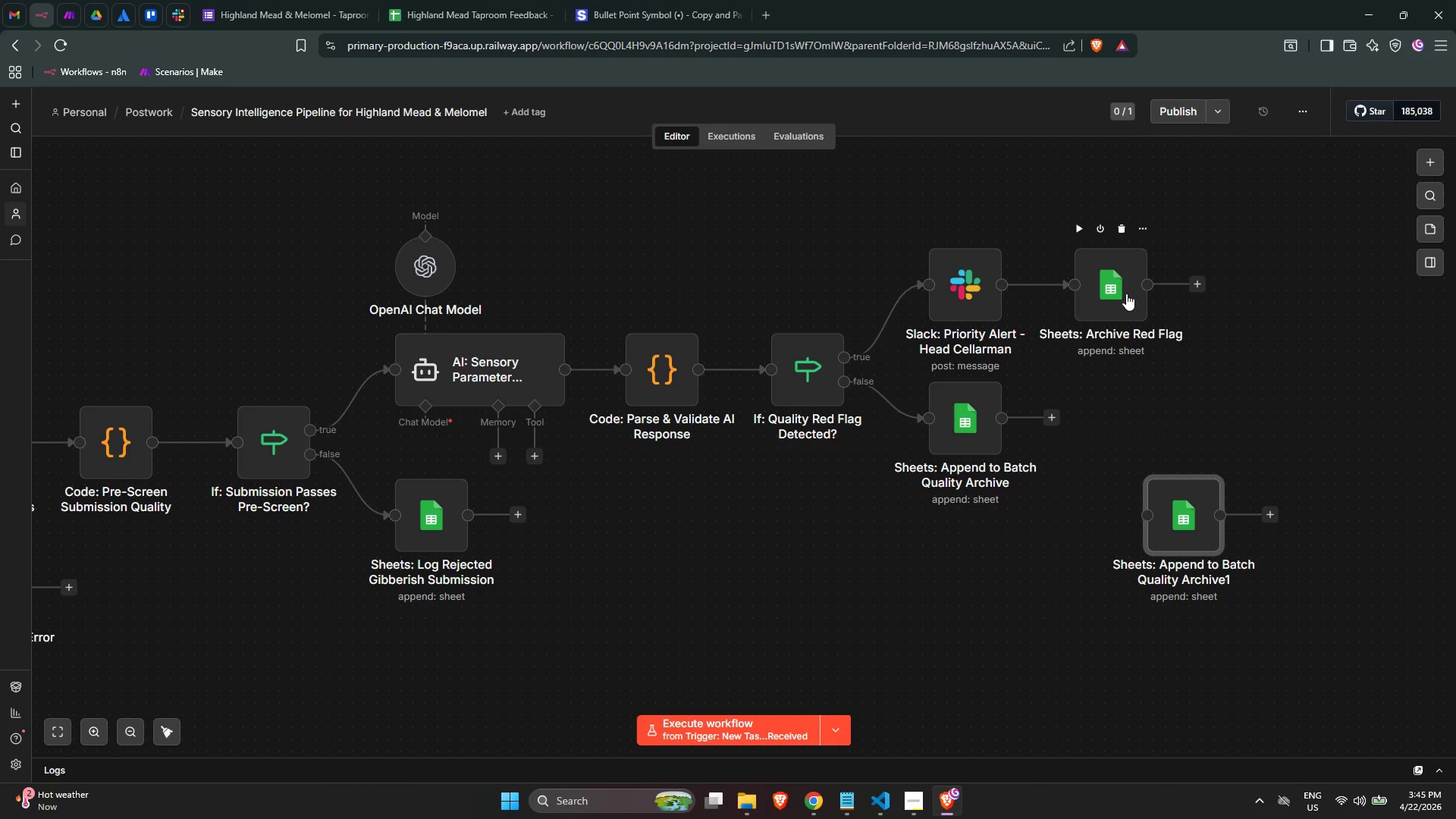 
double_click([1126, 293])
 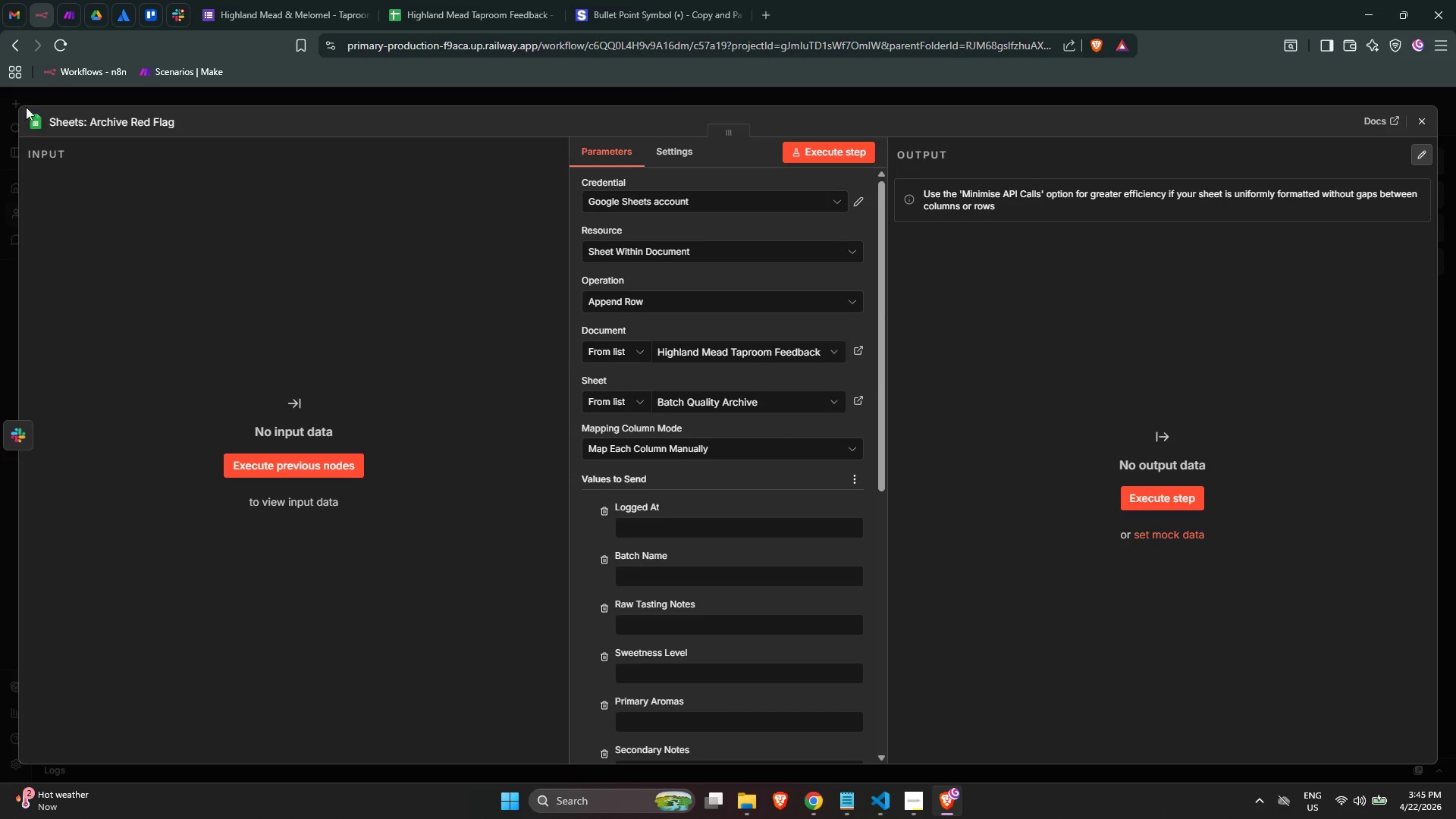 
double_click([99, 121])
 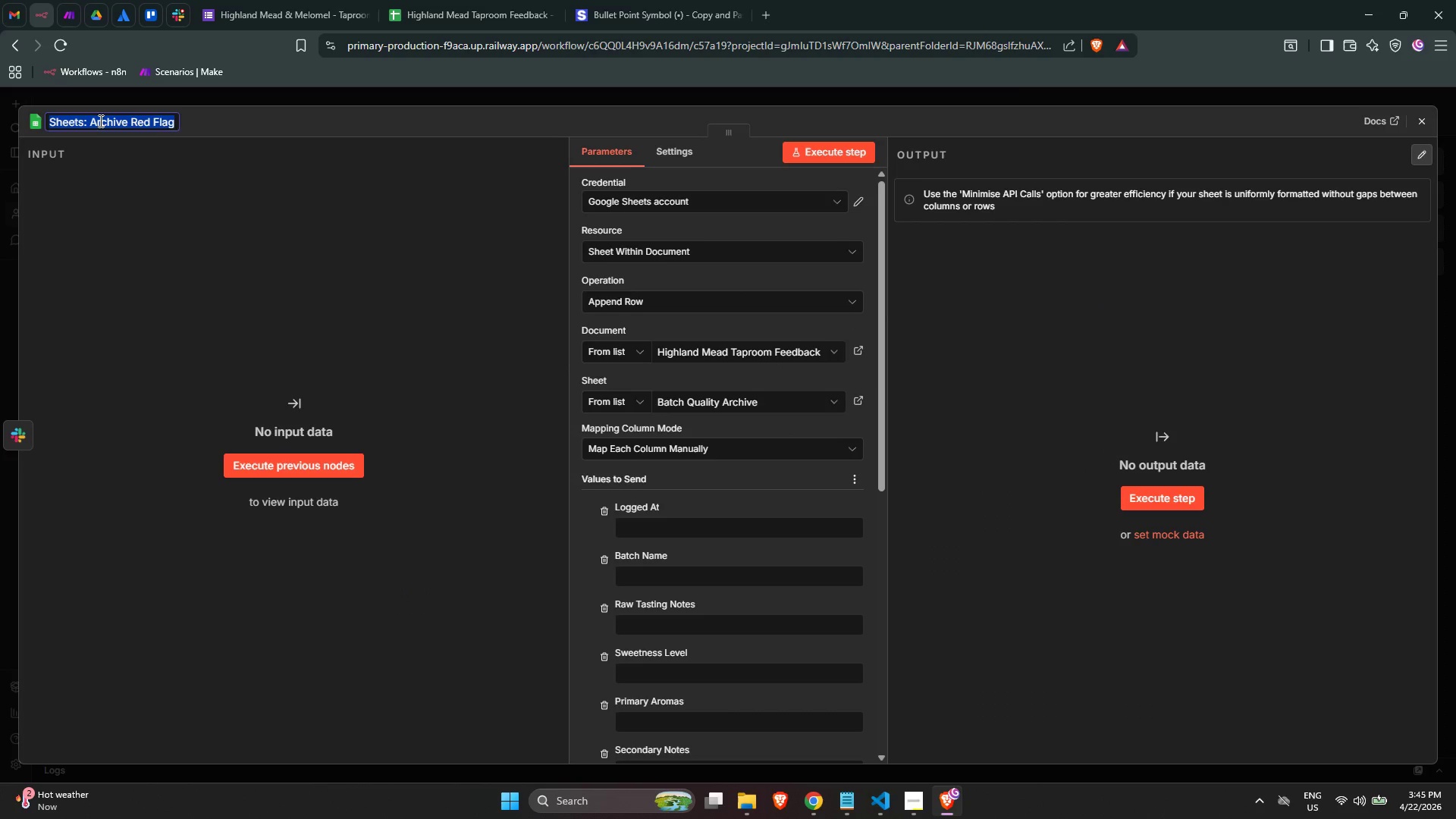 
key(Control+C)
 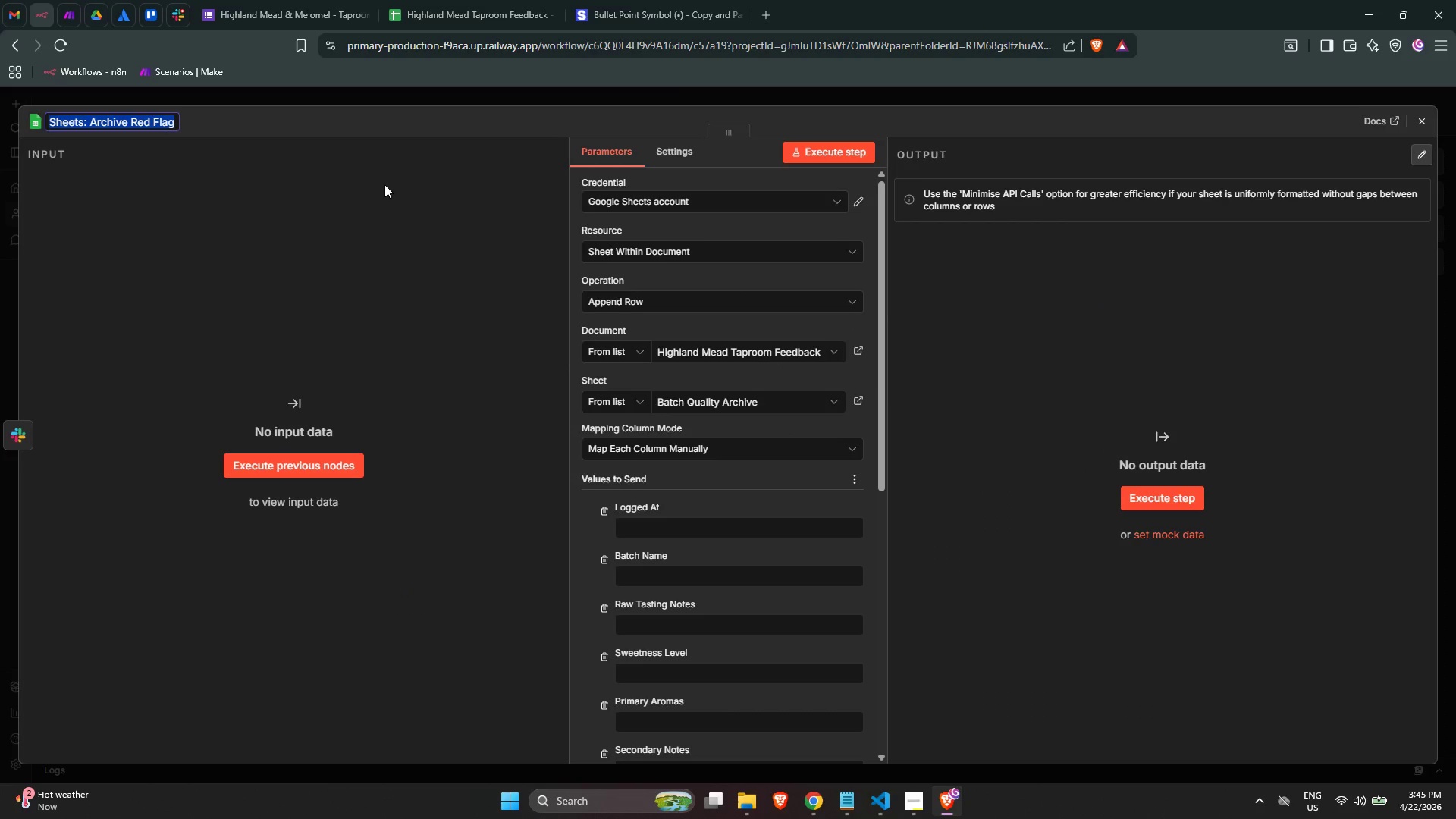 
key(Control+C)
 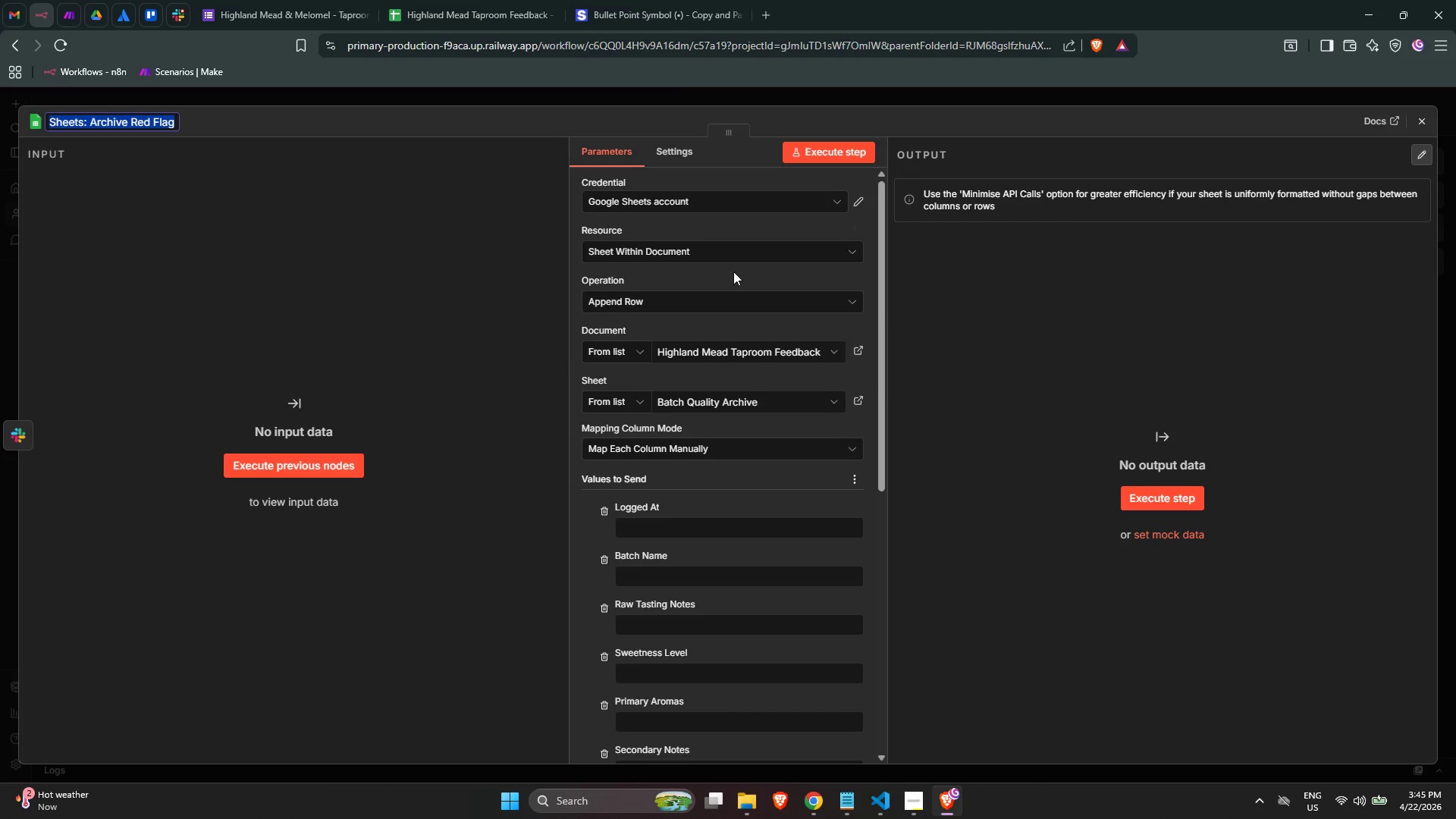 
key(Control+C)
 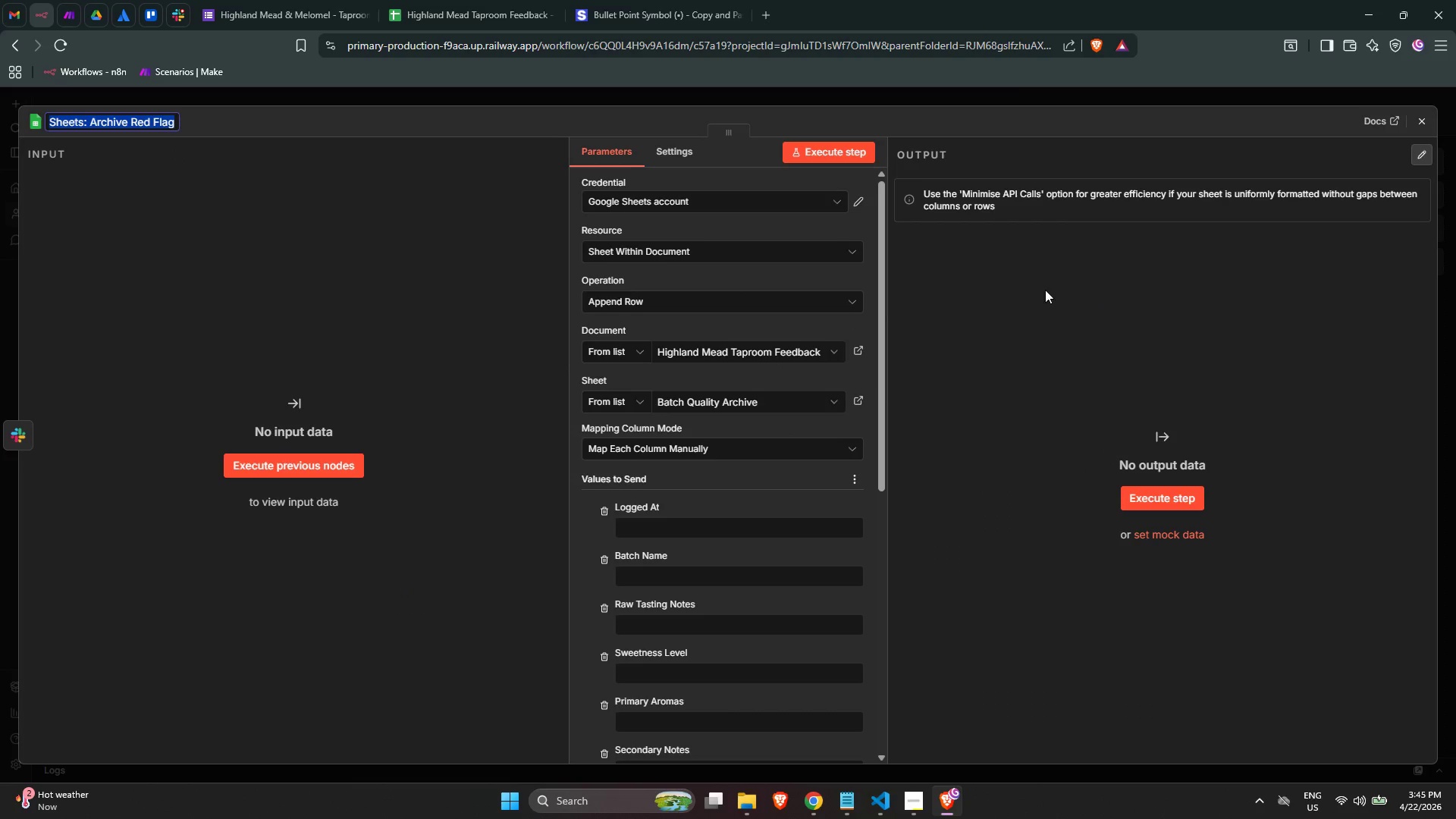 
key(Control+C)
 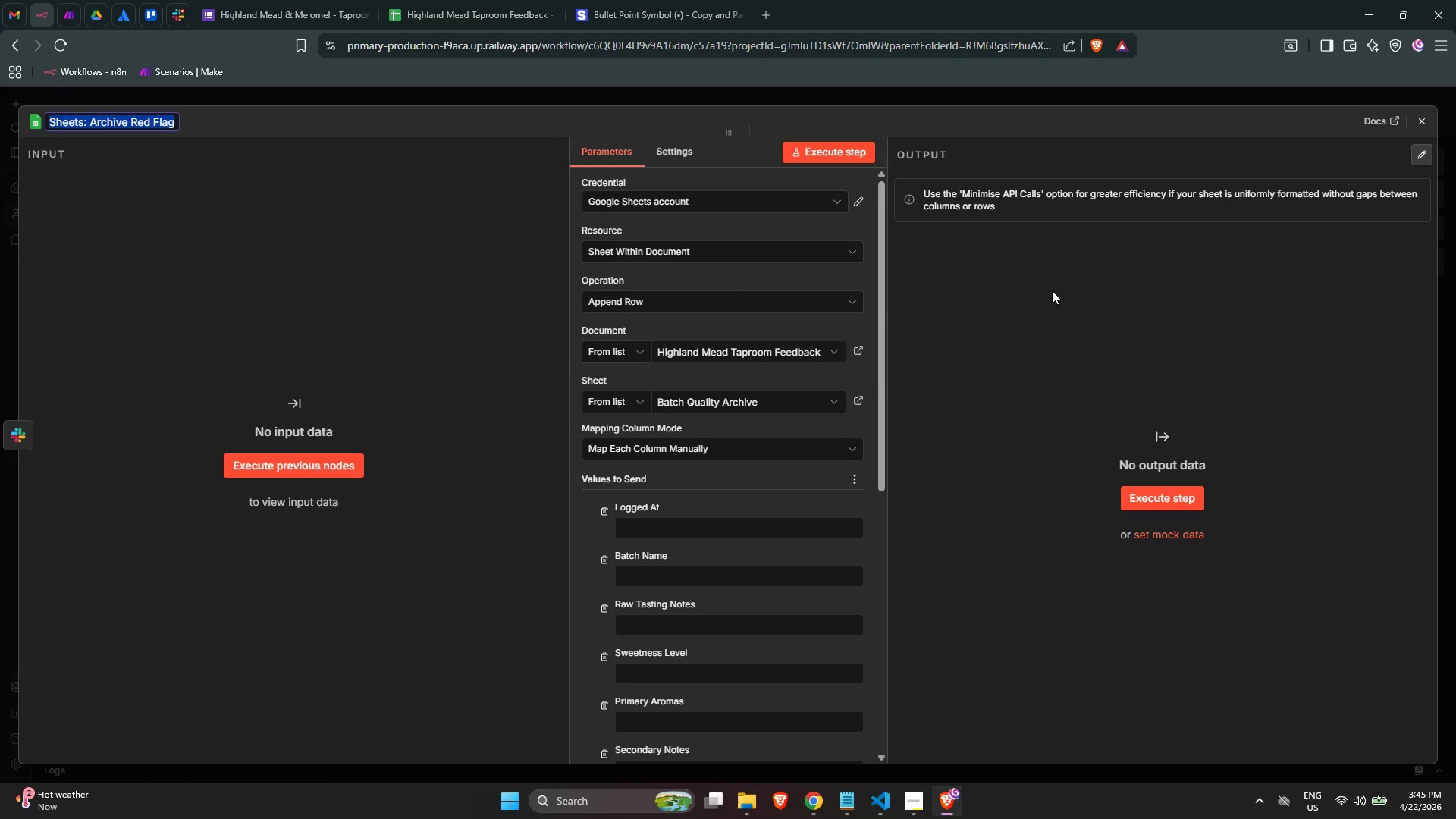 
left_click([1051, 290])
 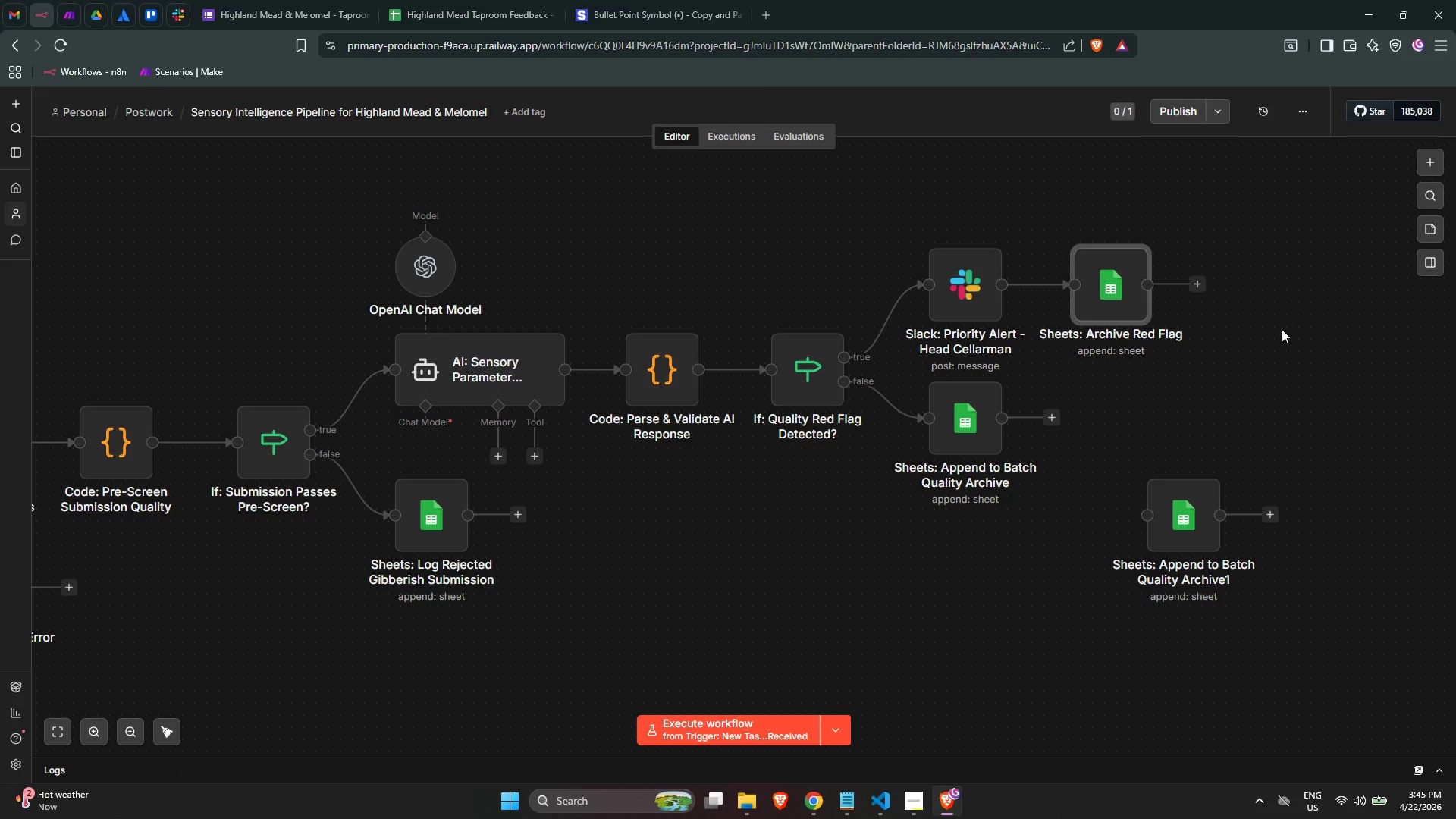 
right_click([1126, 289])
 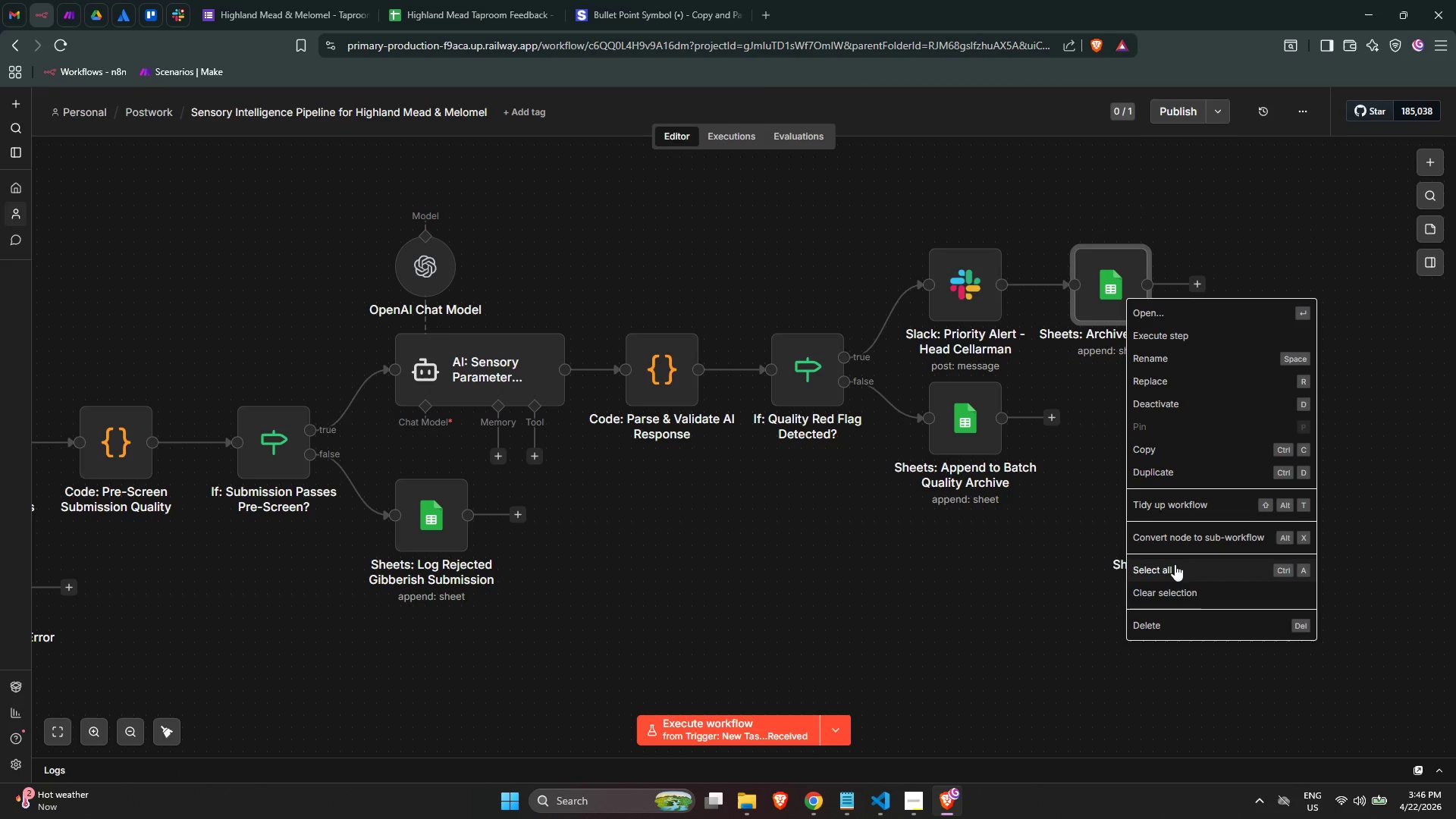 
left_click([1172, 626])
 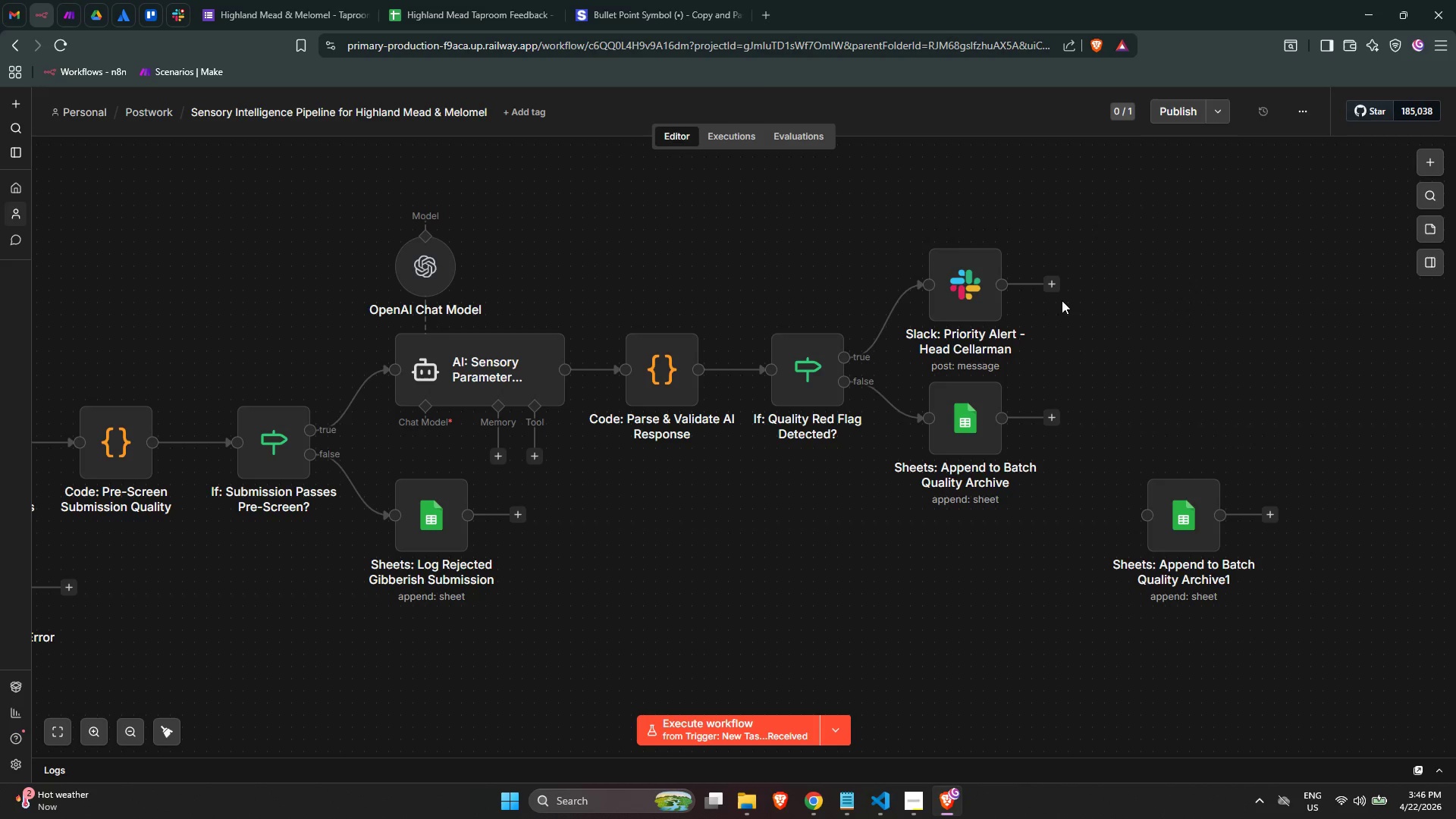 
left_click_drag(start_coordinate=[1053, 290], to_coordinate=[1138, 515])
 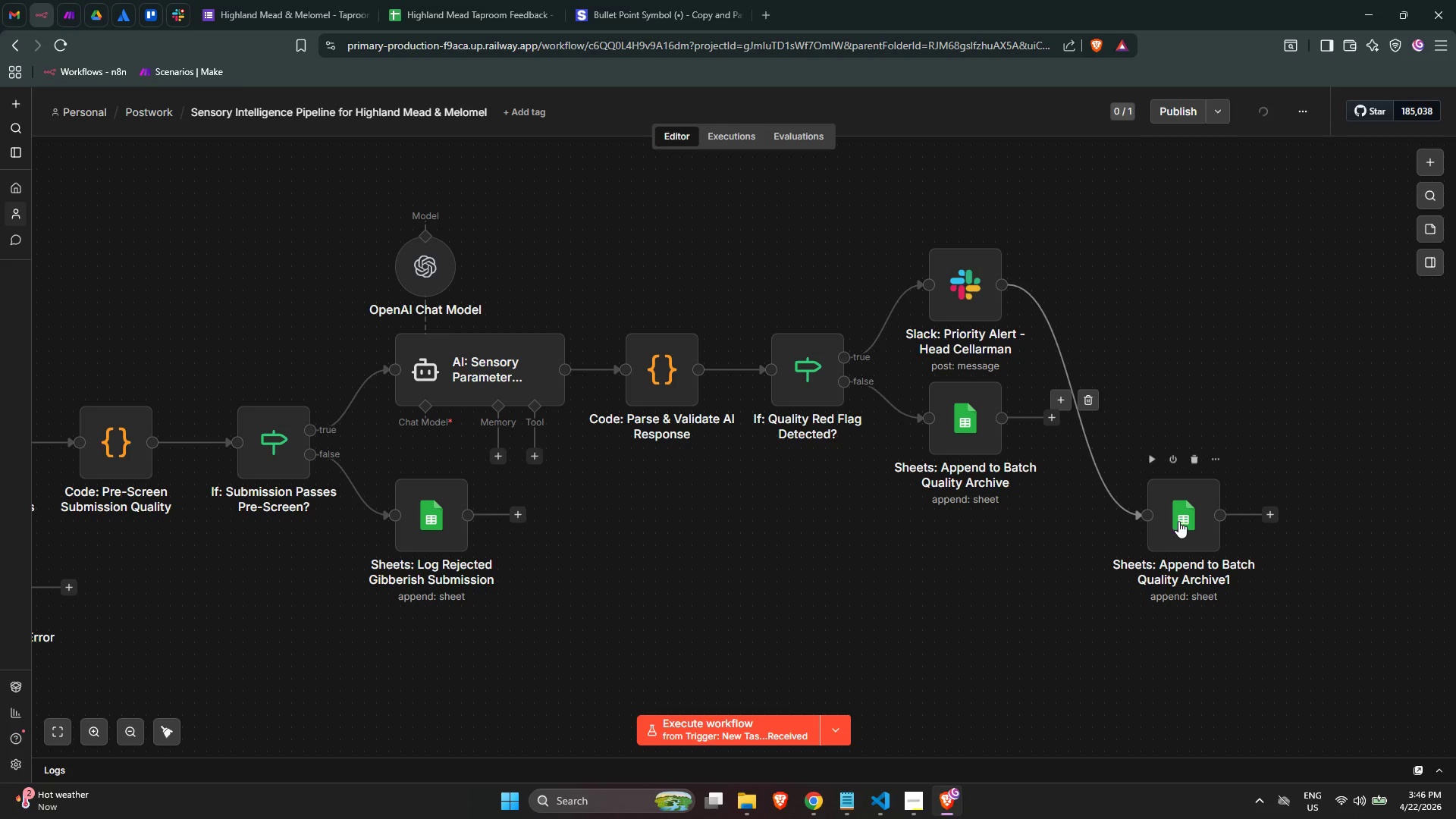 
left_click_drag(start_coordinate=[1179, 521], to_coordinate=[1124, 288])
 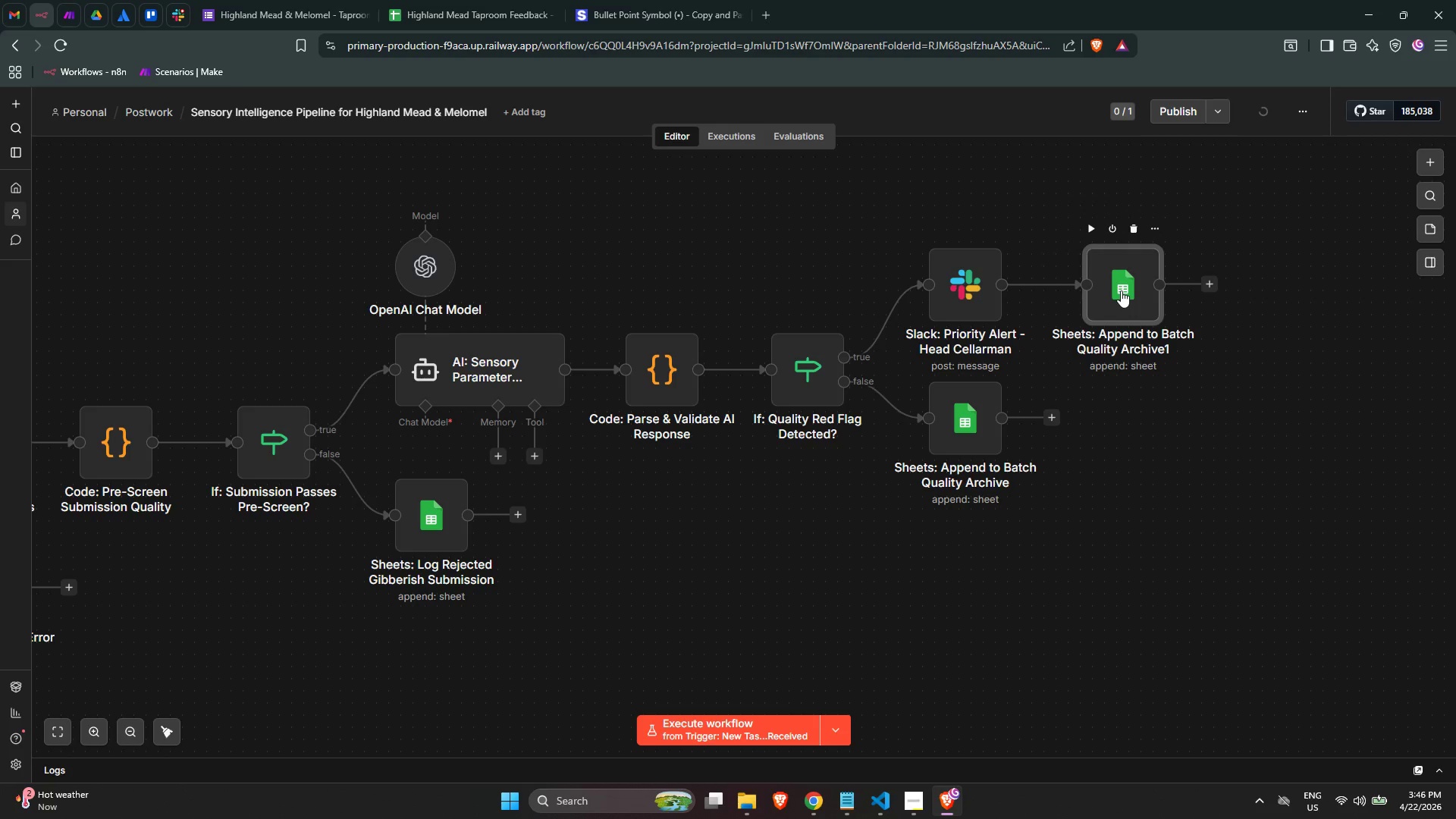 
double_click([1121, 290])
 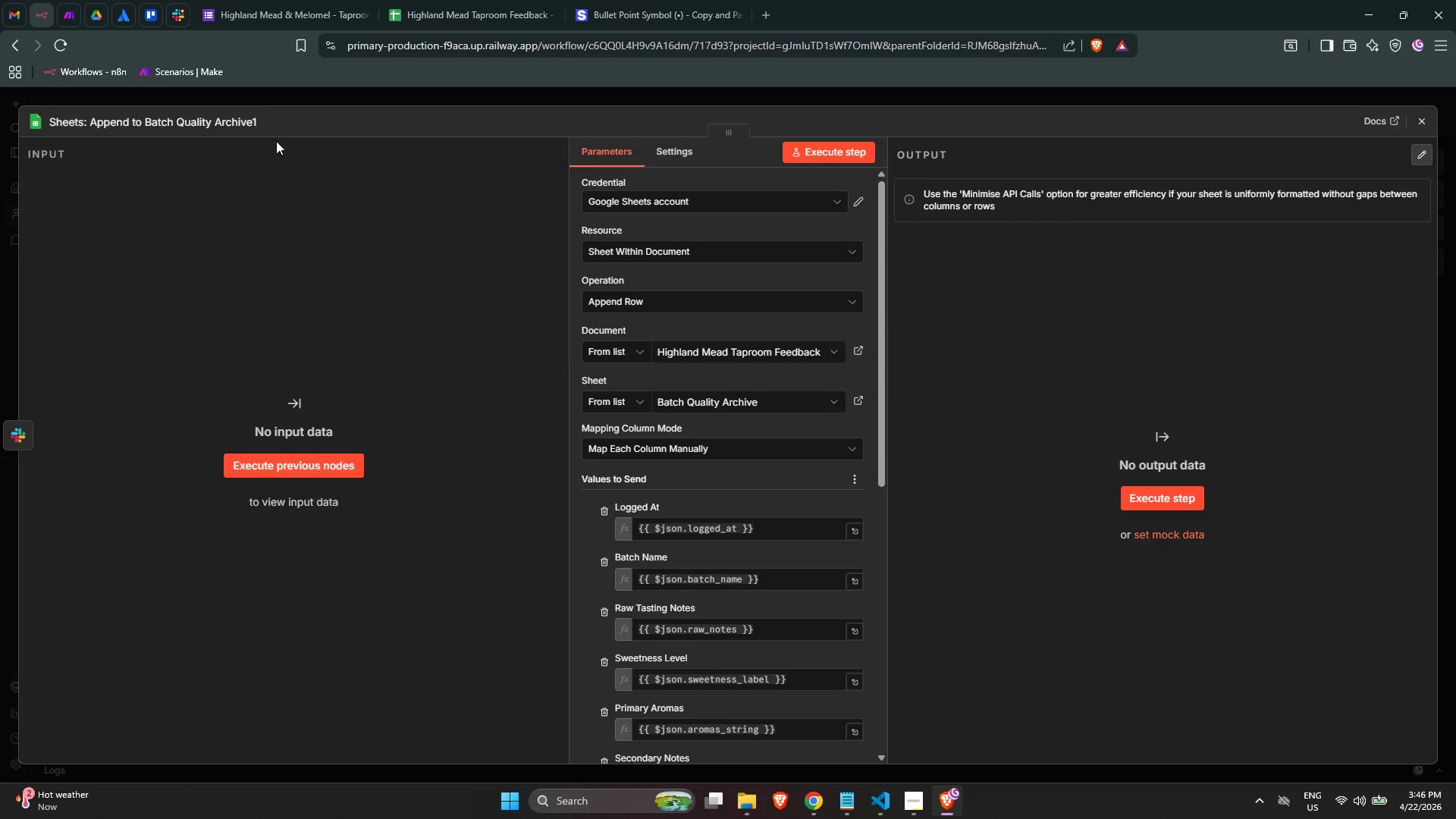 
left_click([193, 117])
 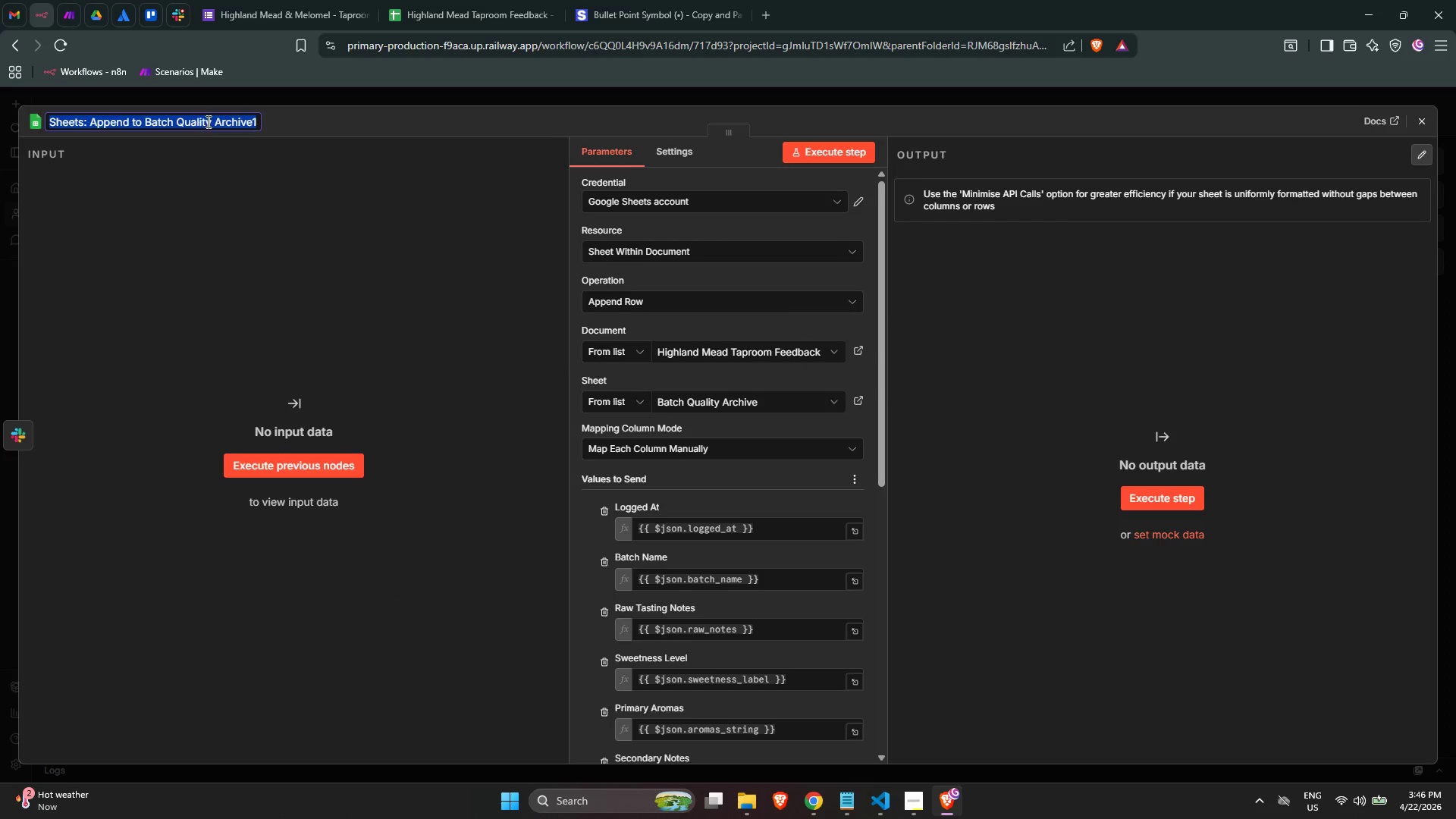 
key(Control+V)
 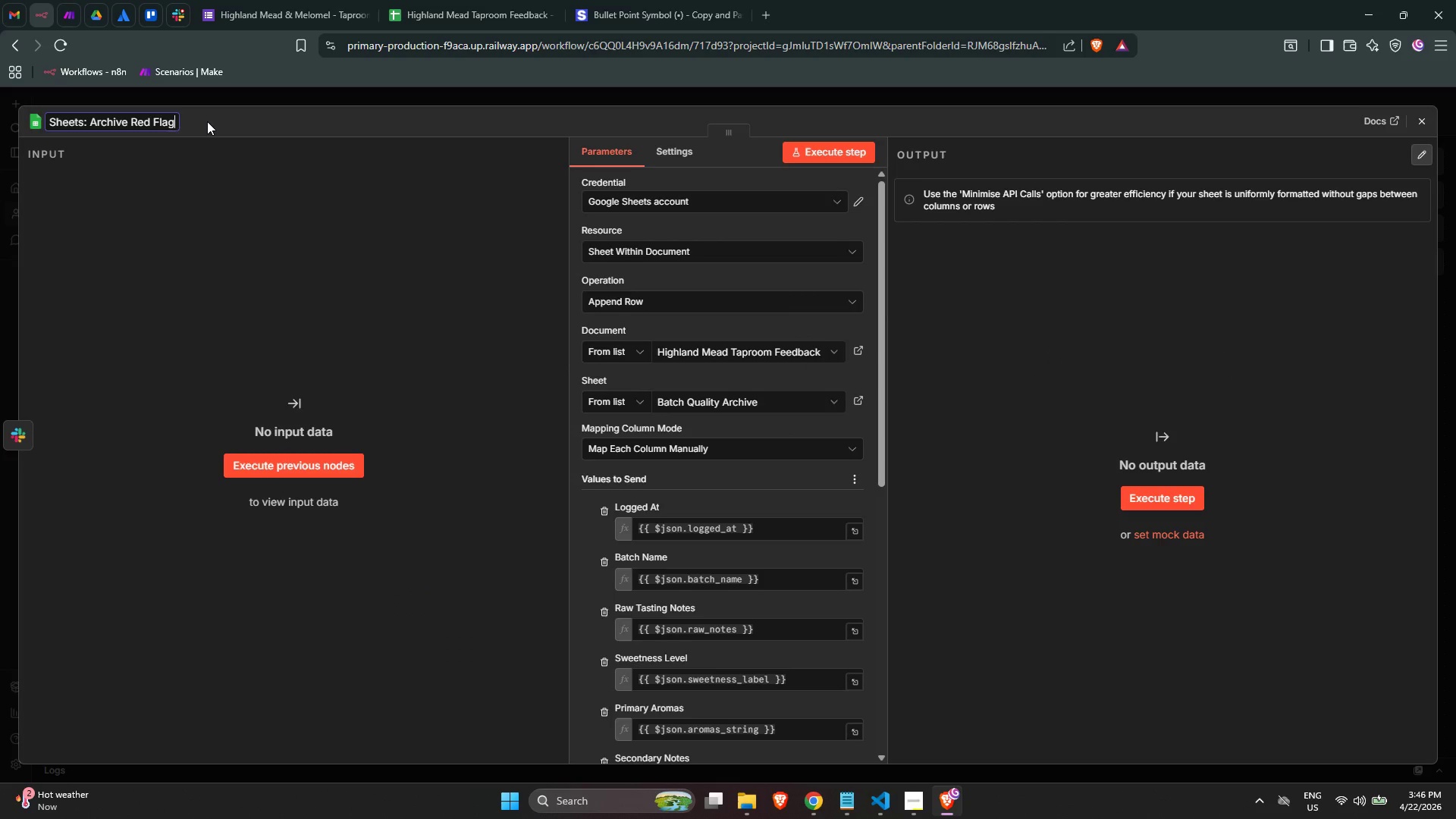 
key(NumpadEnter)
 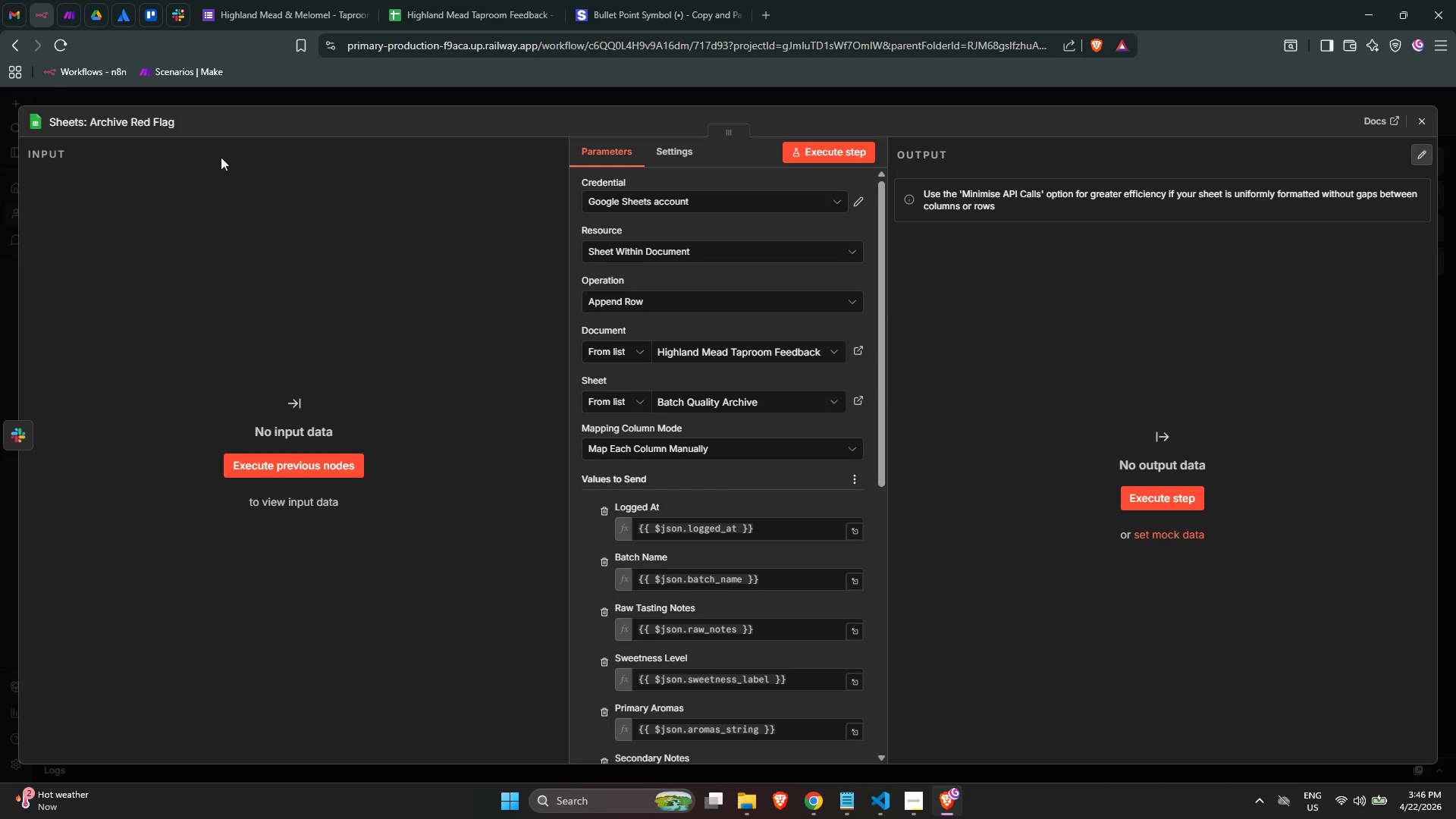 
left_click([248, 212])
 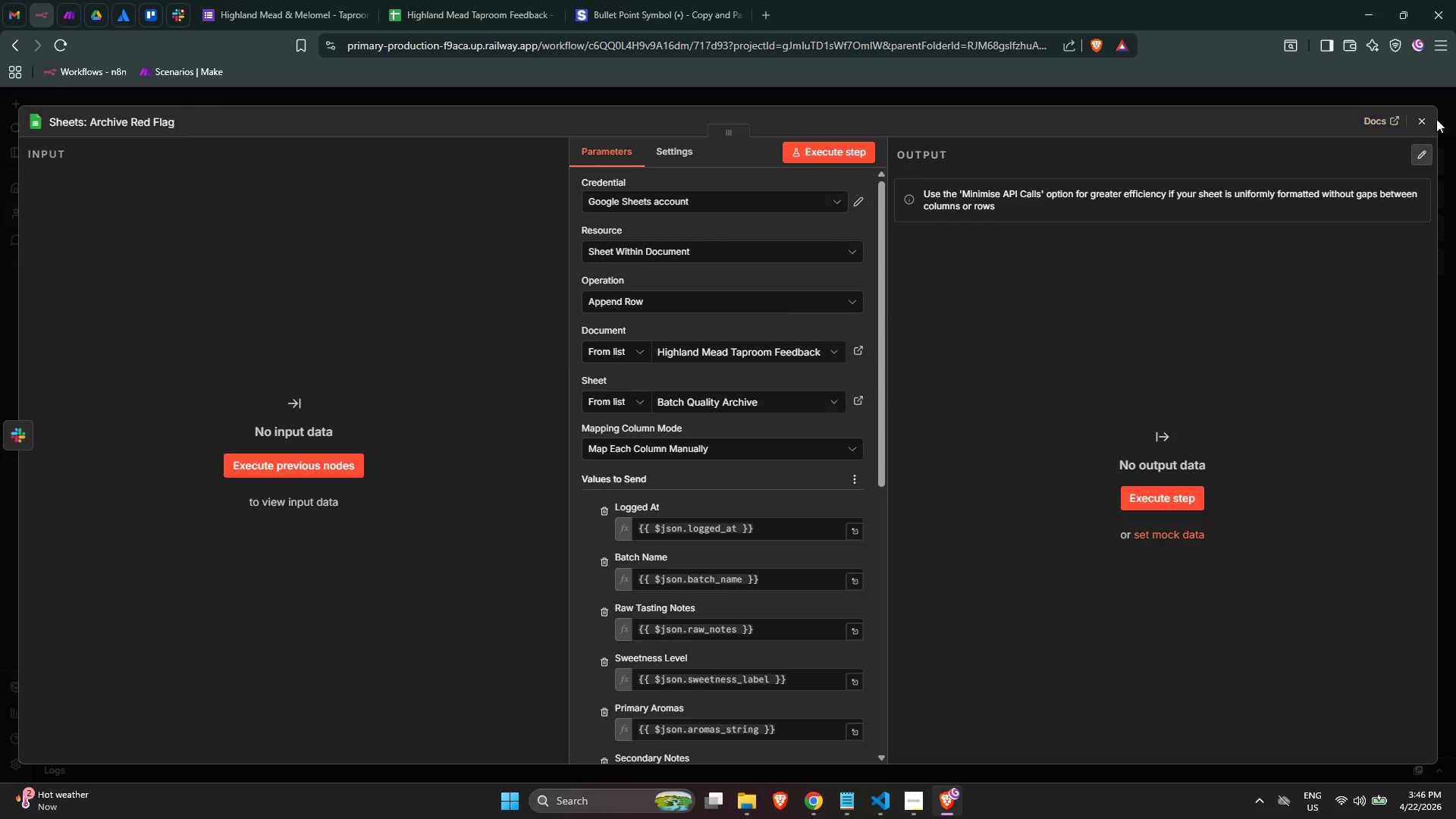 
left_click([1427, 121])
 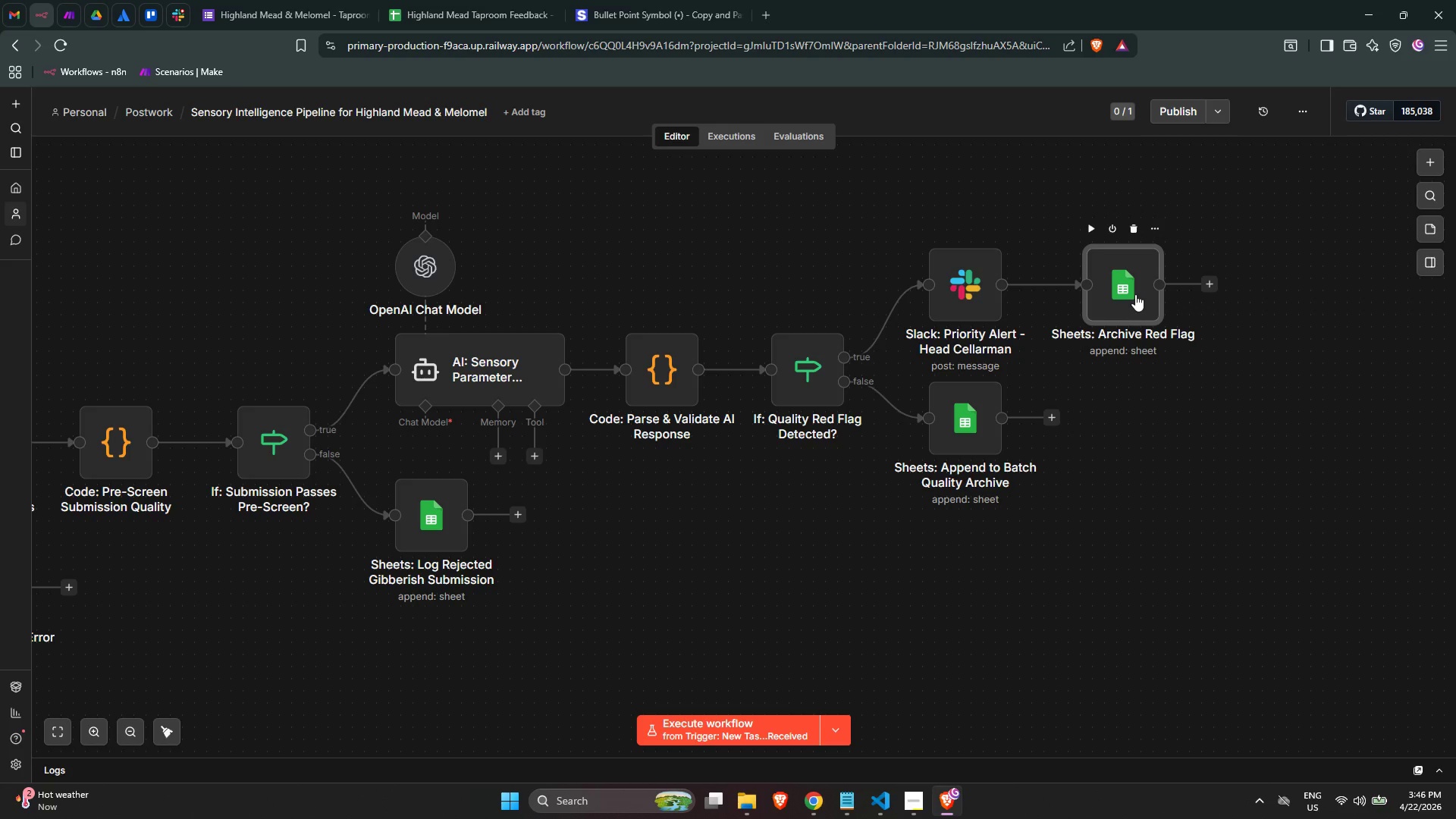 
left_click_drag(start_coordinate=[1131, 292], to_coordinate=[1121, 291])
 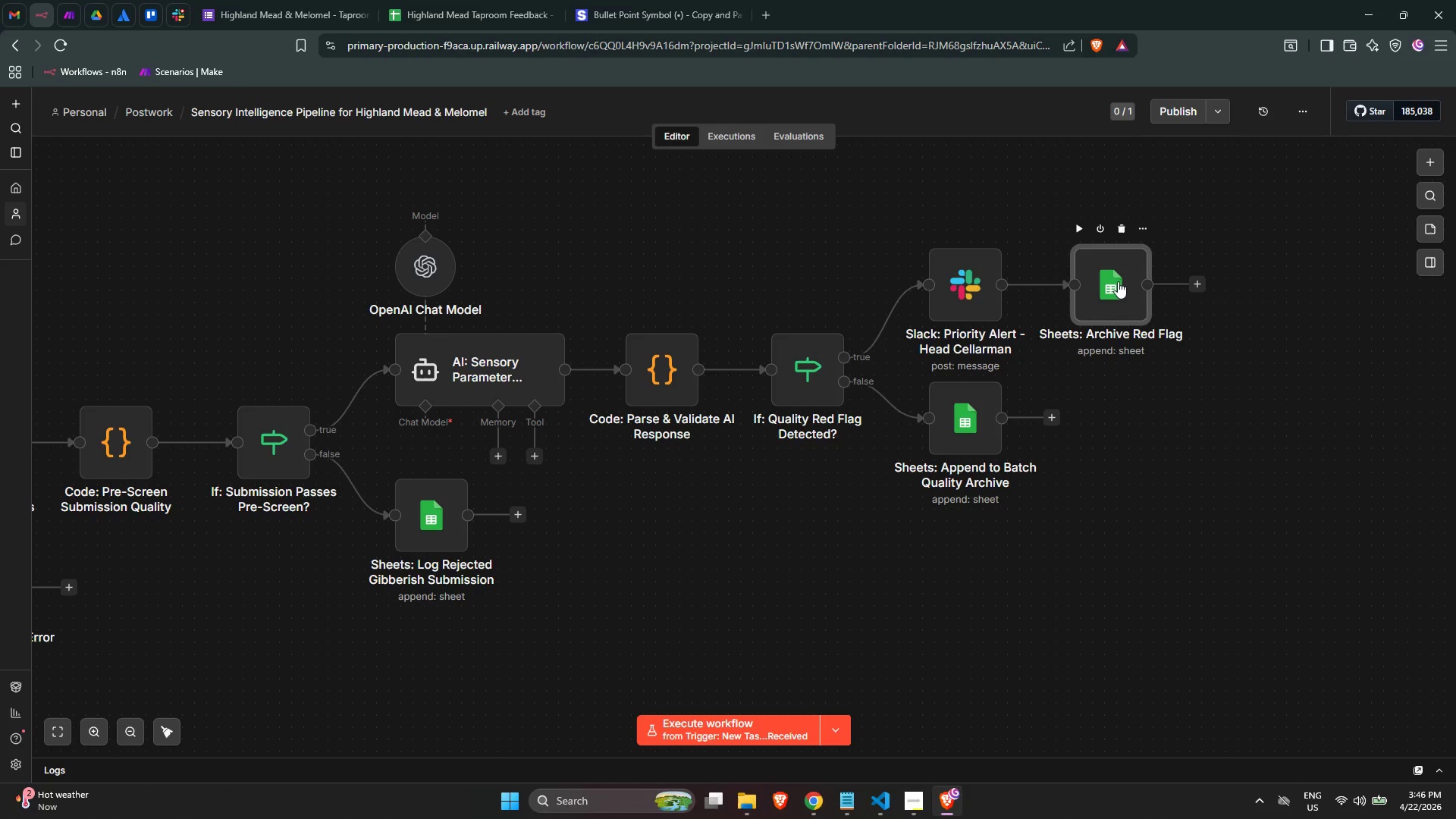 
wait(8.91)
 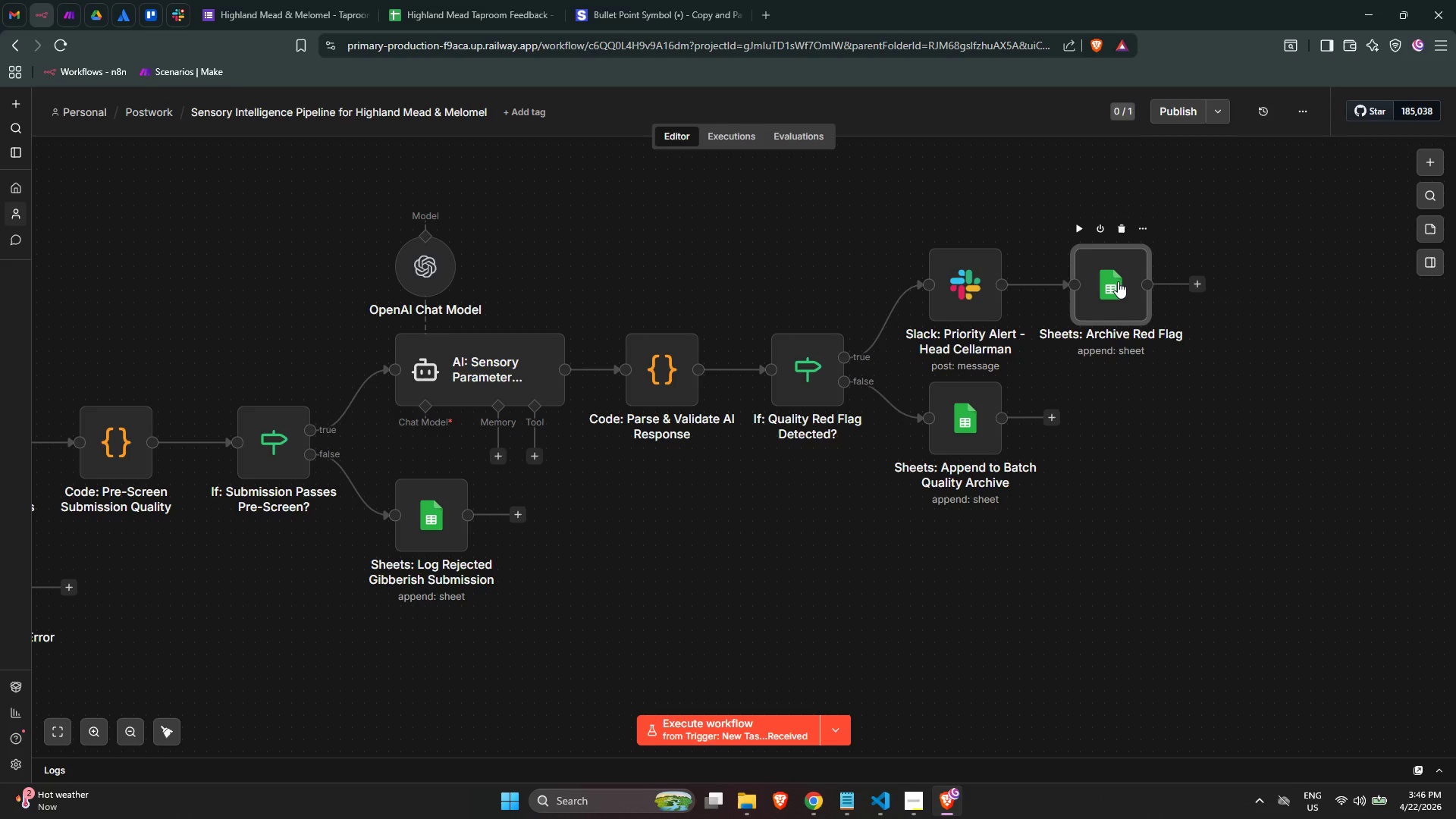 
double_click([1118, 281])
 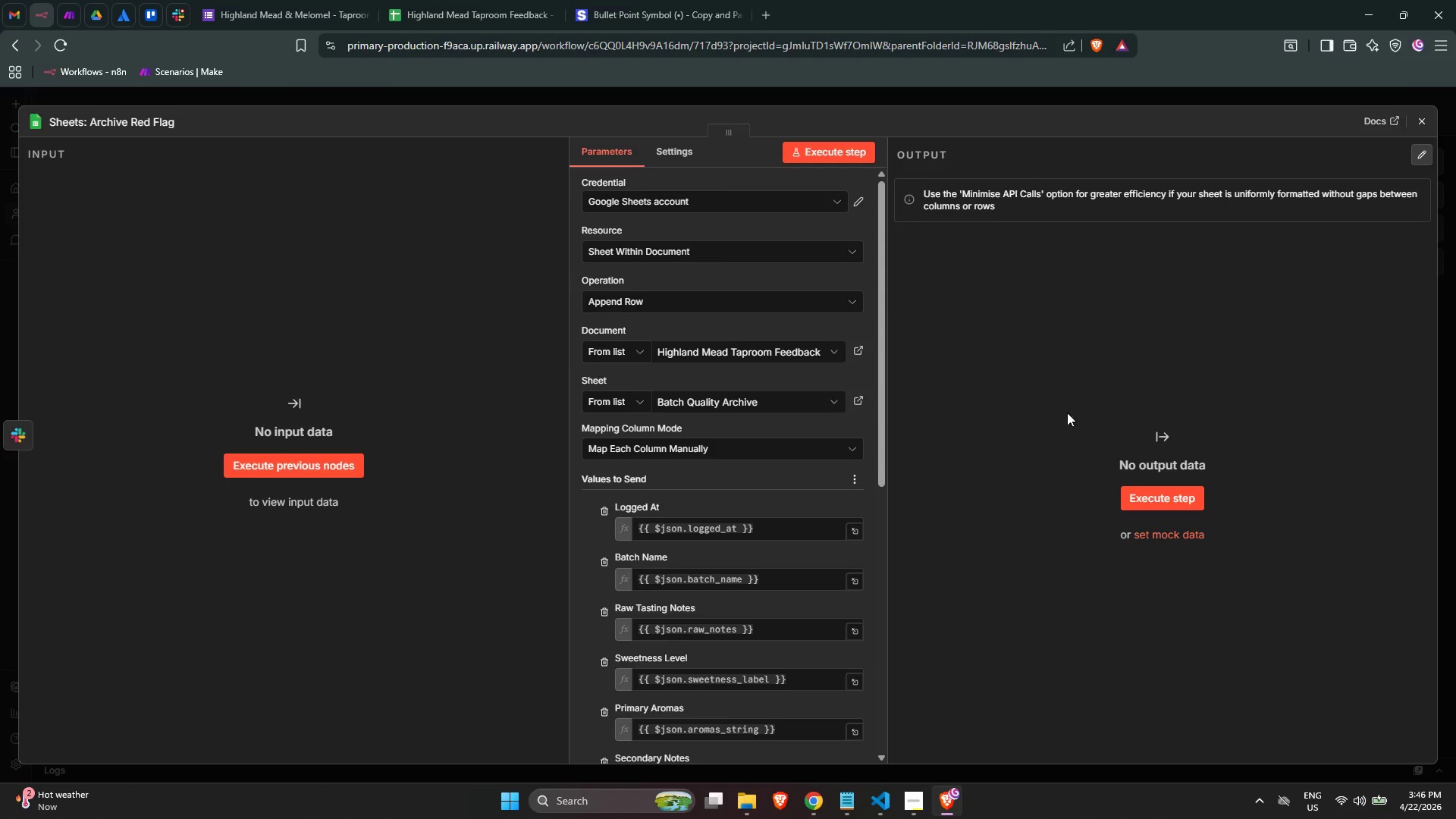 
scroll: coordinate [771, 477], scroll_direction: down, amount: 3.0
 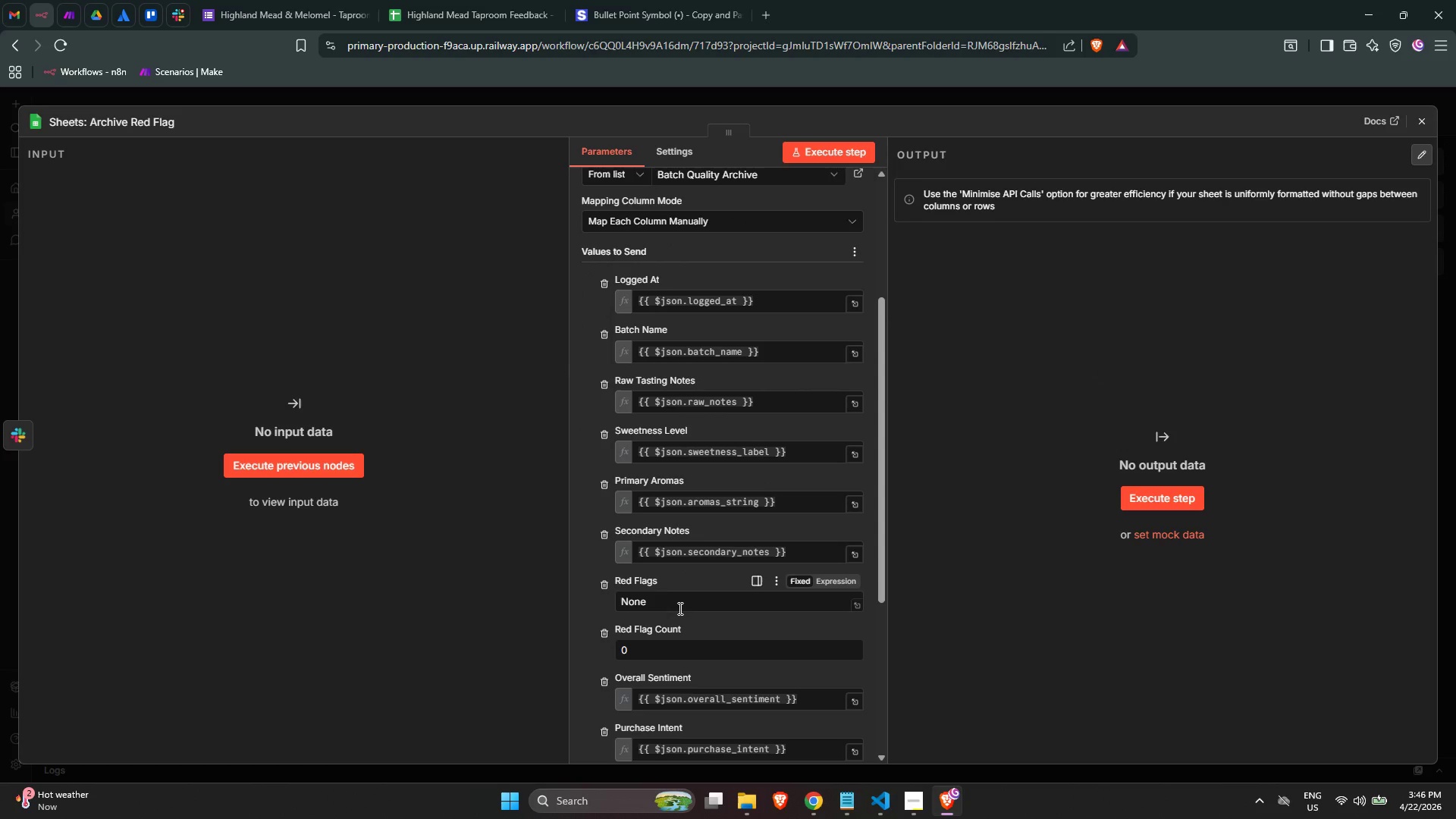 
left_click([677, 612])
 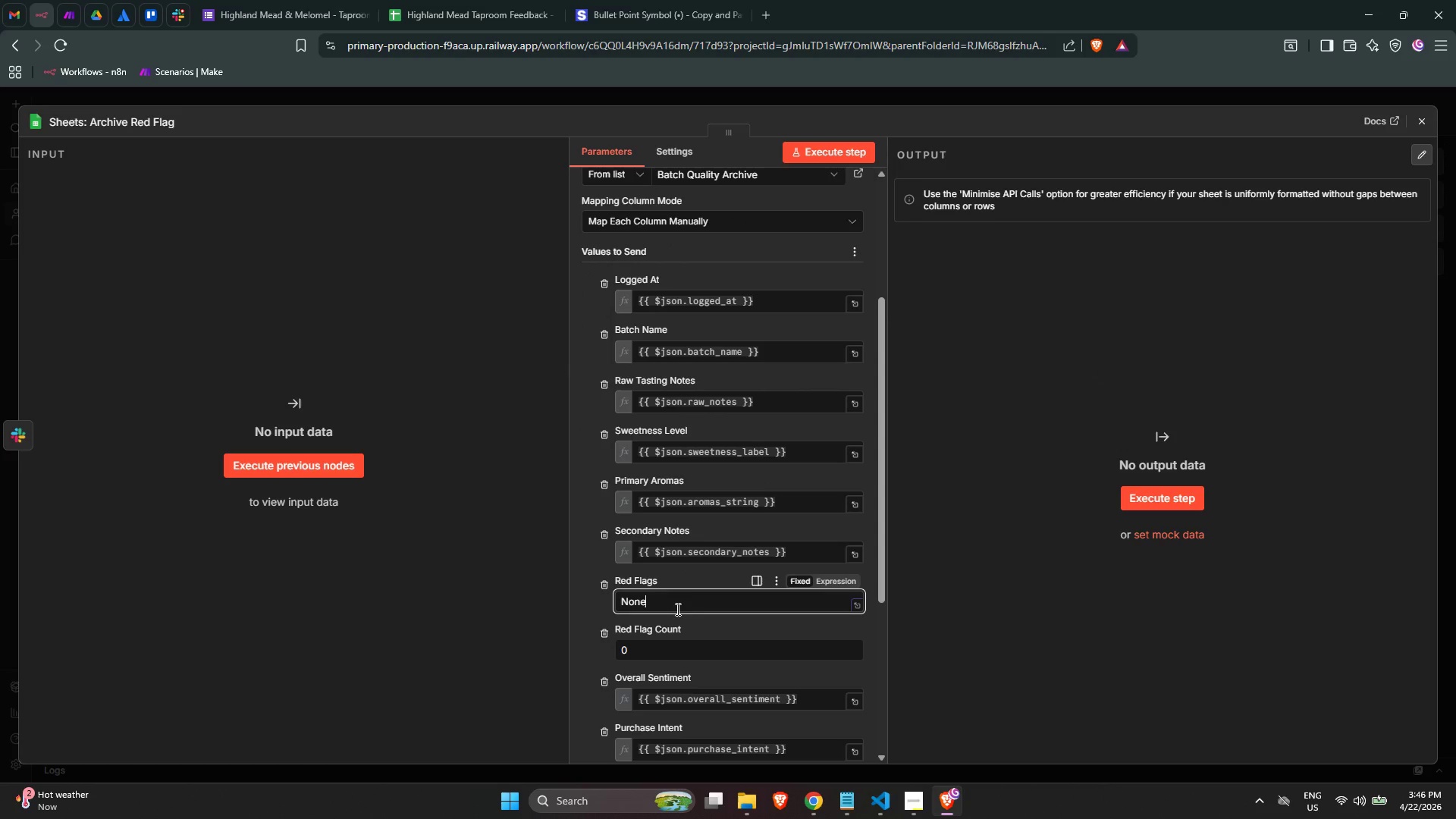 
double_click([676, 609])
 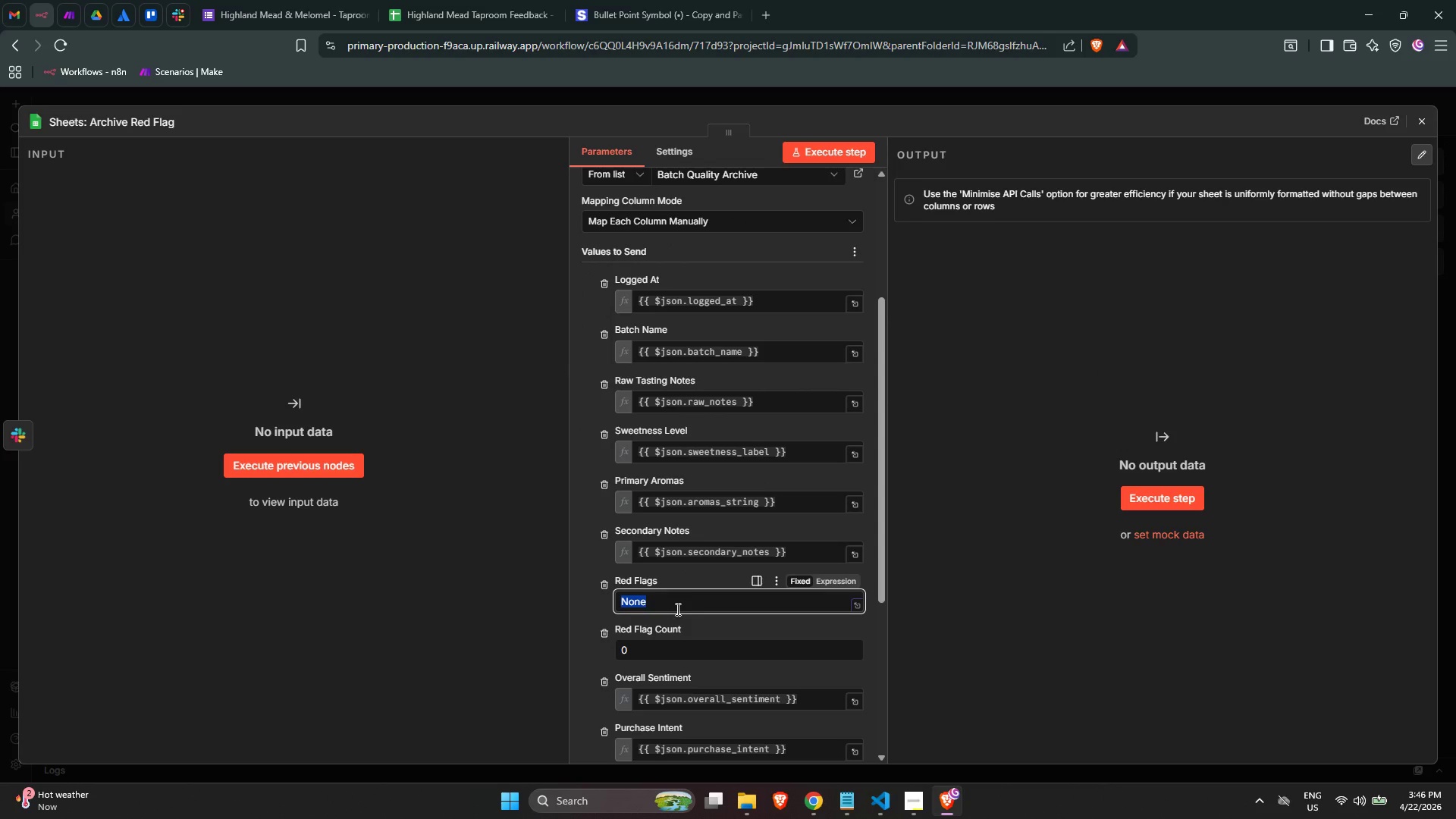 
triple_click([676, 609])
 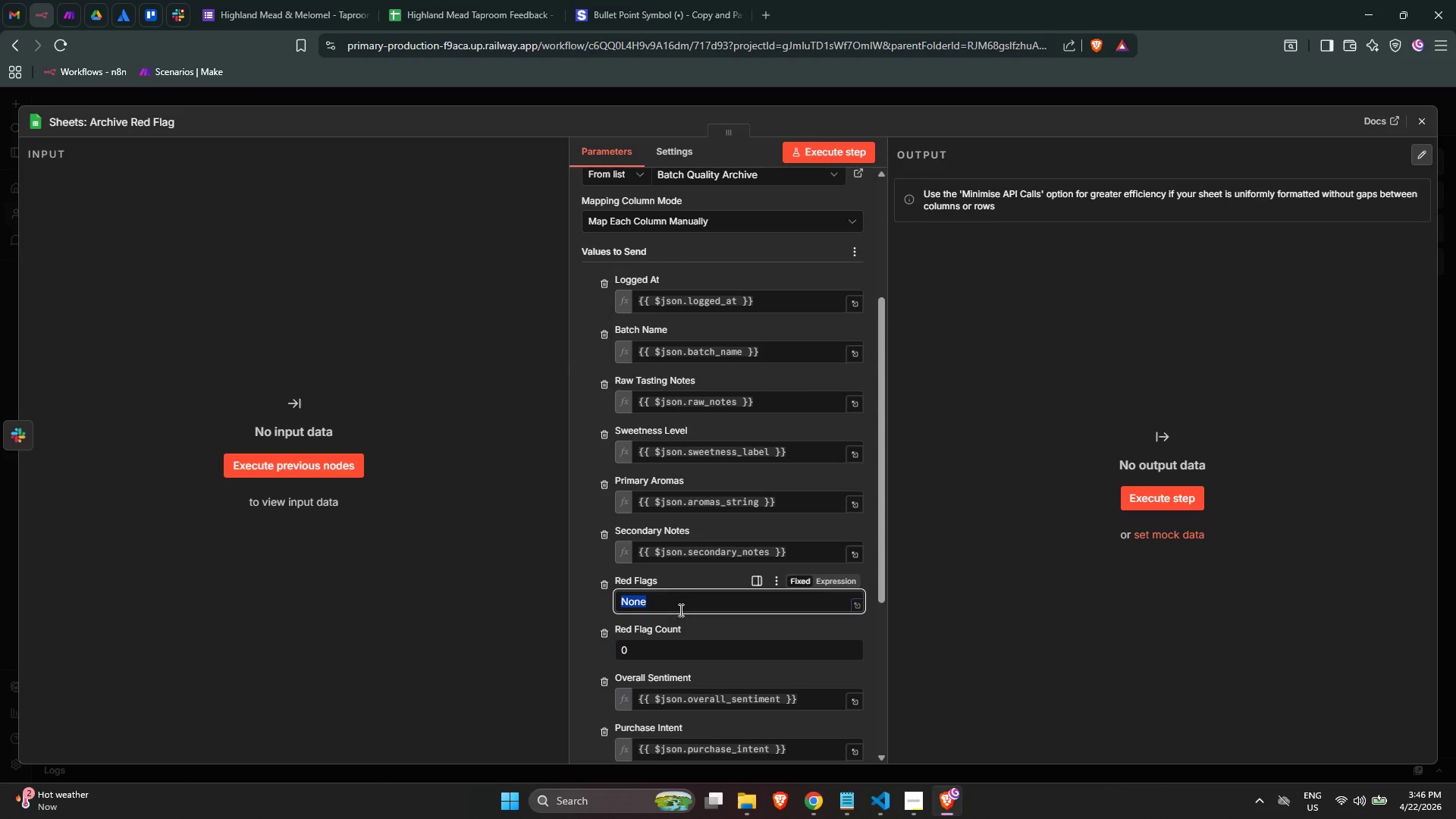 
key(Equal)
 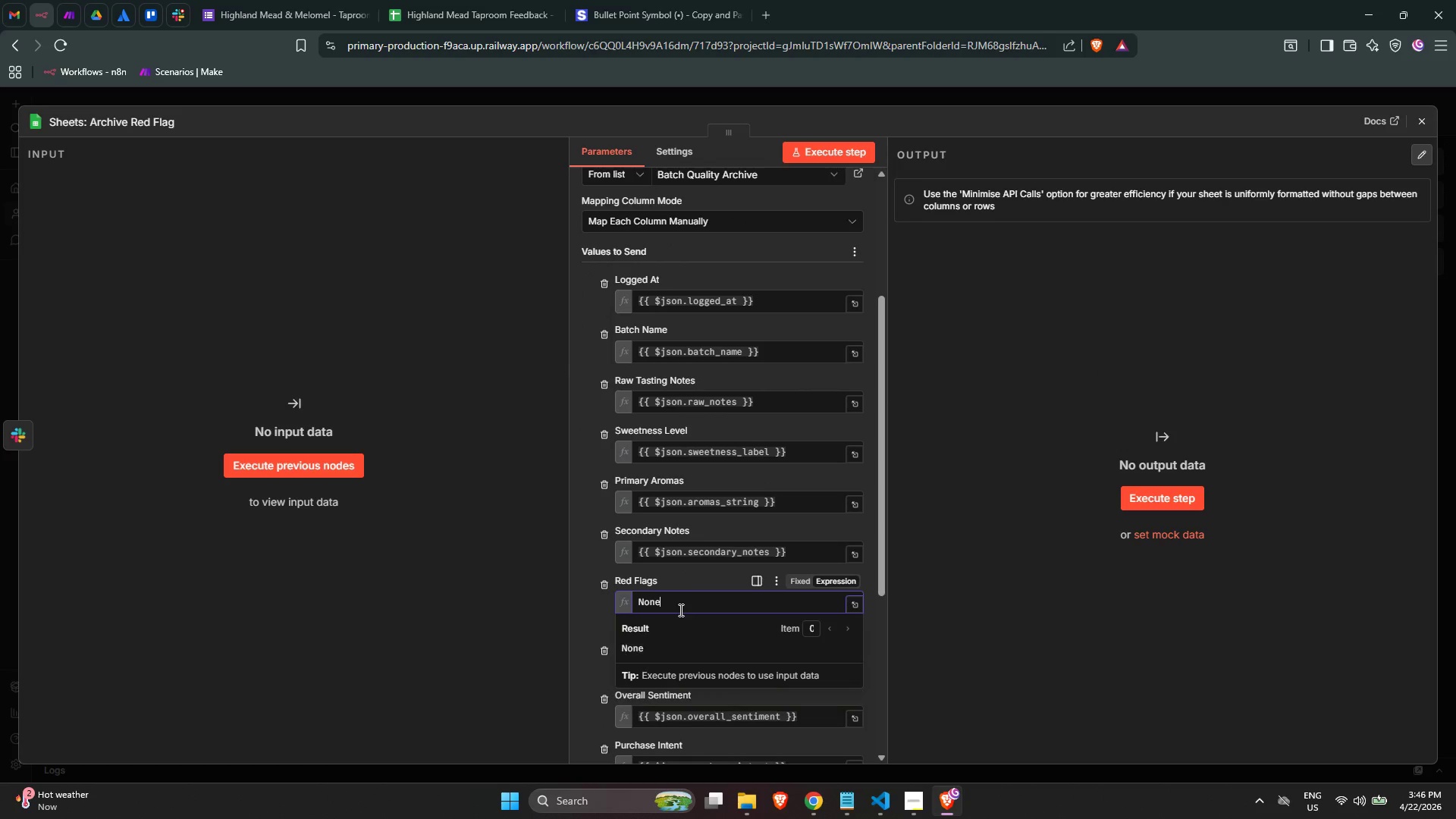 
key(Shift+BracketLeft)
 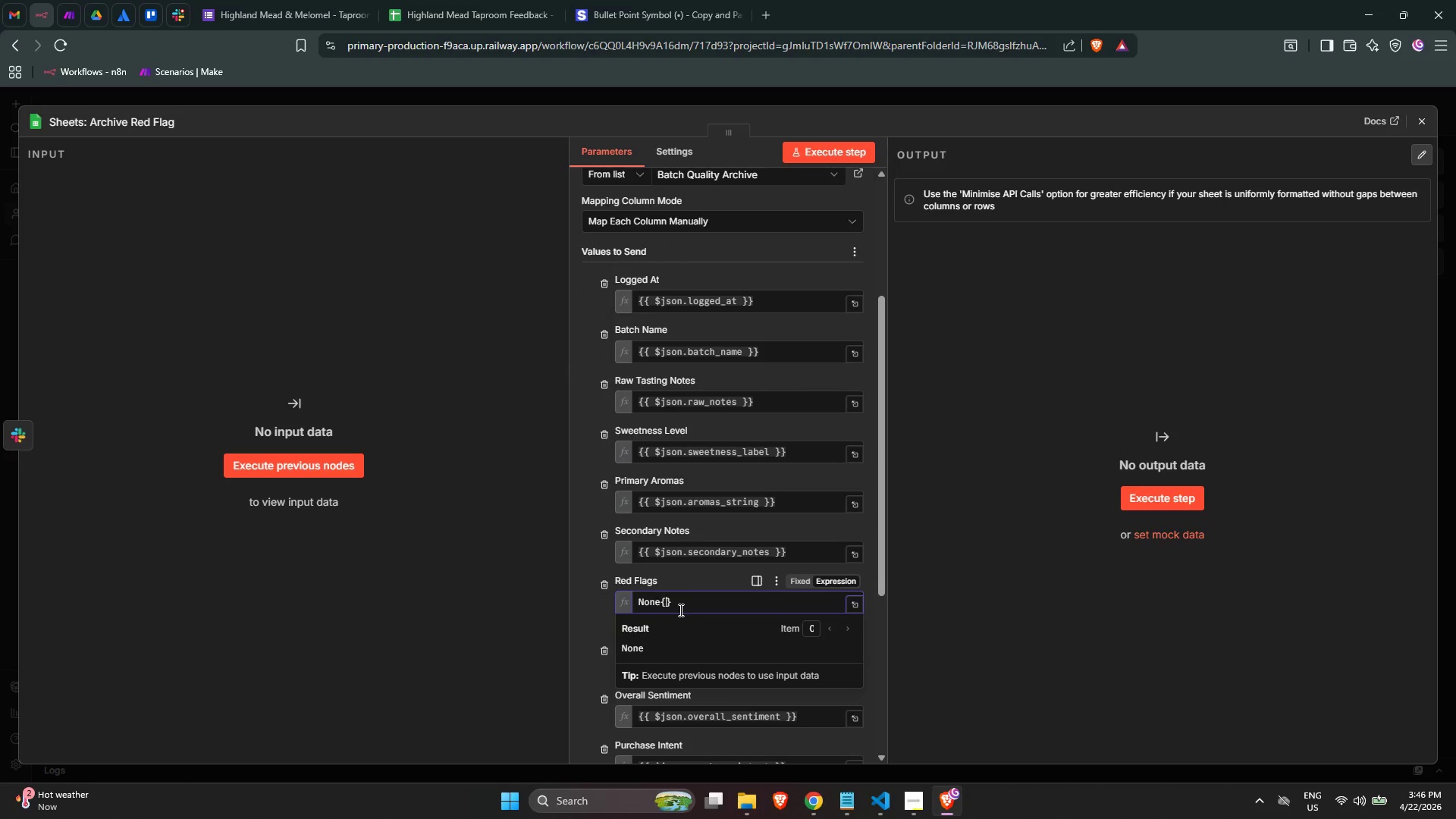 
key(Shift+BracketLeft)
 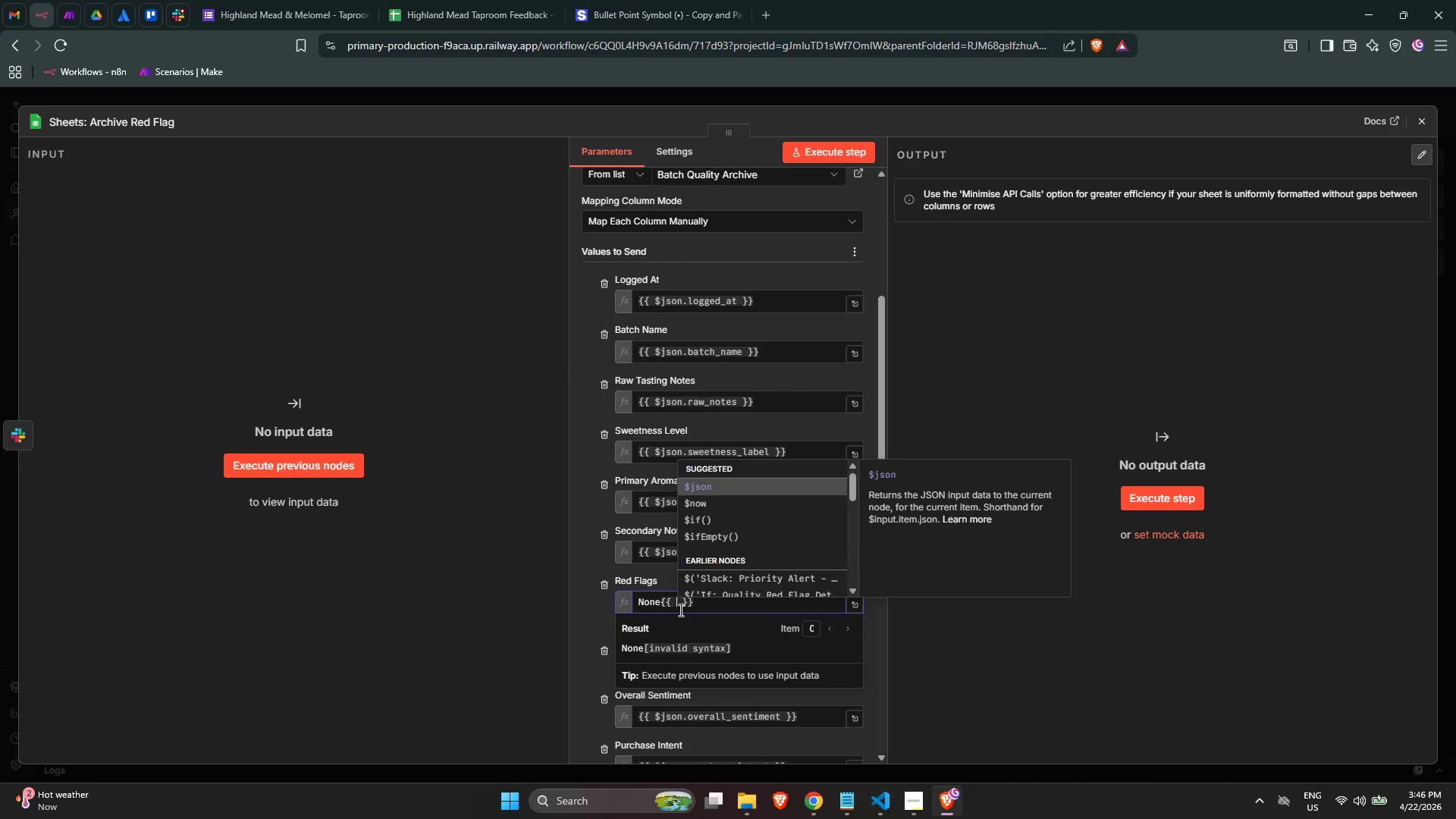 
key(Control+ControlLeft)
 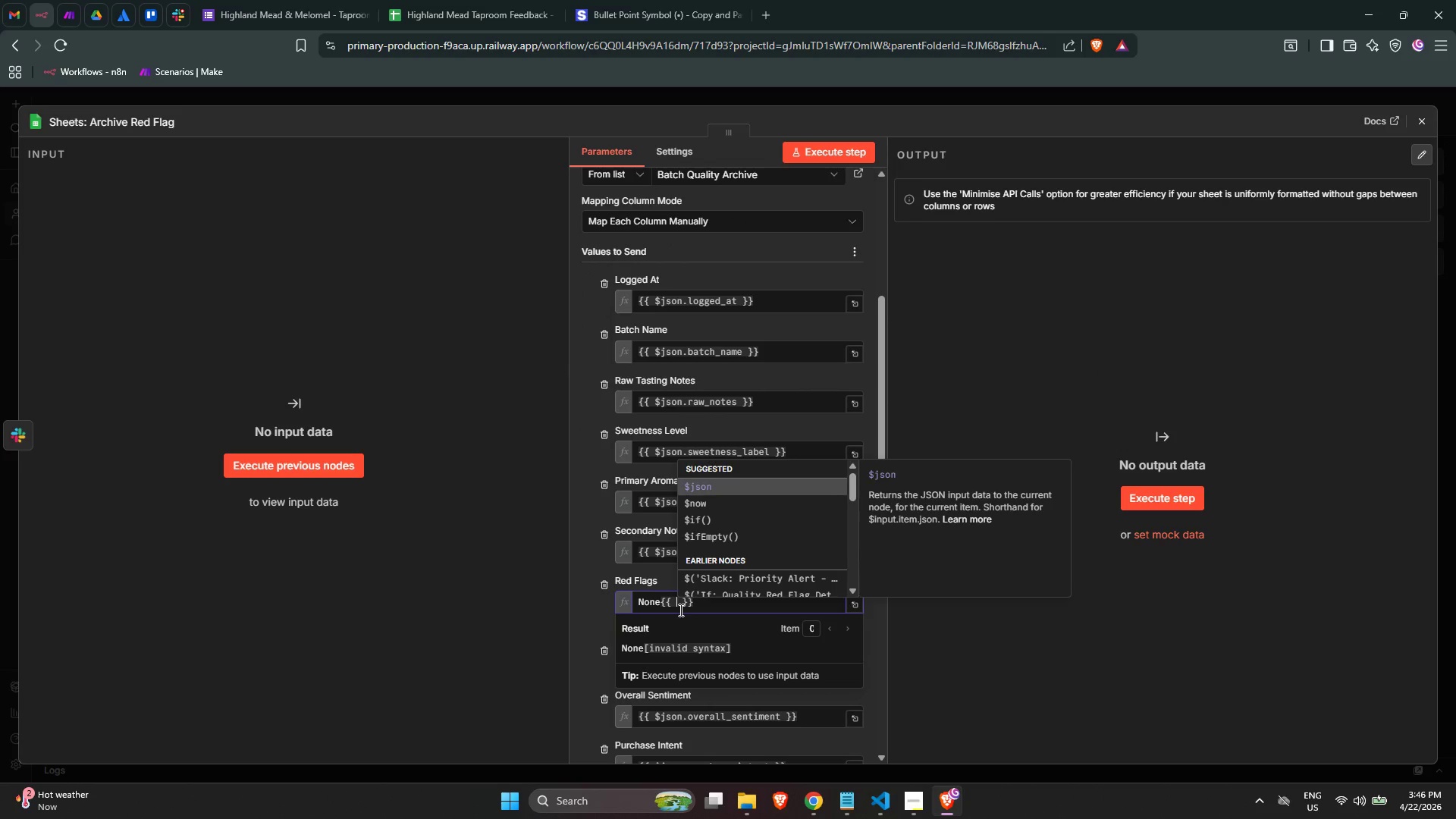 
key(Control+A)
 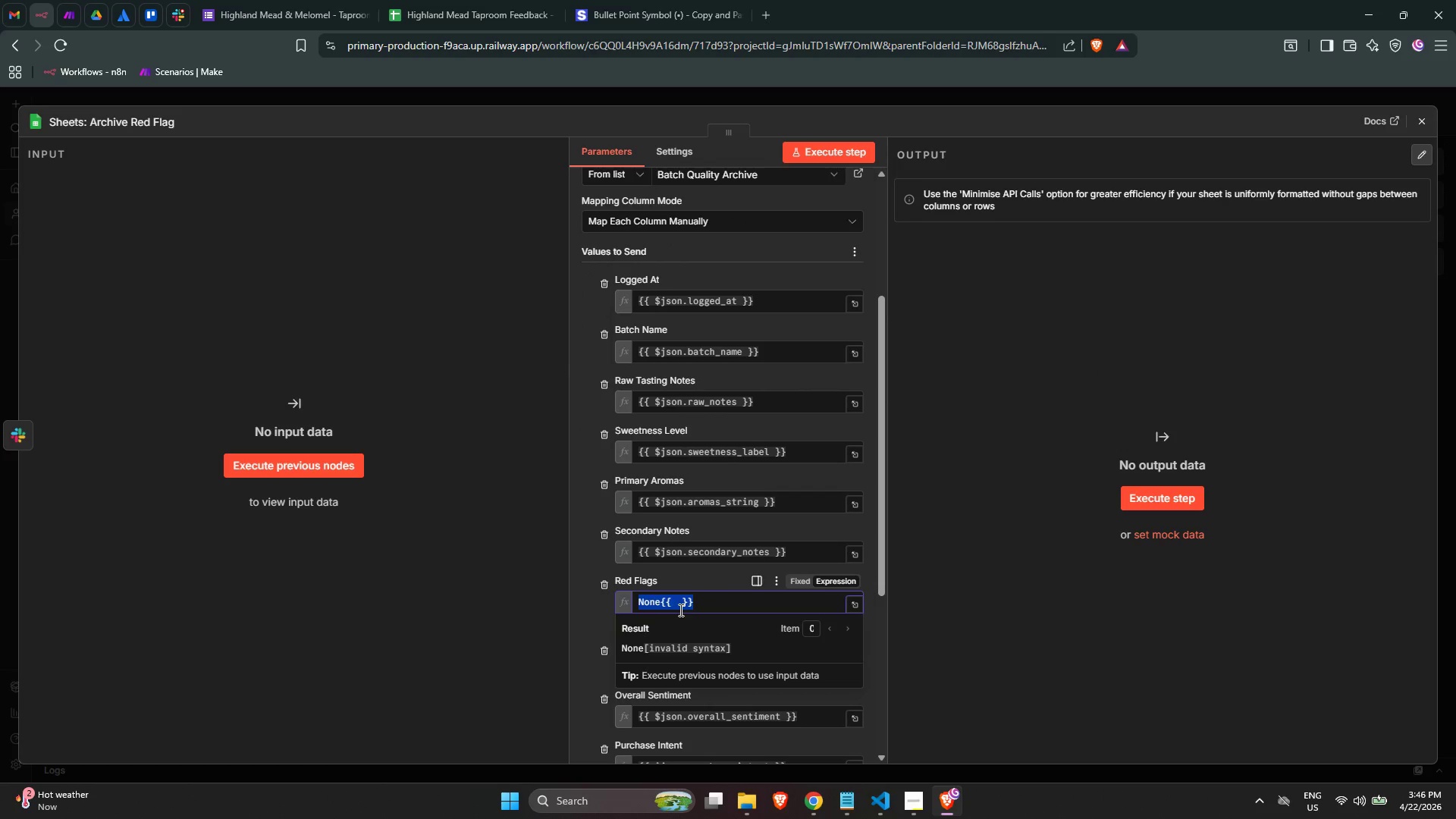 
key(Backspace)
 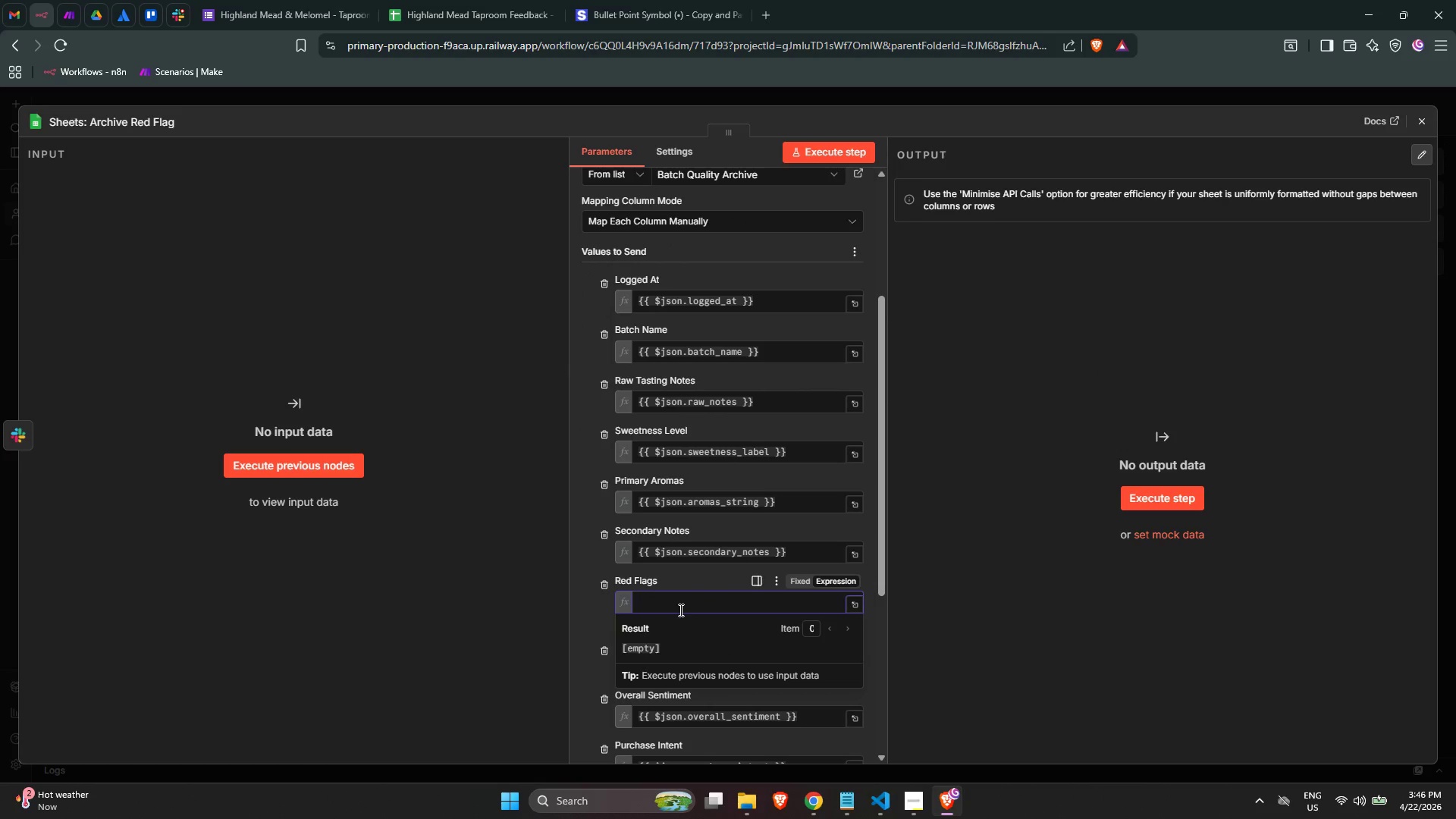 
key(Equal)
 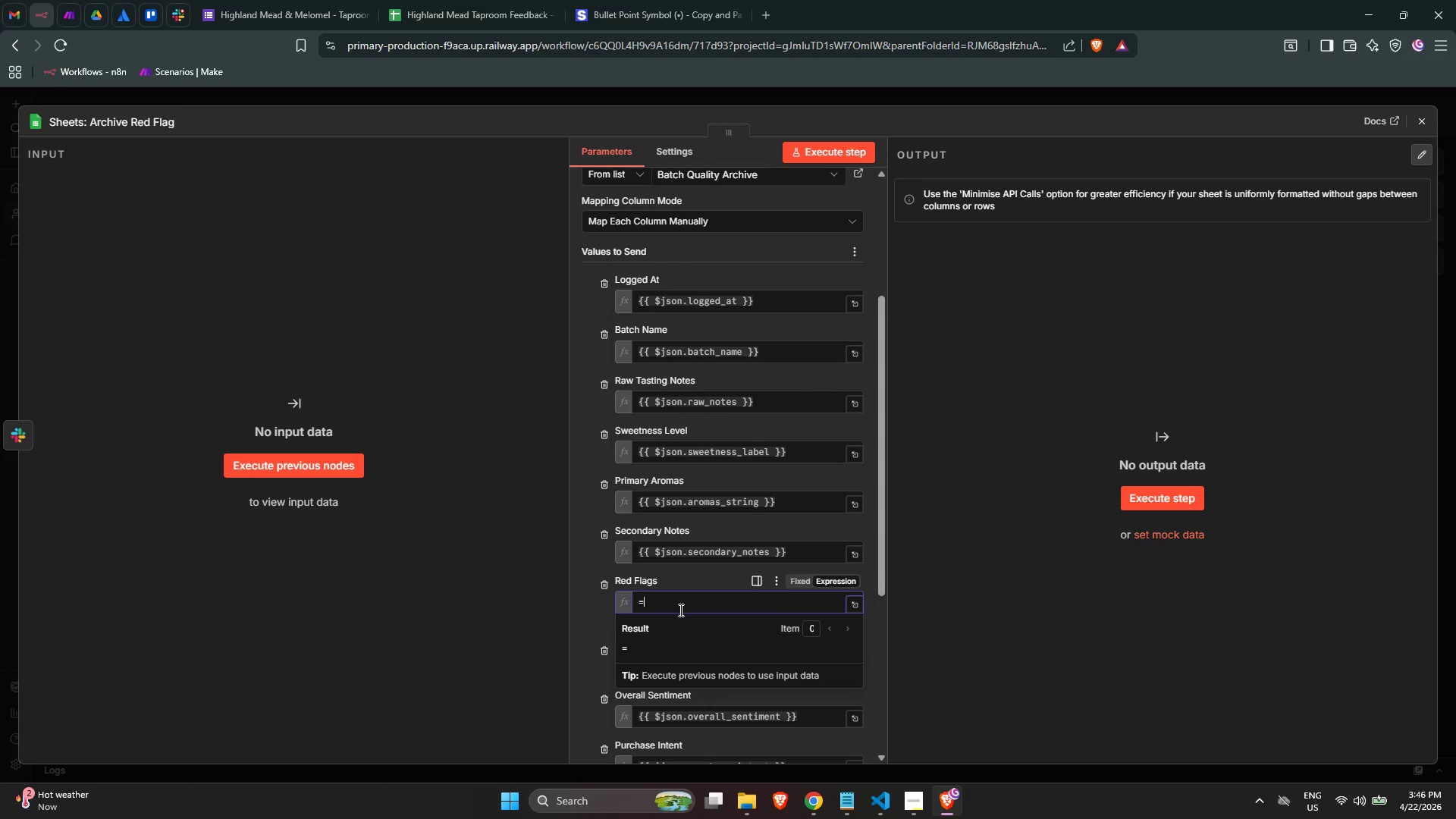 
key(Backspace)
 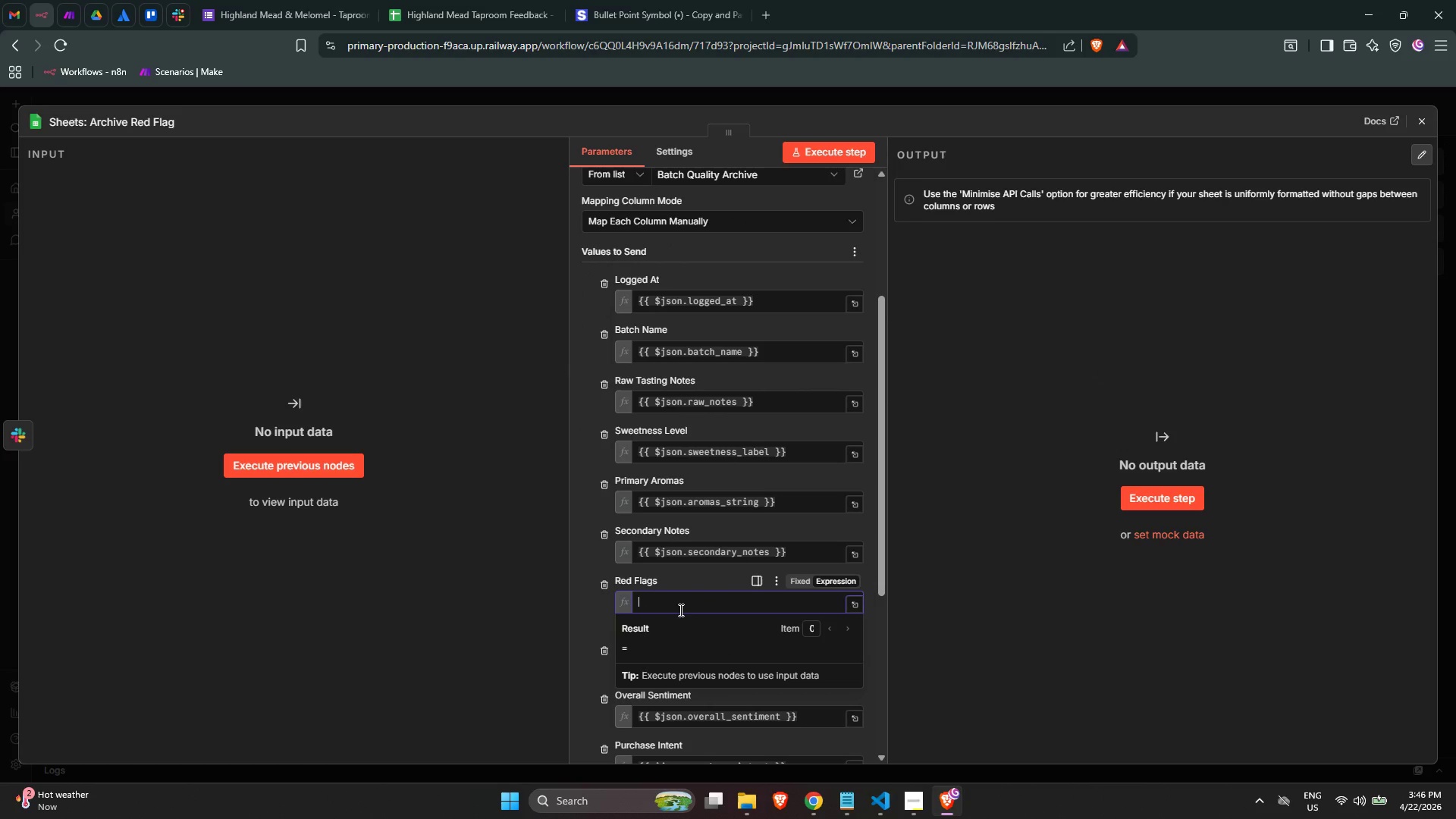 
key(Shift+BracketLeft)
 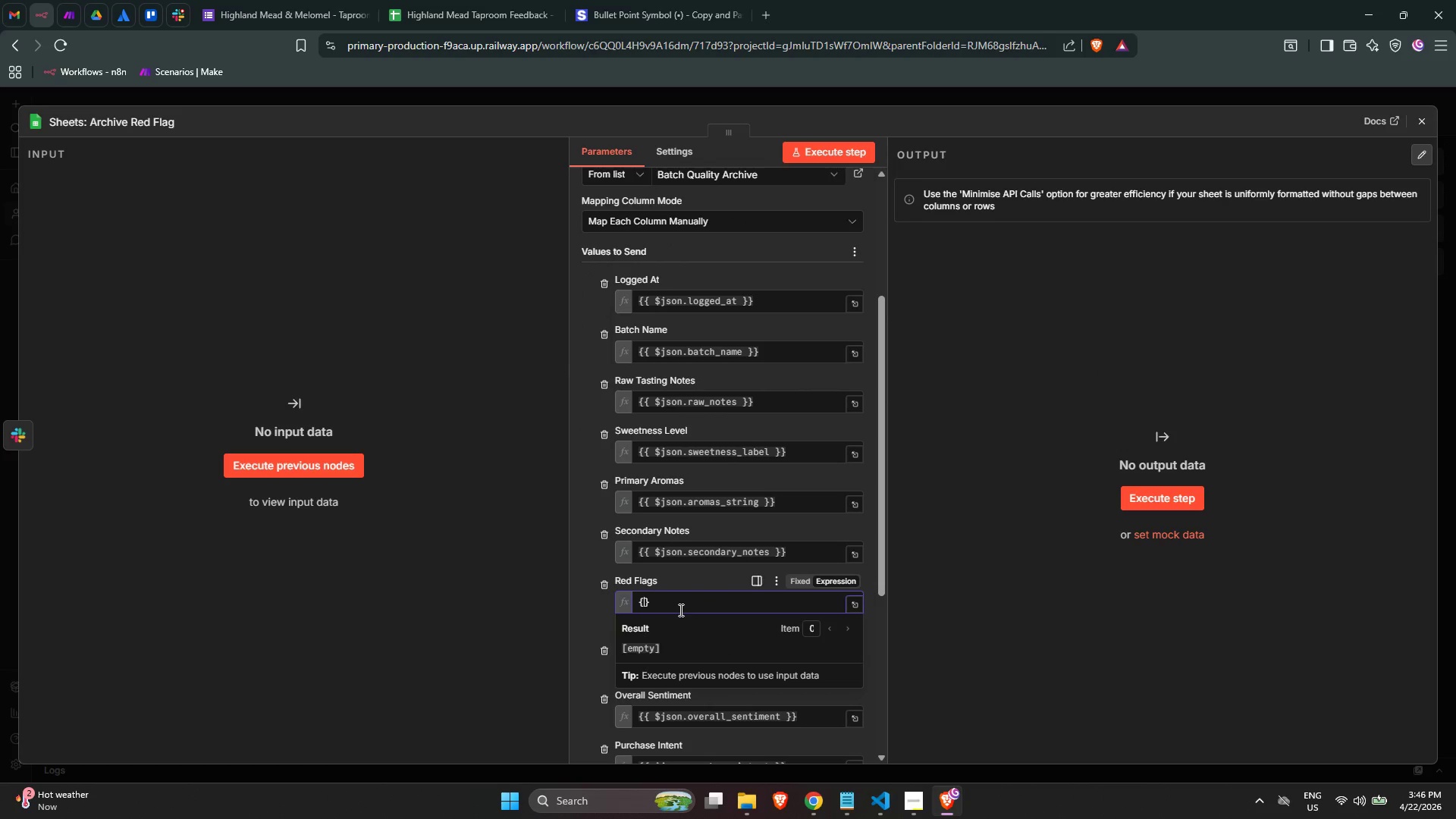 
key(Shift+BracketLeft)
 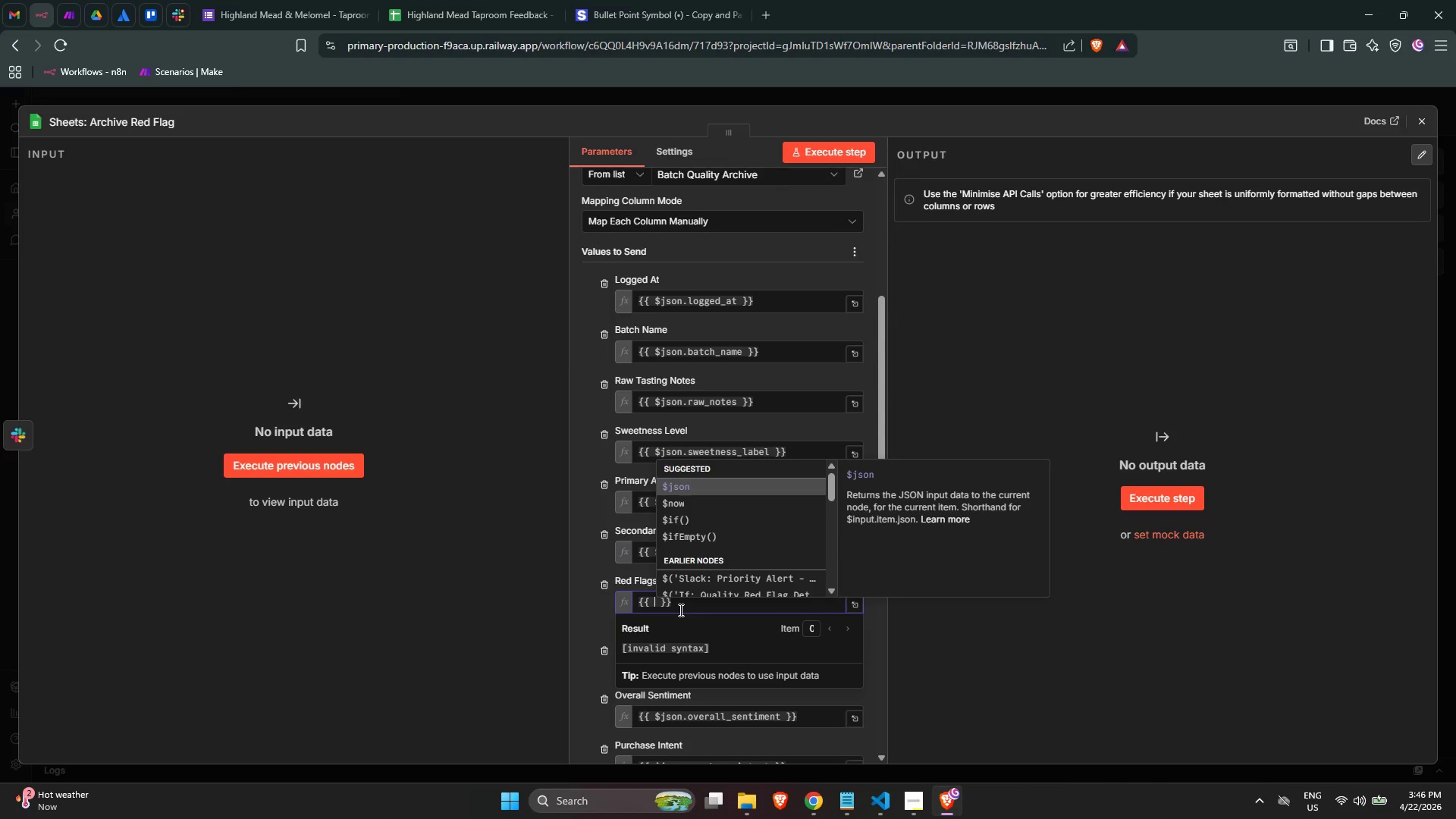 
key(Enter)
 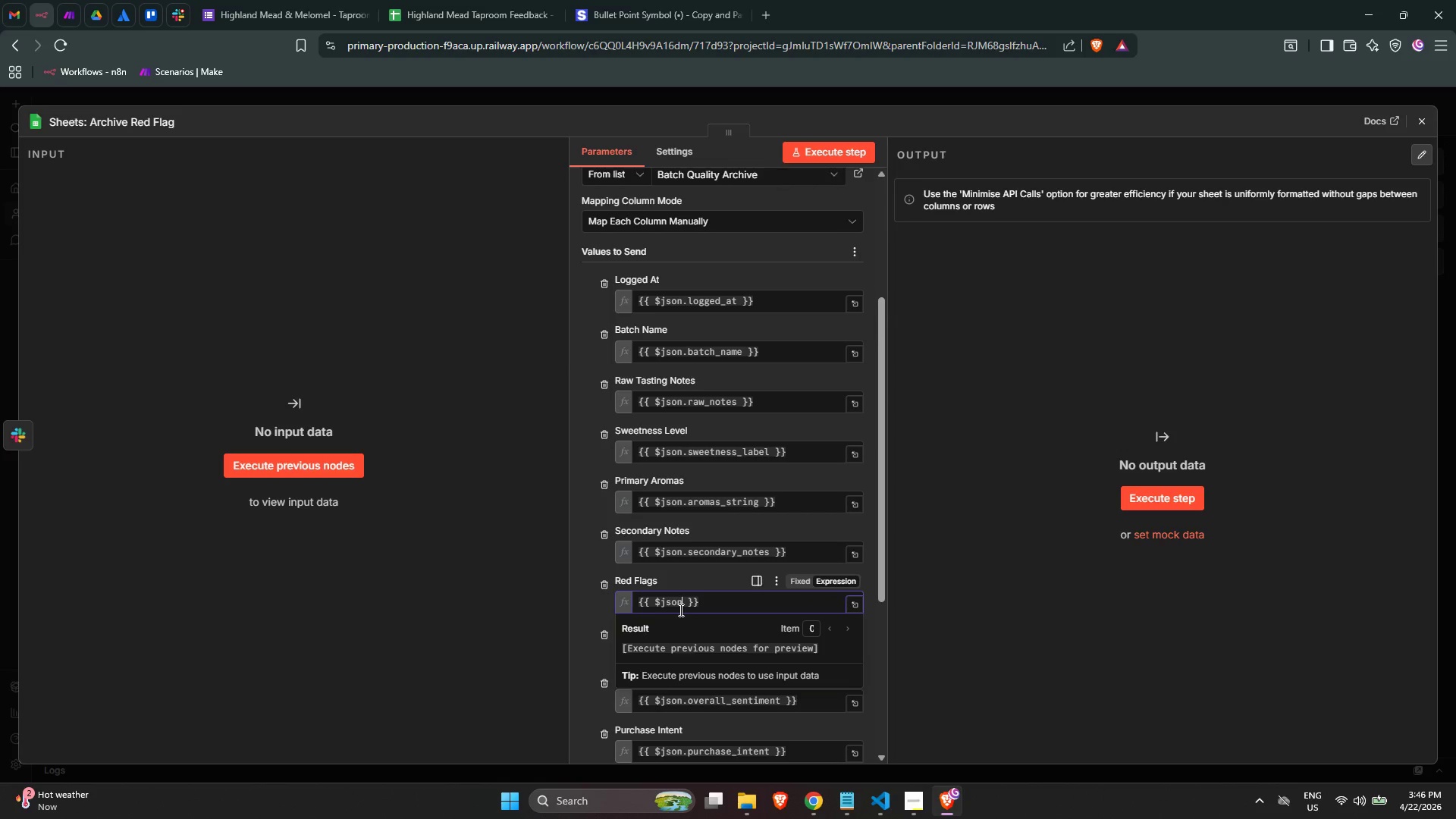 
type(.redFlags)
key(Backspace)
key(Backspace)
key(Backspace)
key(Backspace)
type(_)
key(Backspace)
key(Backspace)
type(_gl)
key(Backspace)
key(Backspace)
type(flag)
 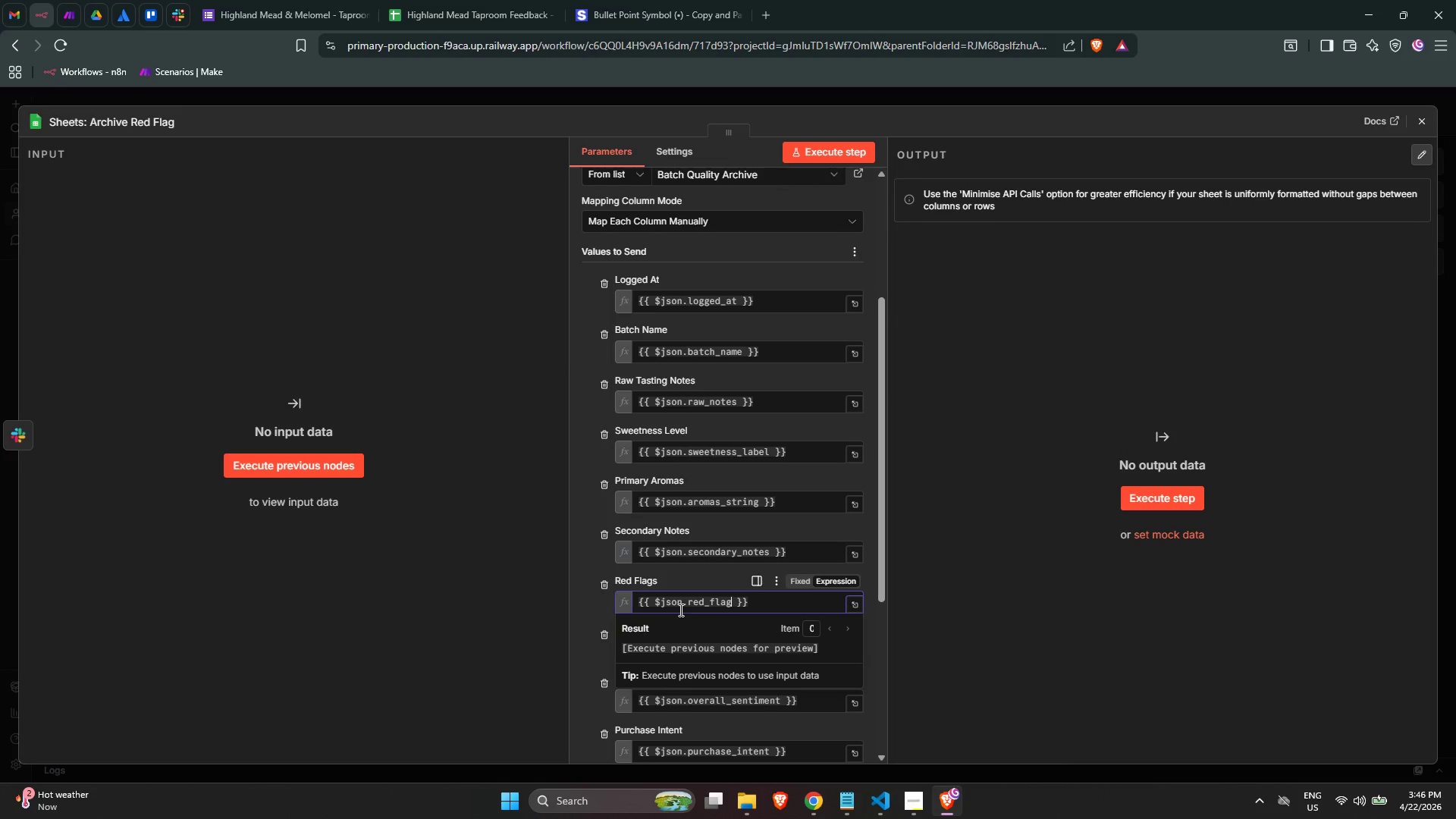 
wait(7.78)
 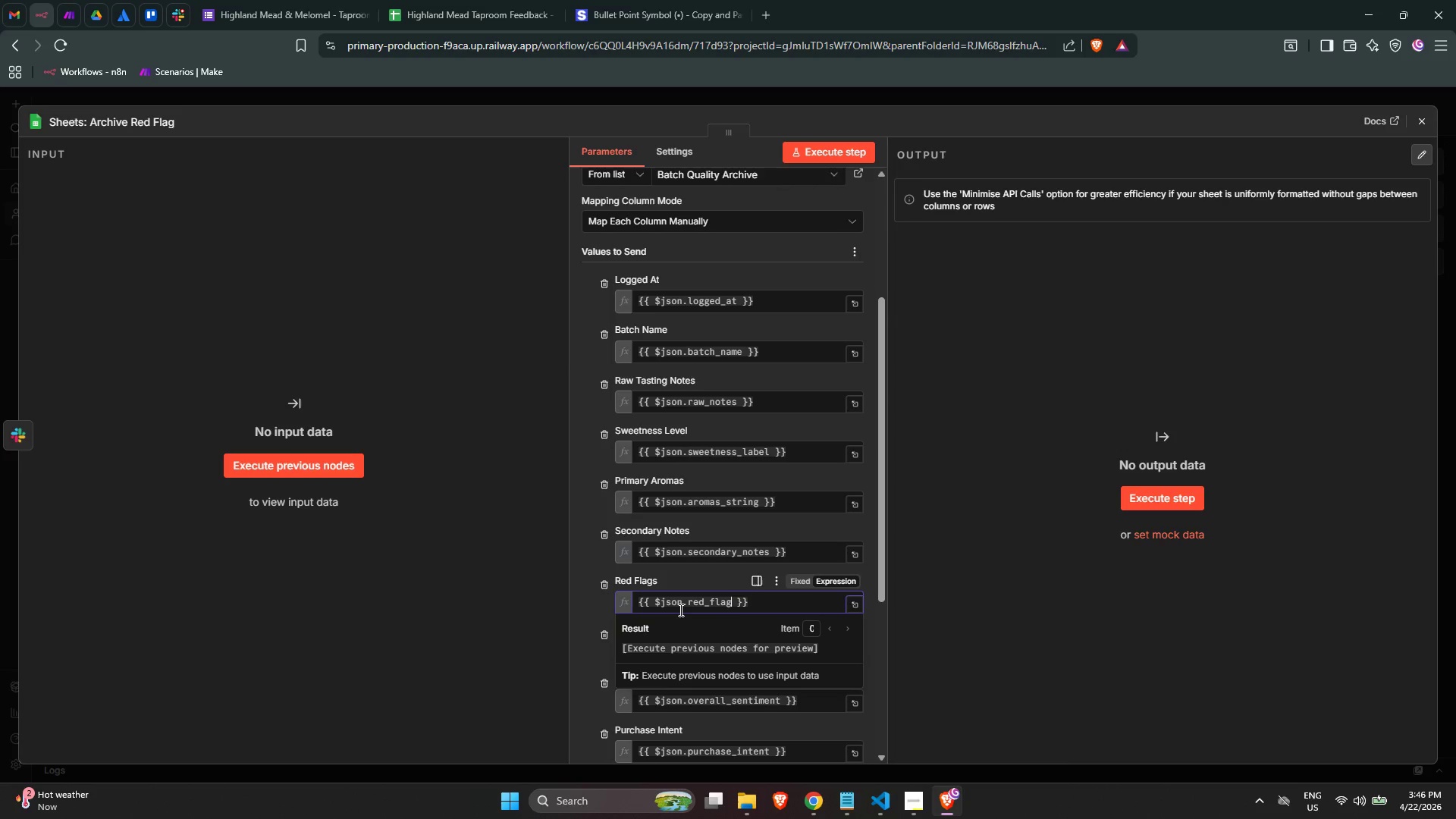 
type(_count)
 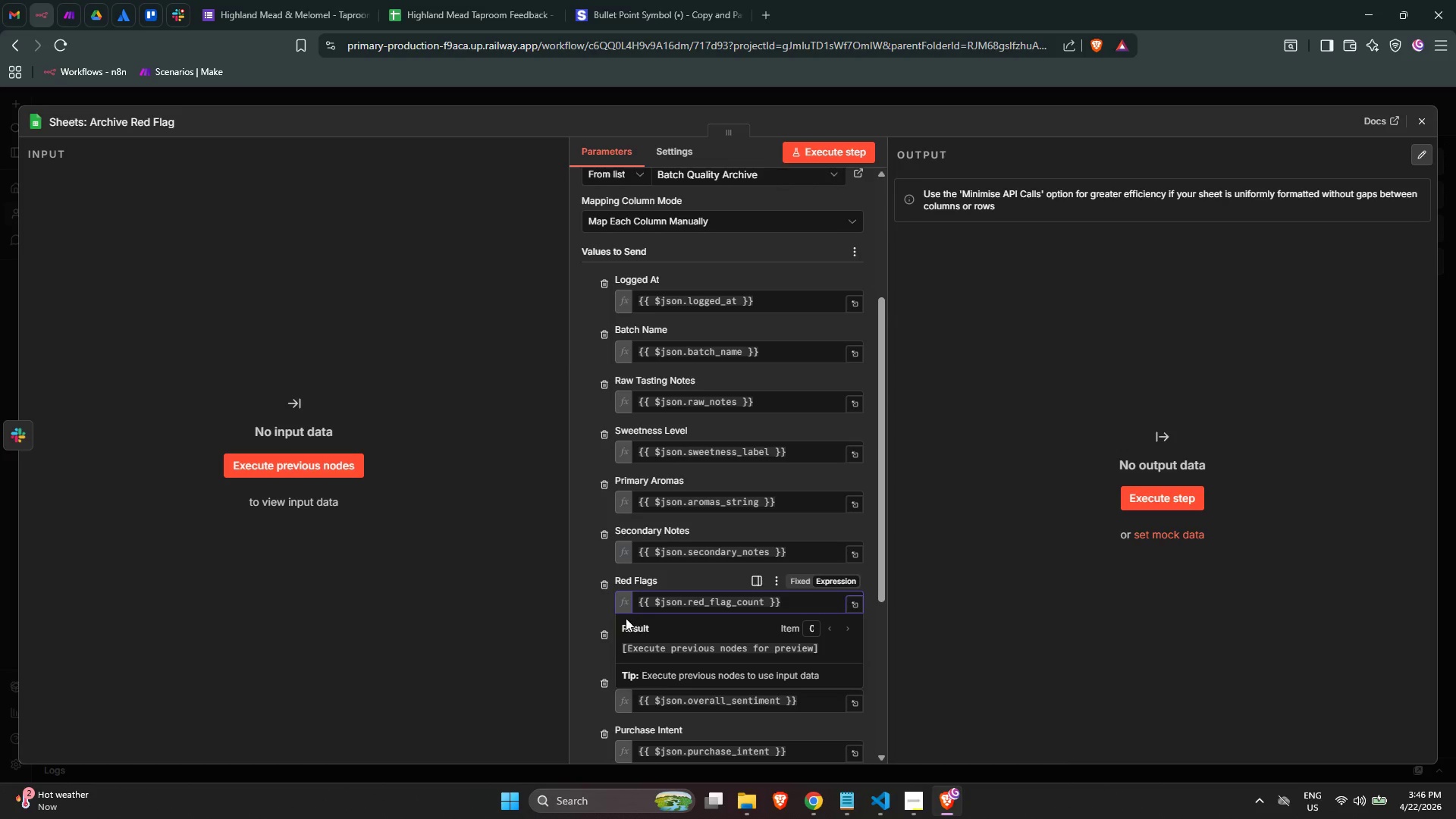 
left_click([598, 608])
 